 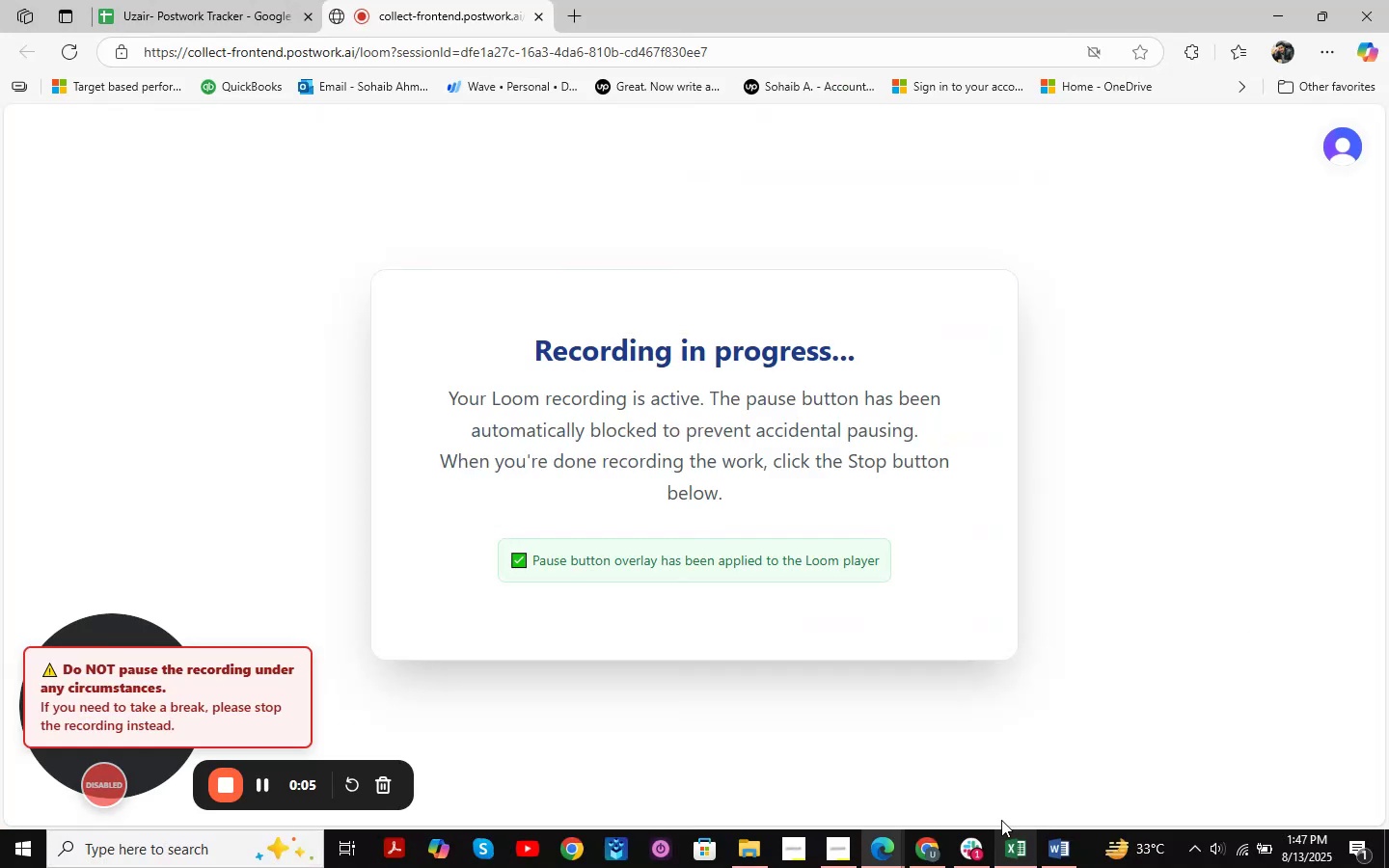 
double_click([397, 0])
 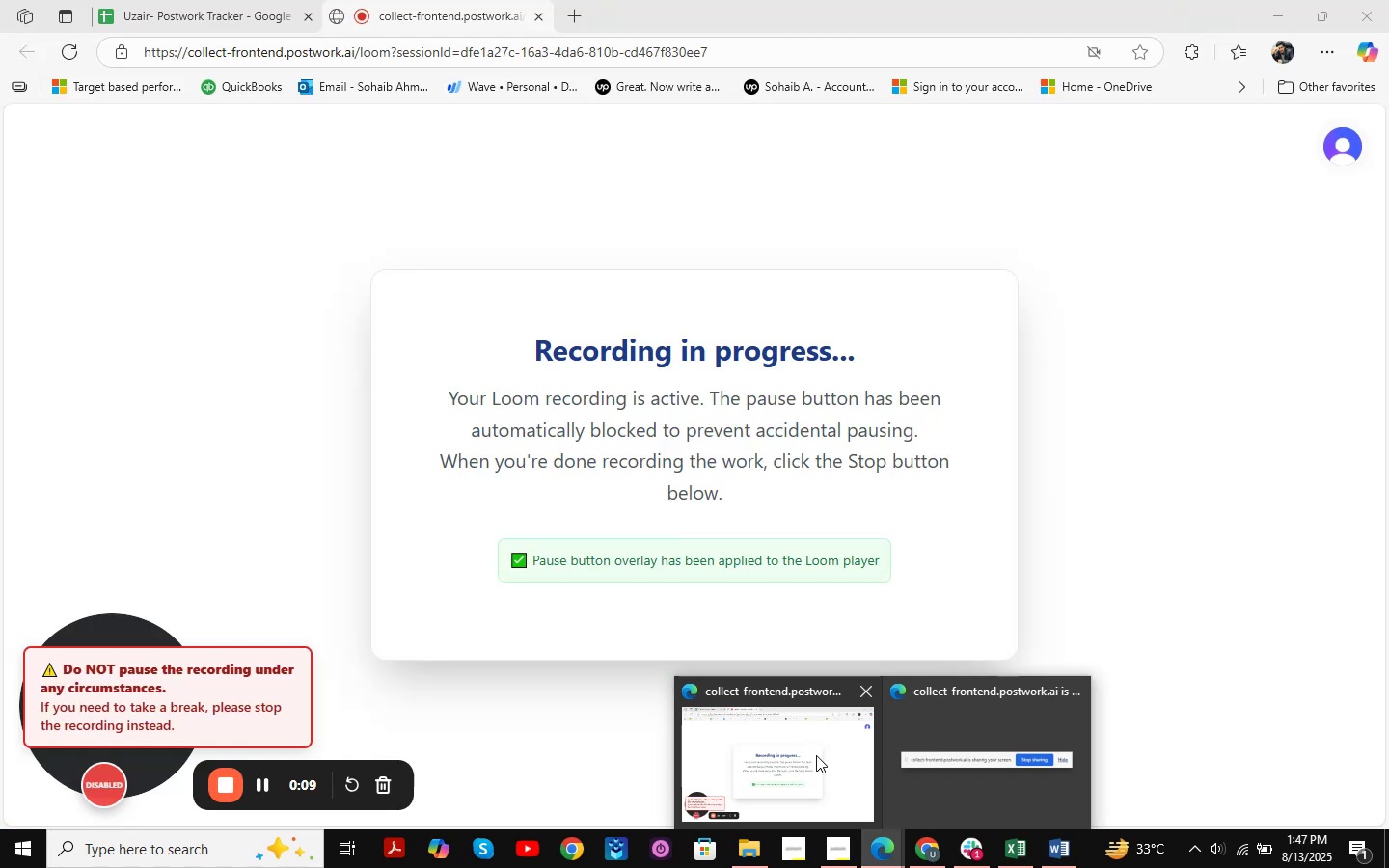 
left_click([1158, 490])
 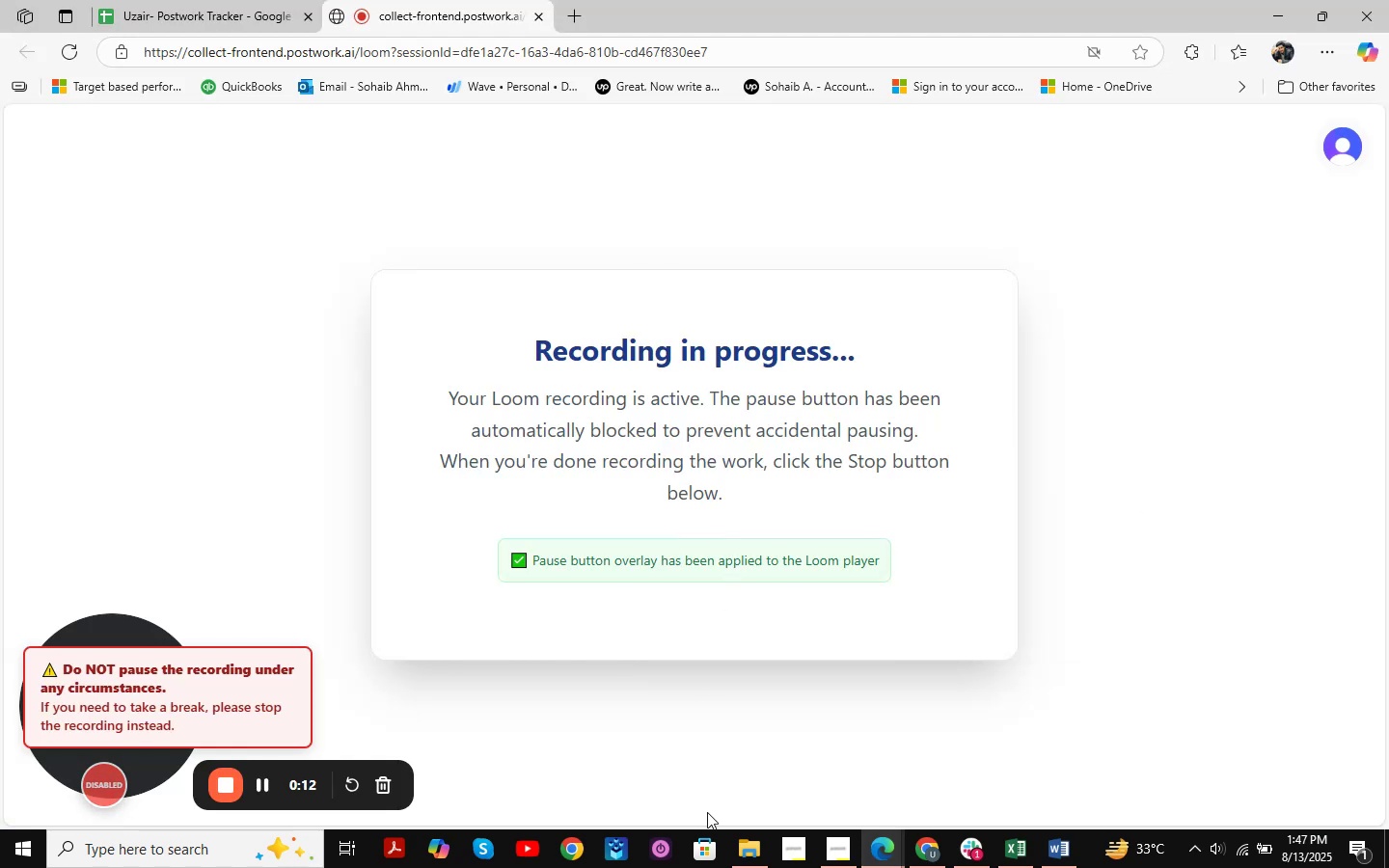 
left_click([933, 831])
 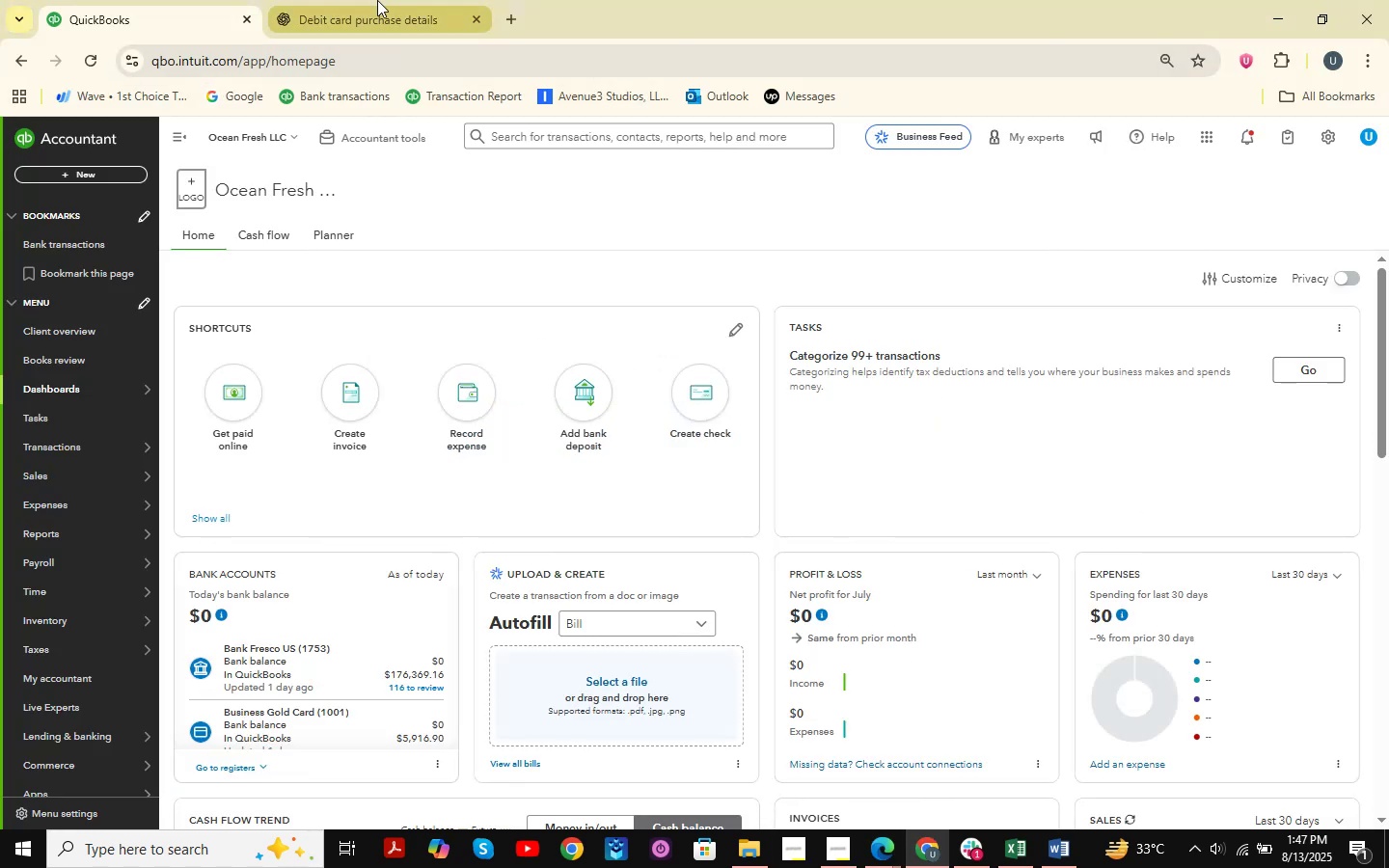 
double_click([127, 0])
 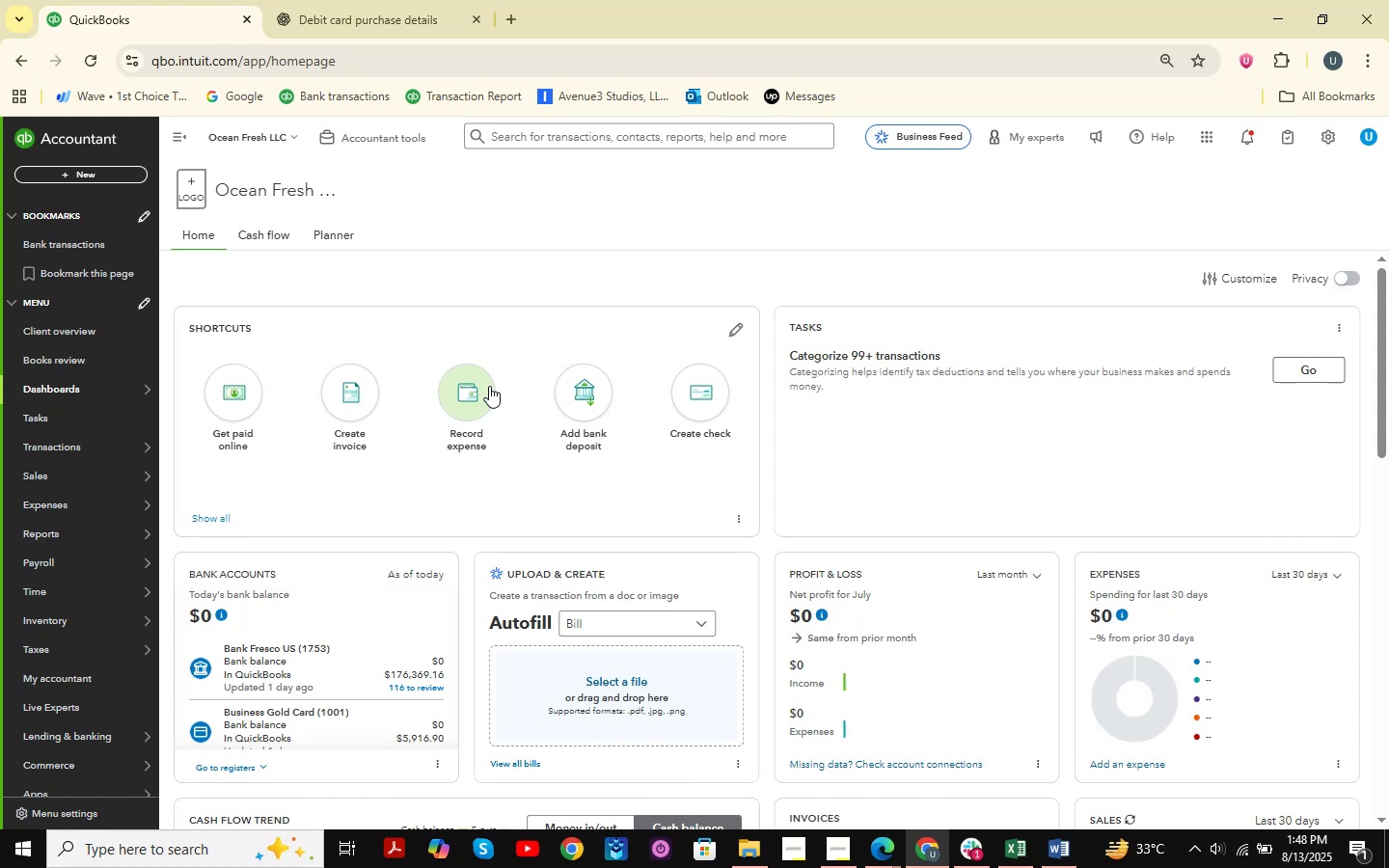 
wait(6.04)
 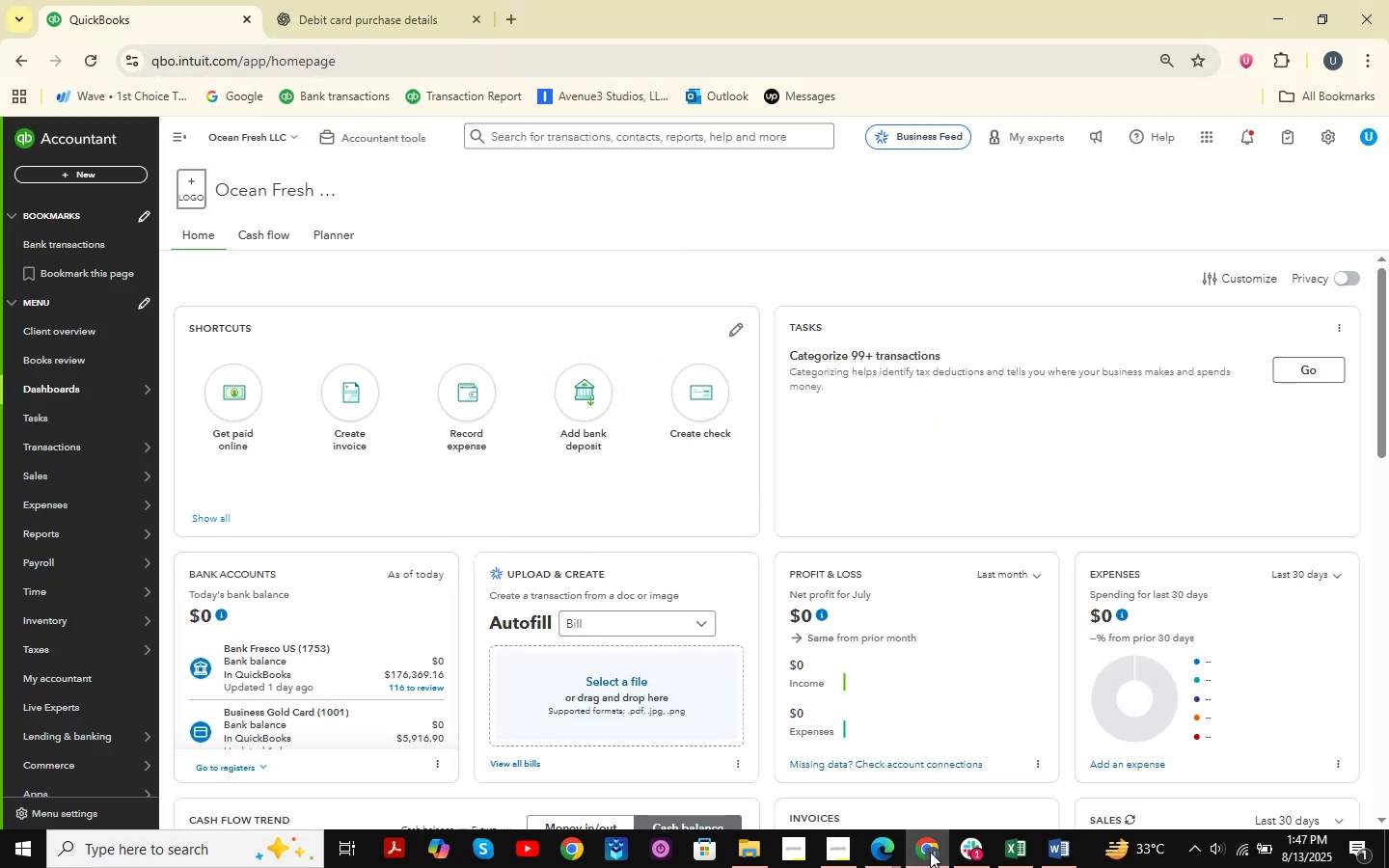 
scroll: coordinate [768, 384], scroll_direction: down, amount: 14.0
 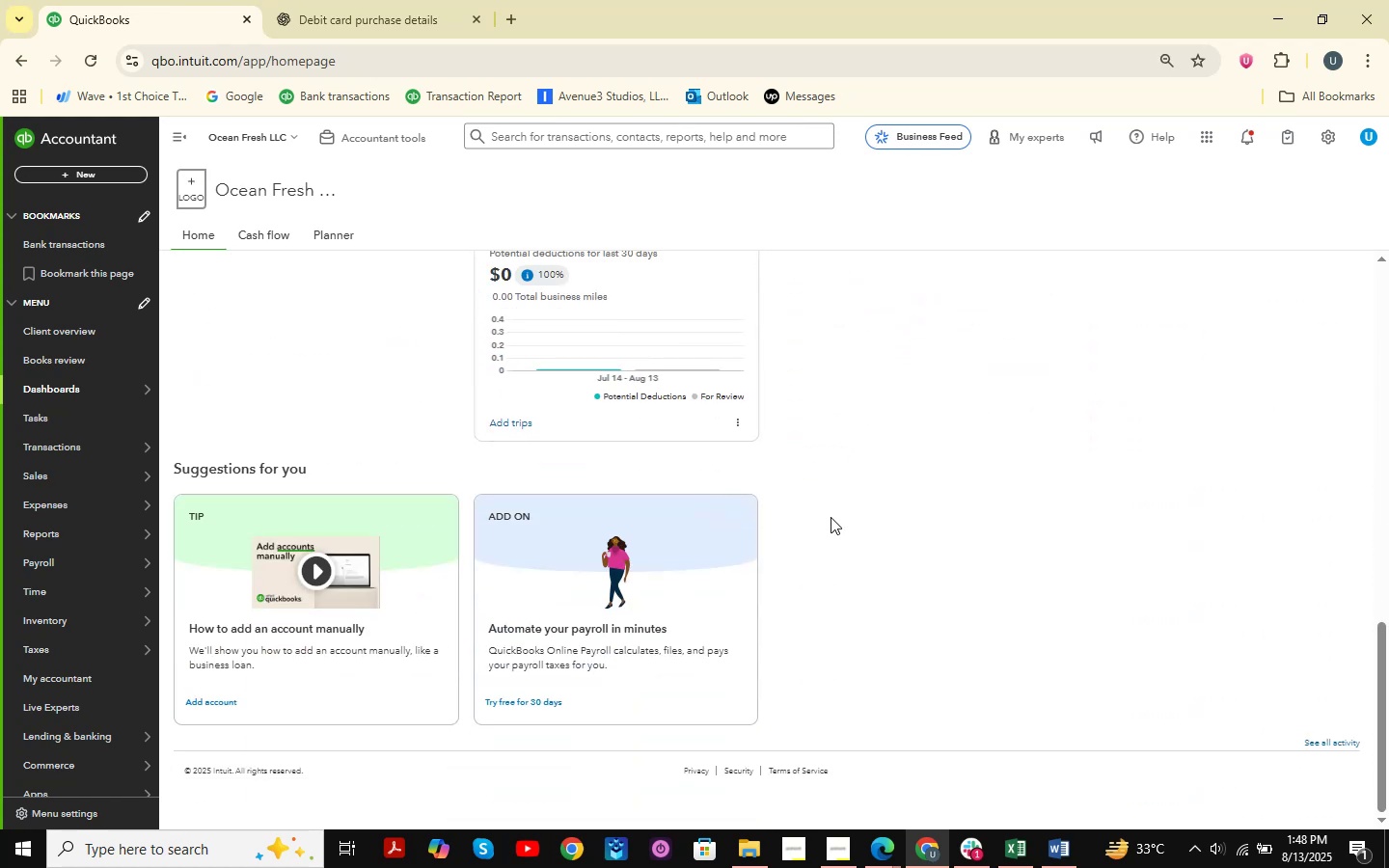 
scroll: coordinate [836, 467], scroll_direction: up, amount: 15.0
 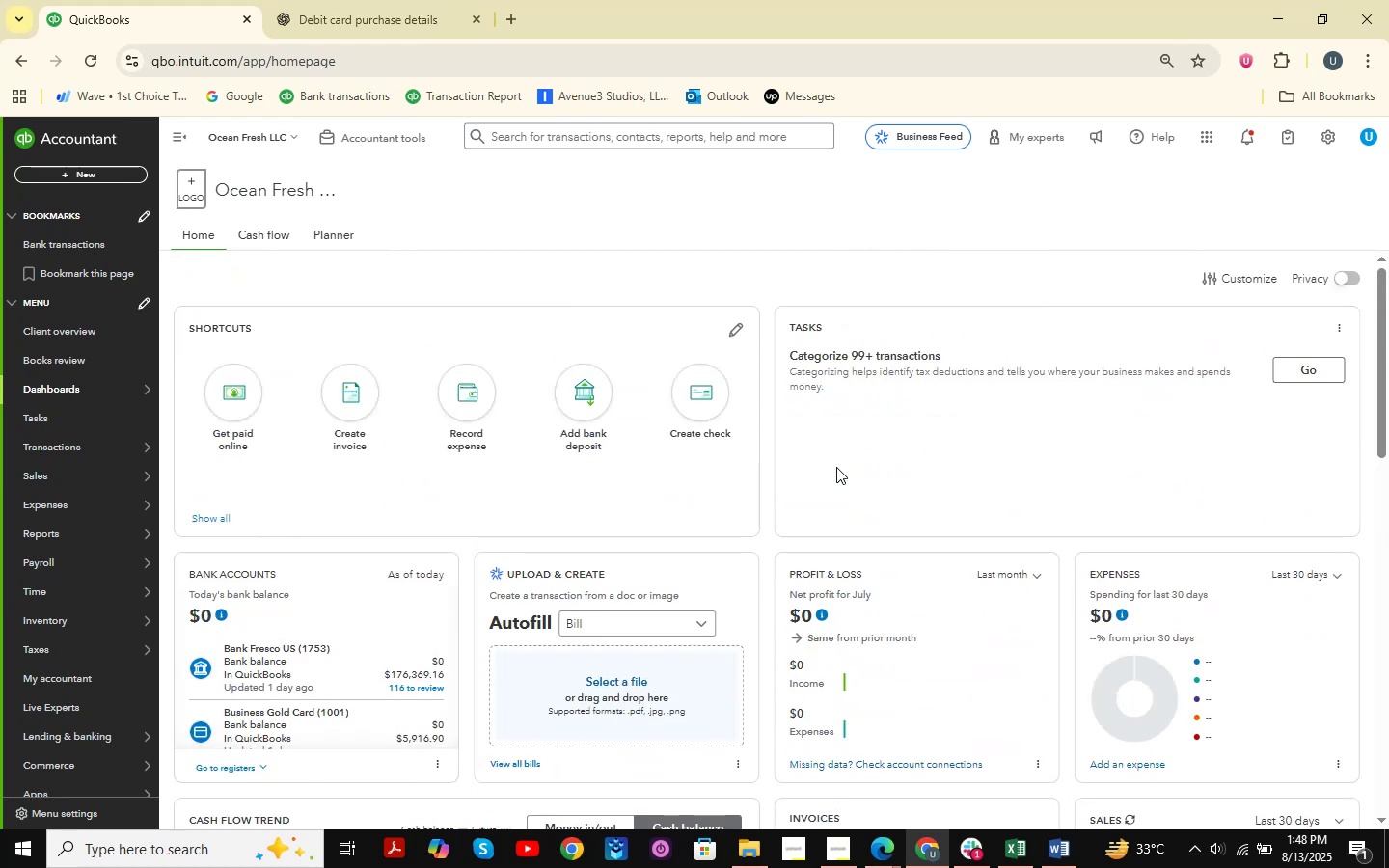 
wait(5.08)
 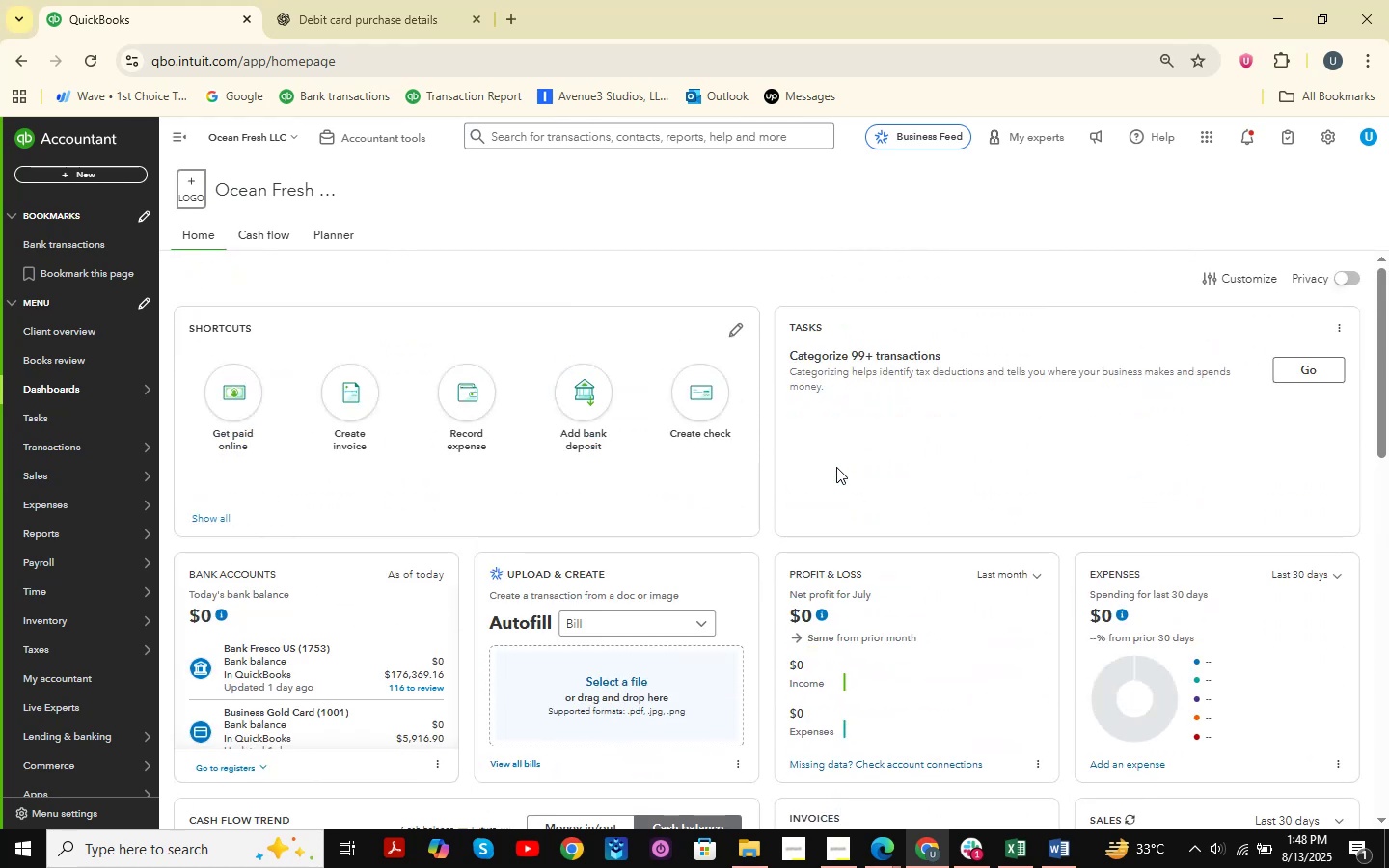 
left_click([424, 0])
 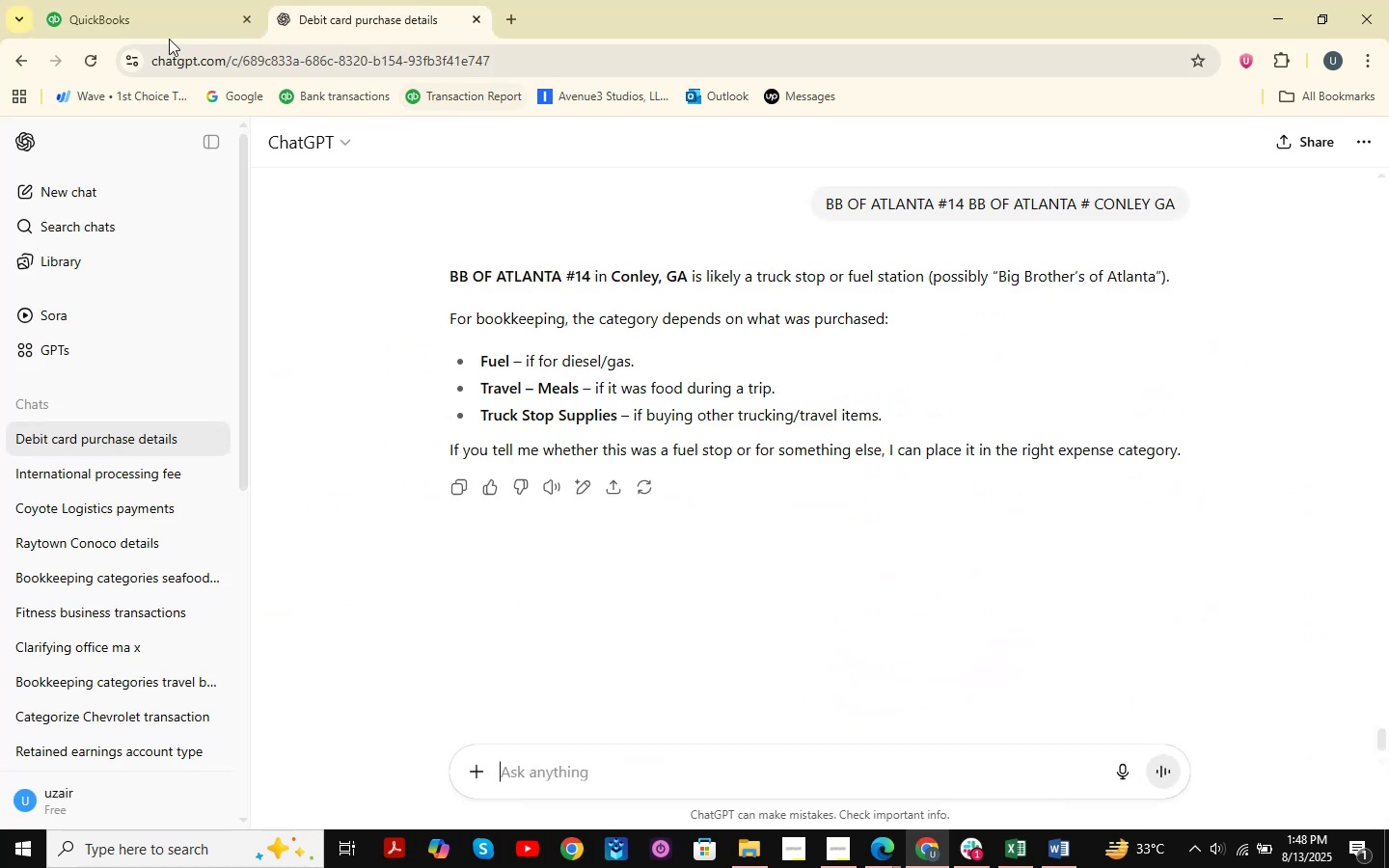 
left_click([102, 0])
 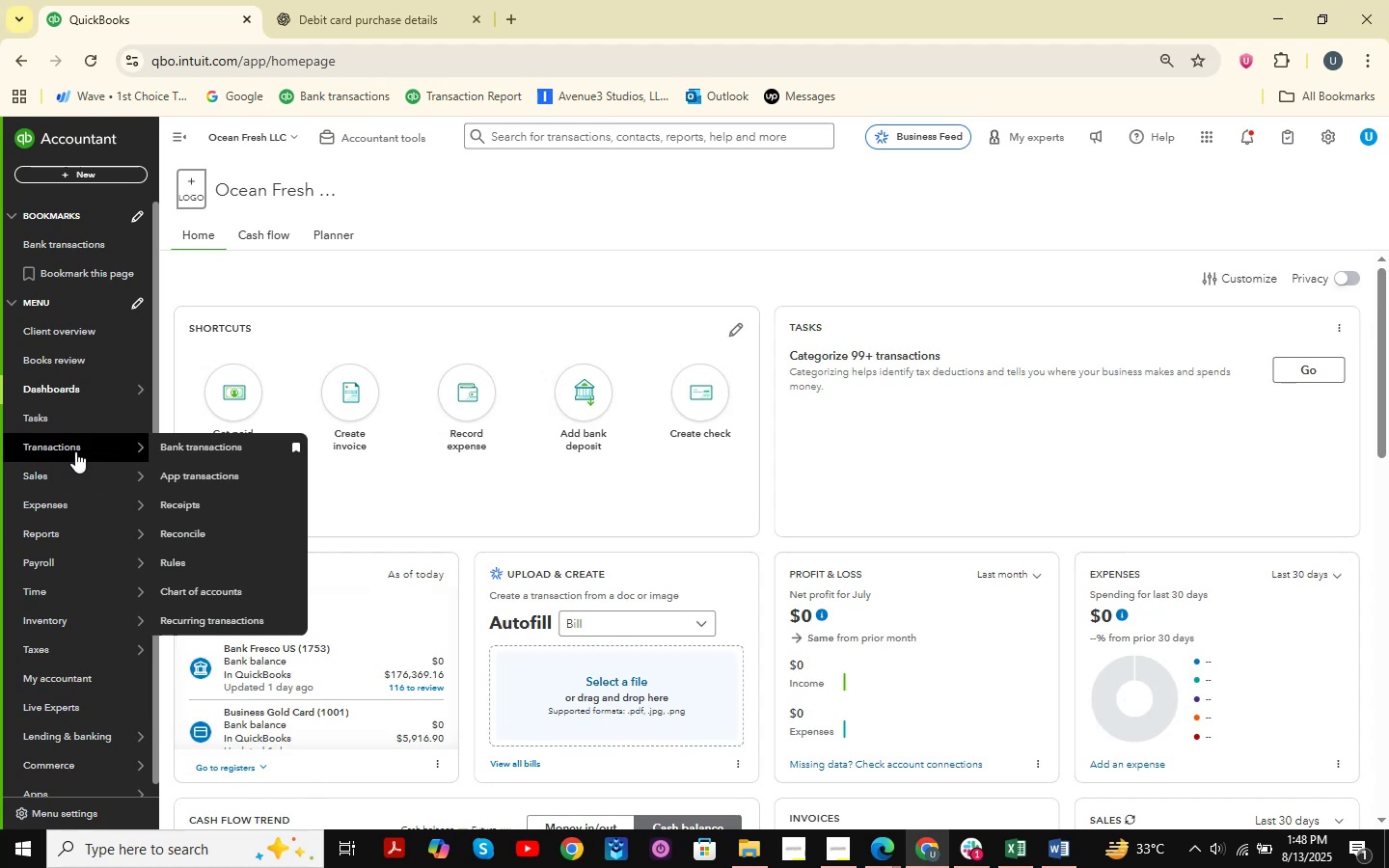 
left_click([176, 440])
 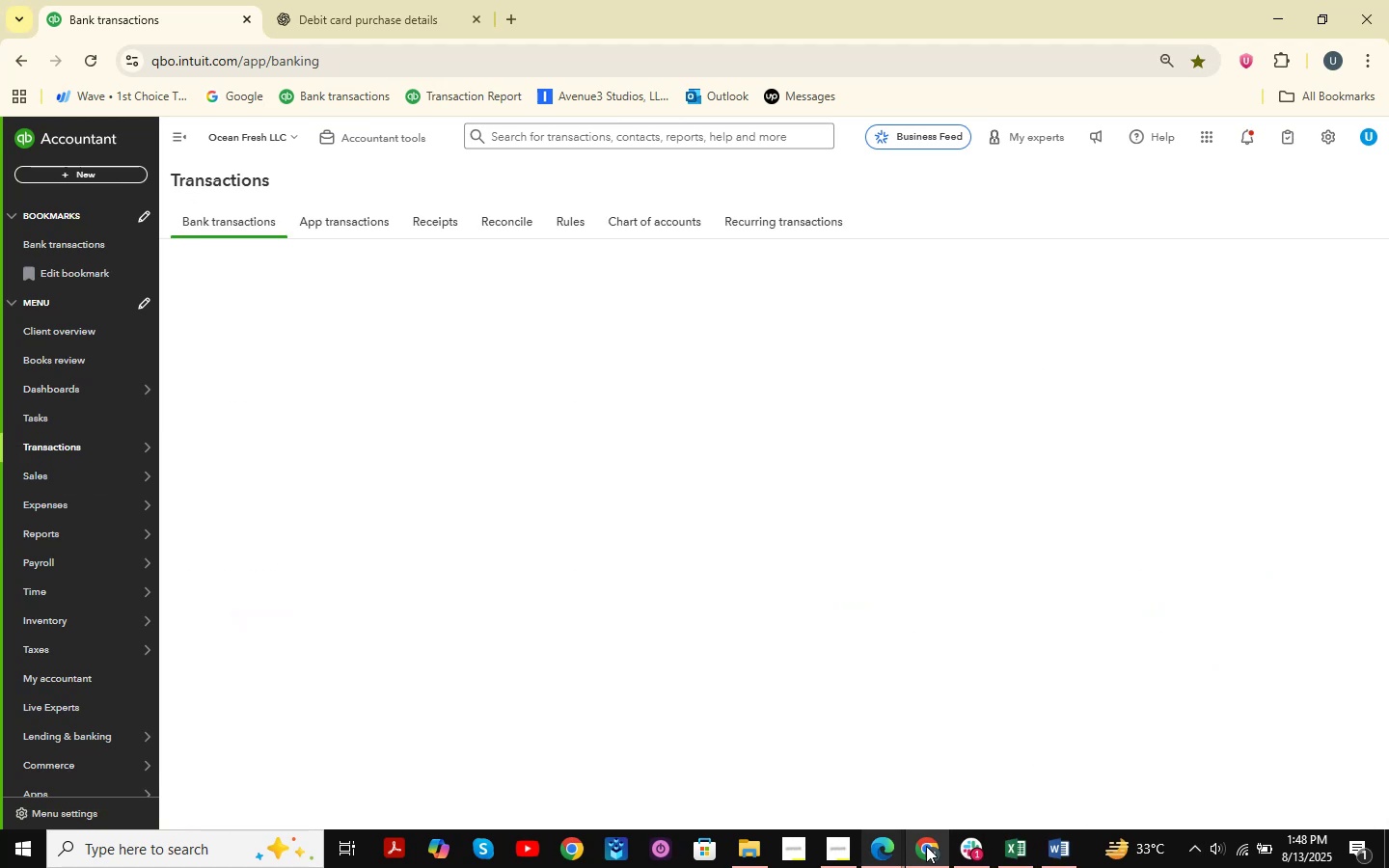 
left_click([829, 845])
 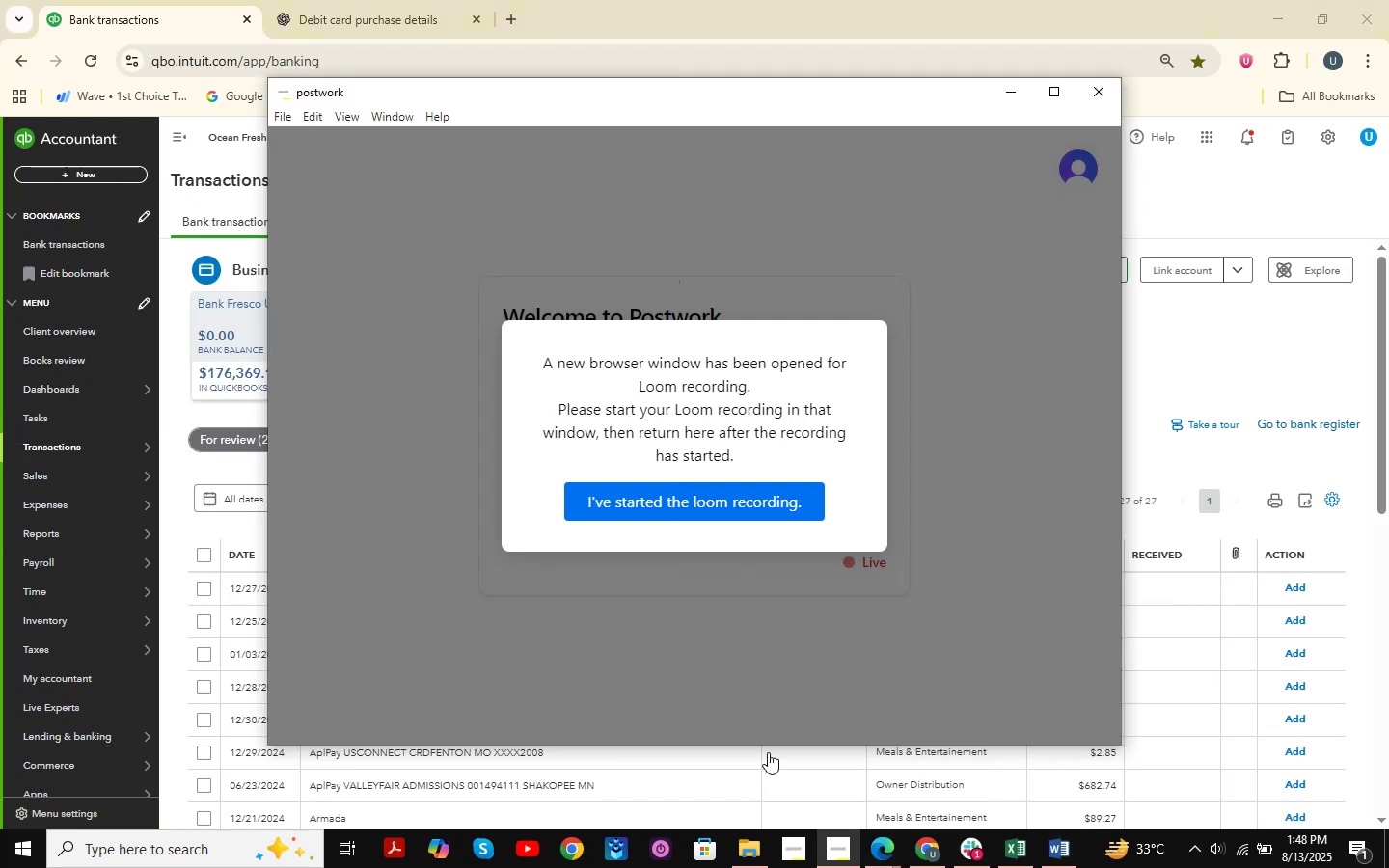 
left_click([882, 838])
 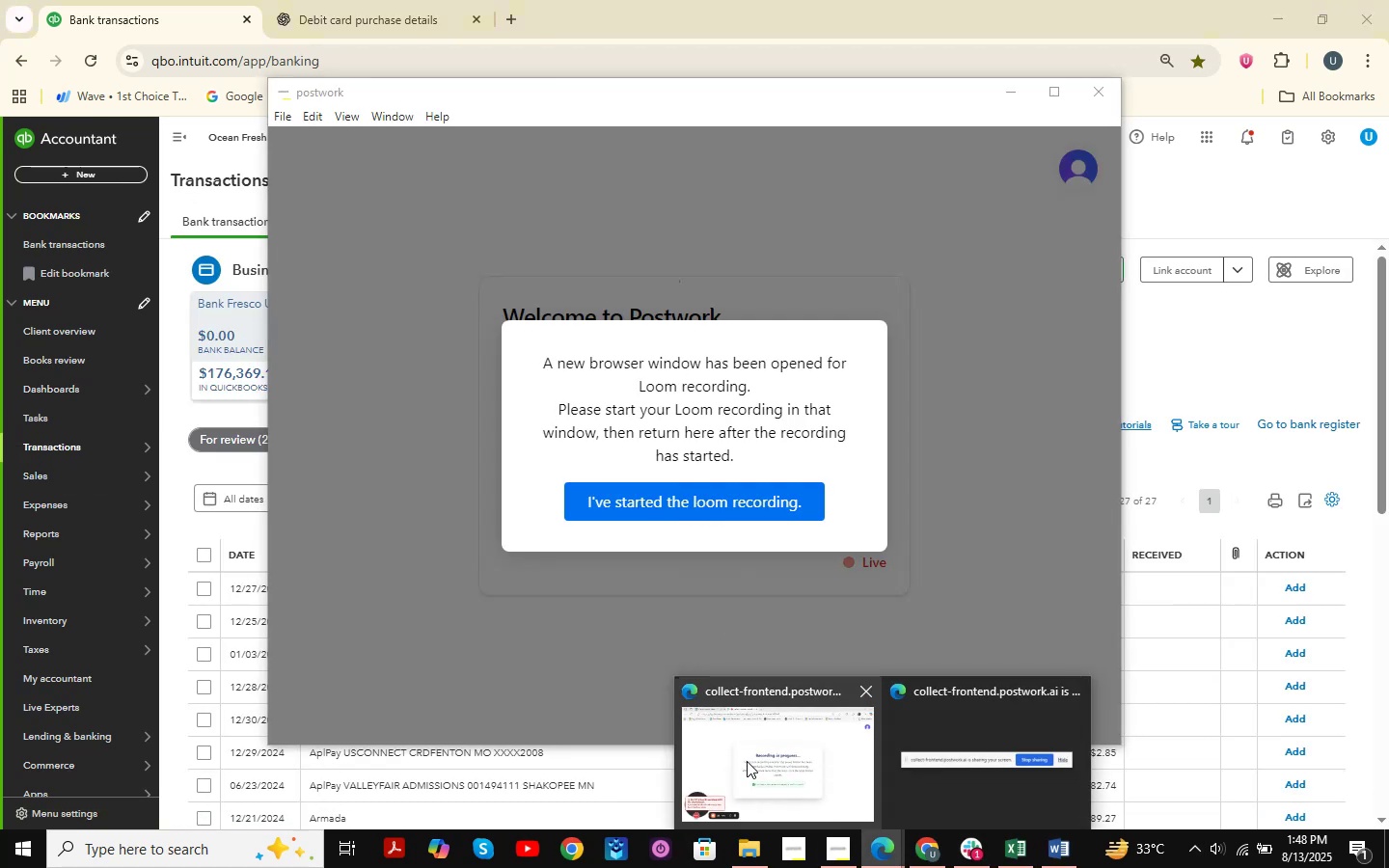 
left_click([751, 749])
 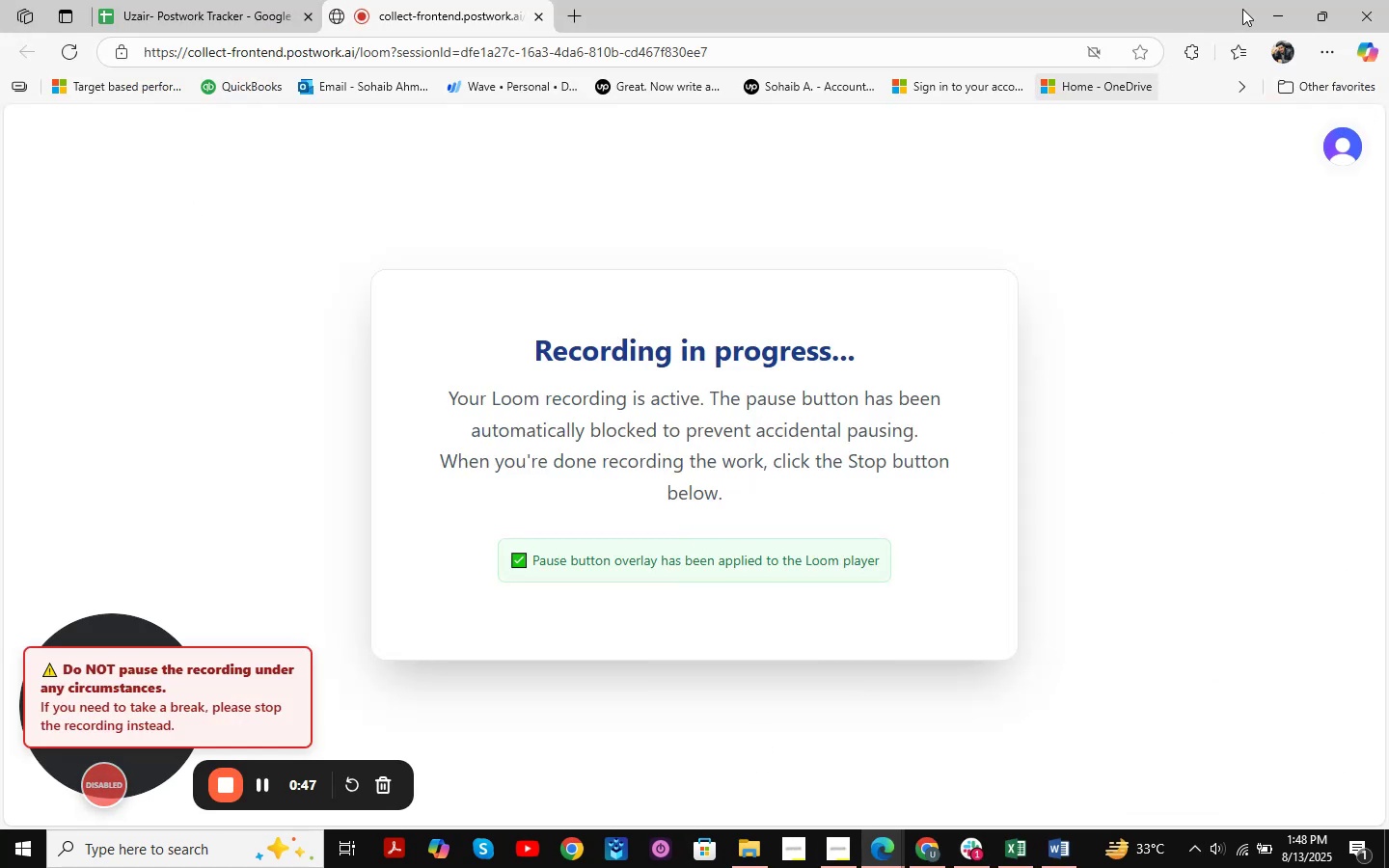 
left_click([1273, 6])
 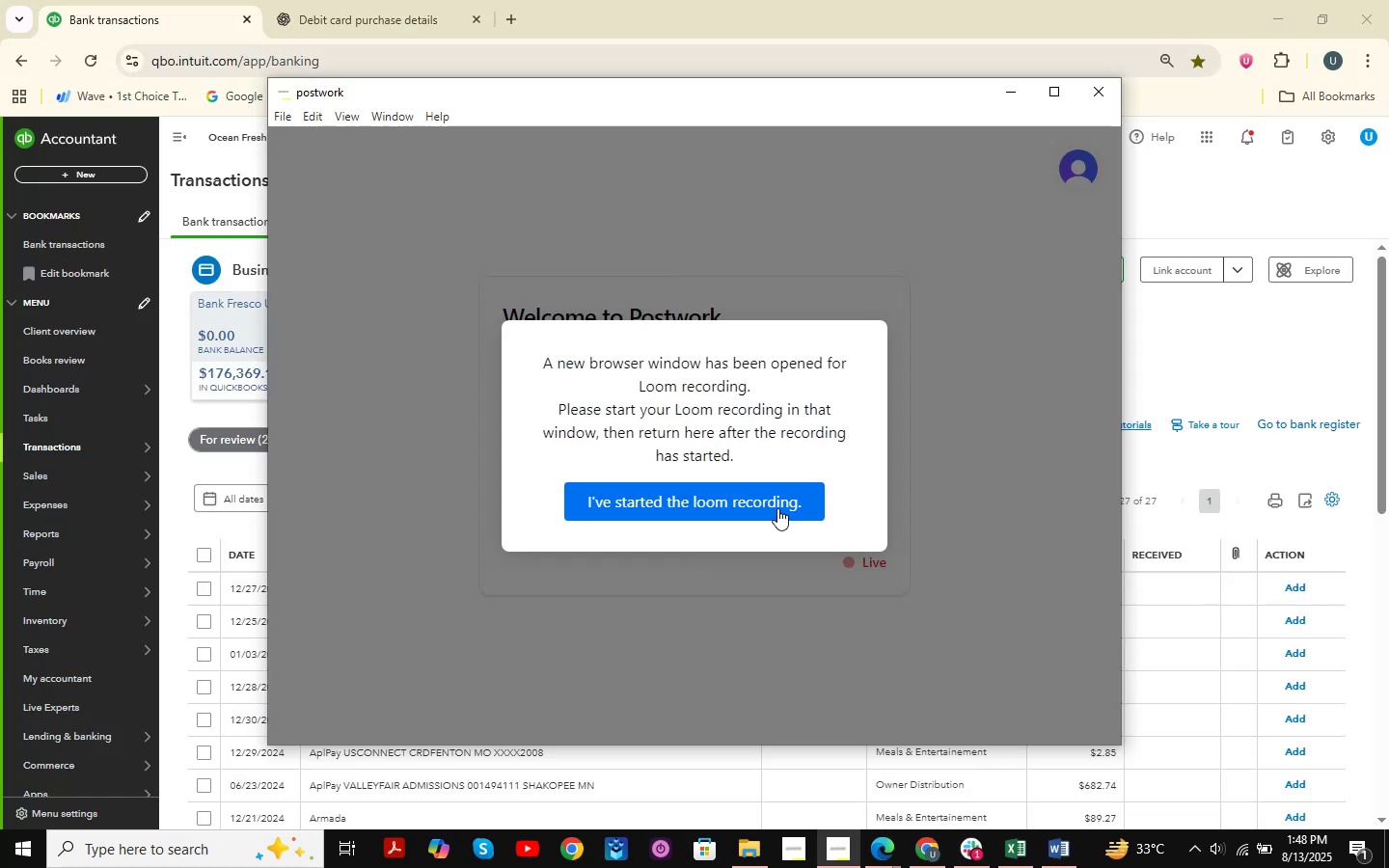 
left_click([723, 499])
 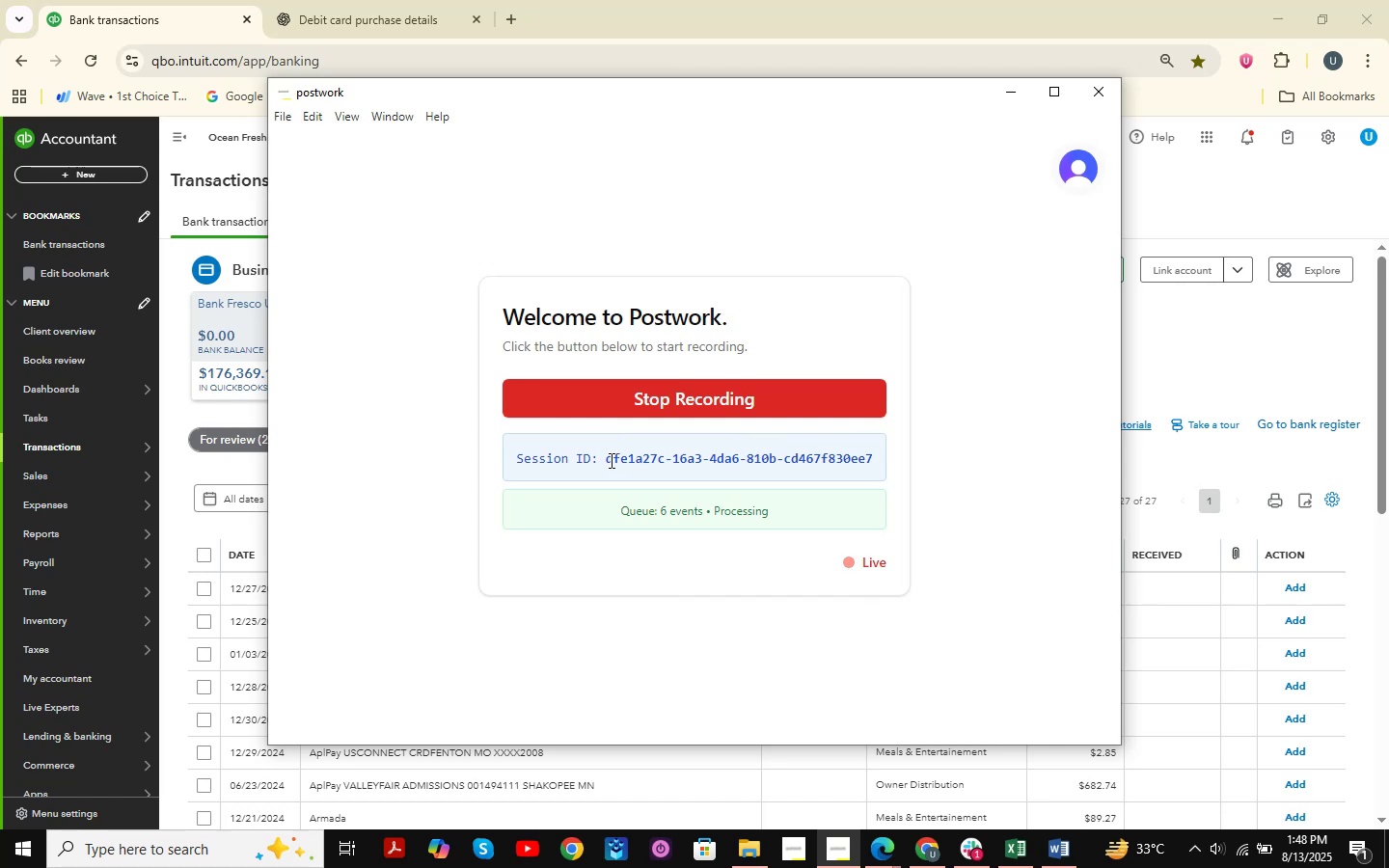 
left_click_drag(start_coordinate=[605, 461], to_coordinate=[964, 454])
 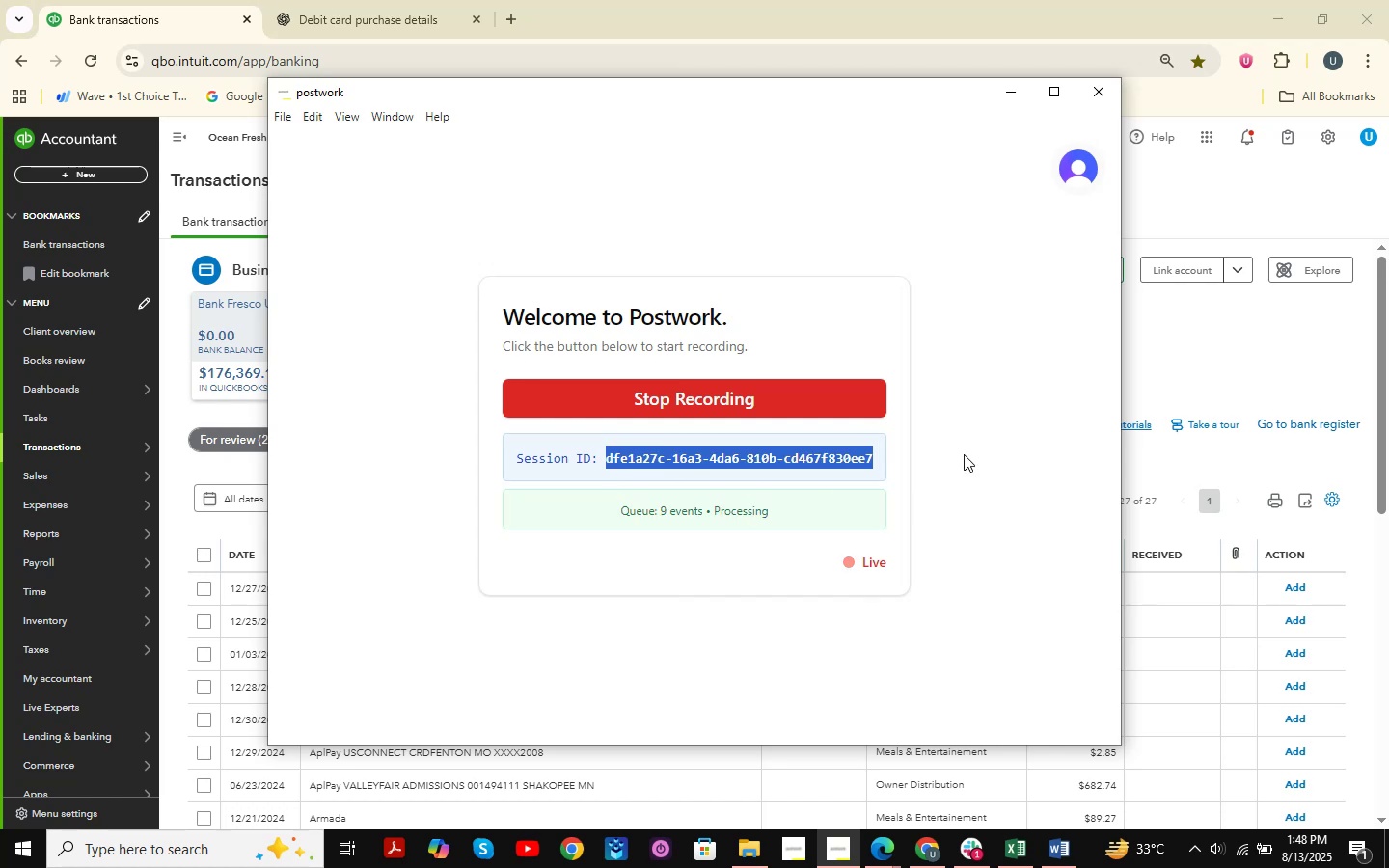 
key(Control+C)
 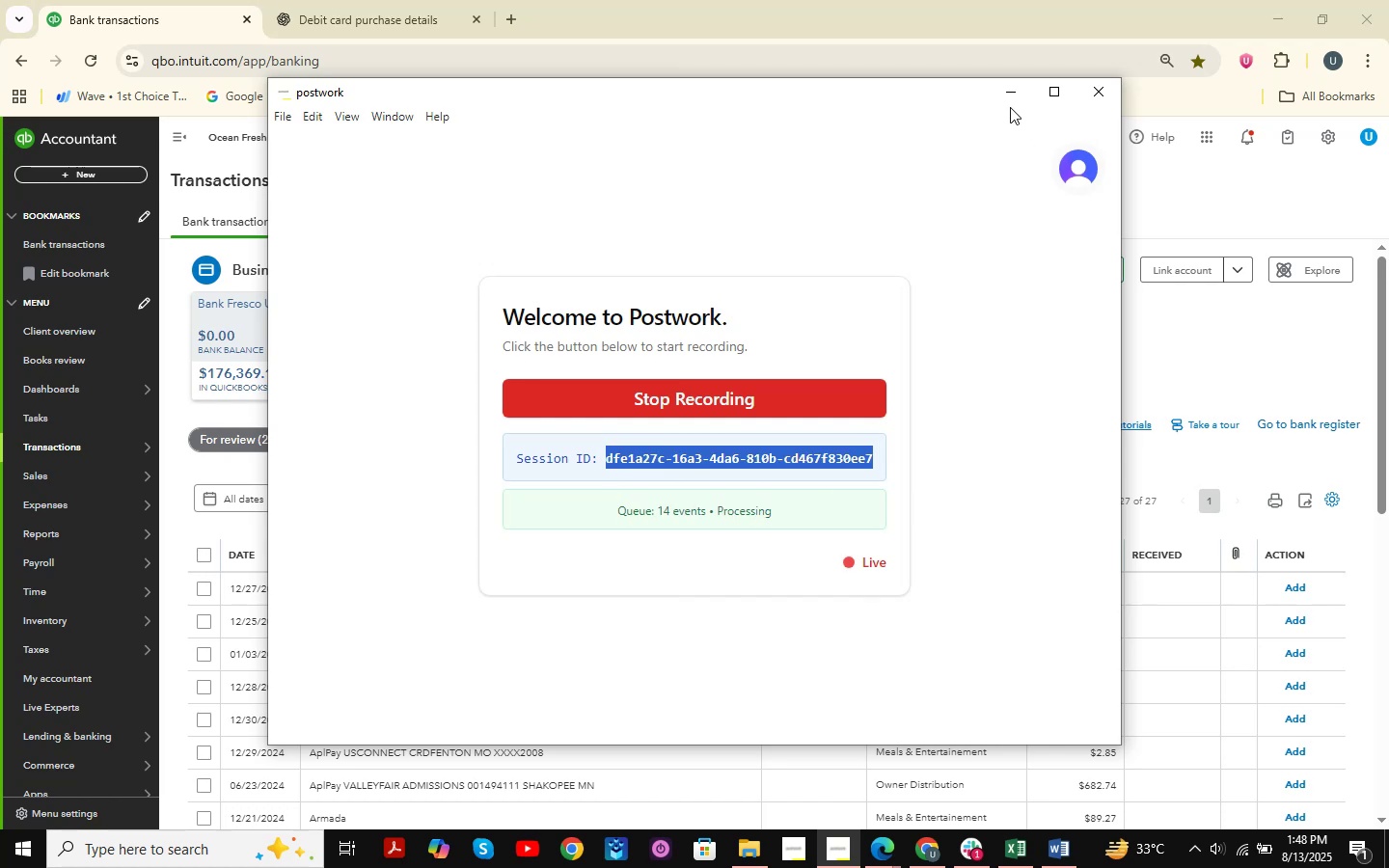 
double_click([1010, 95])
 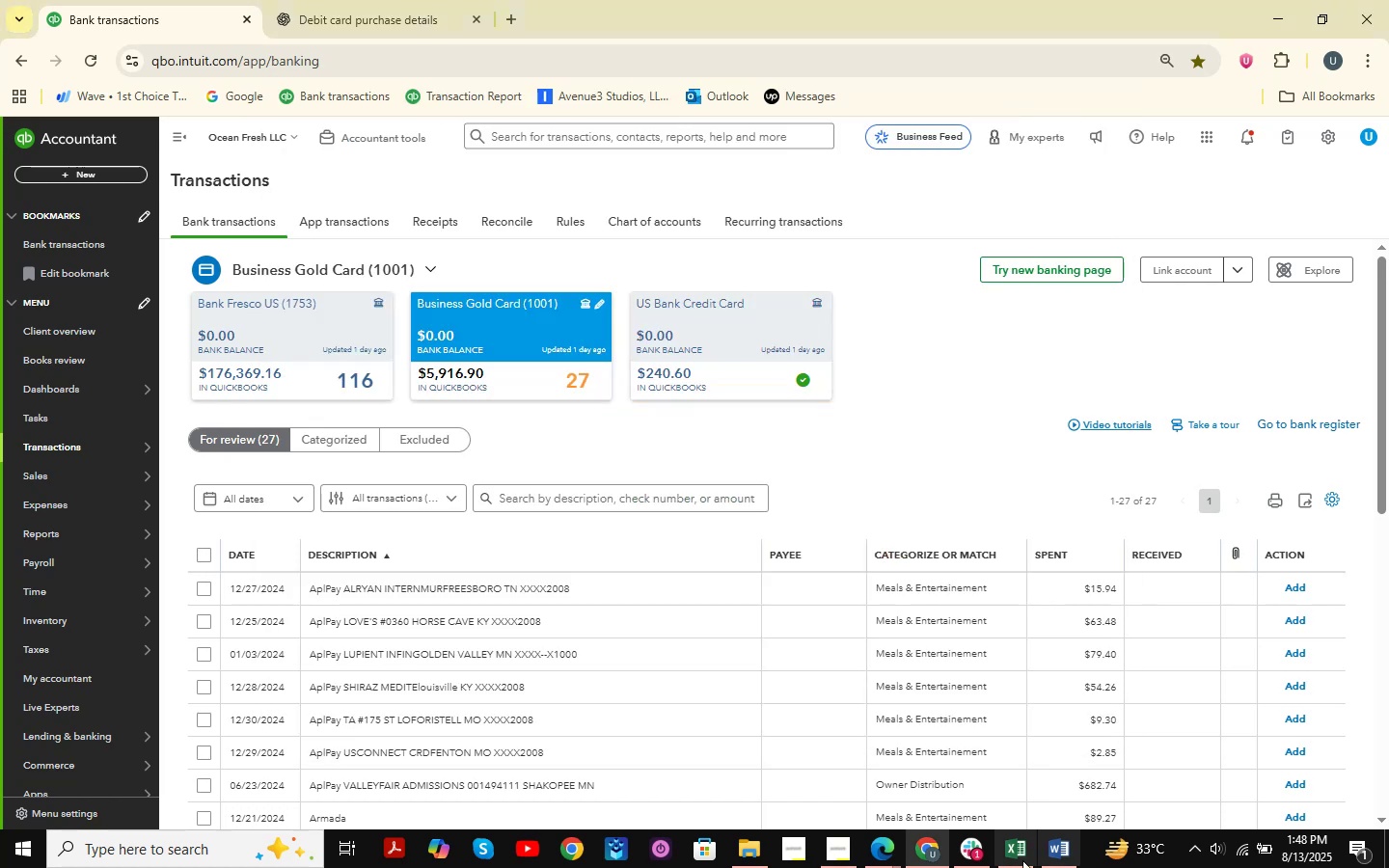 
left_click([1011, 859])
 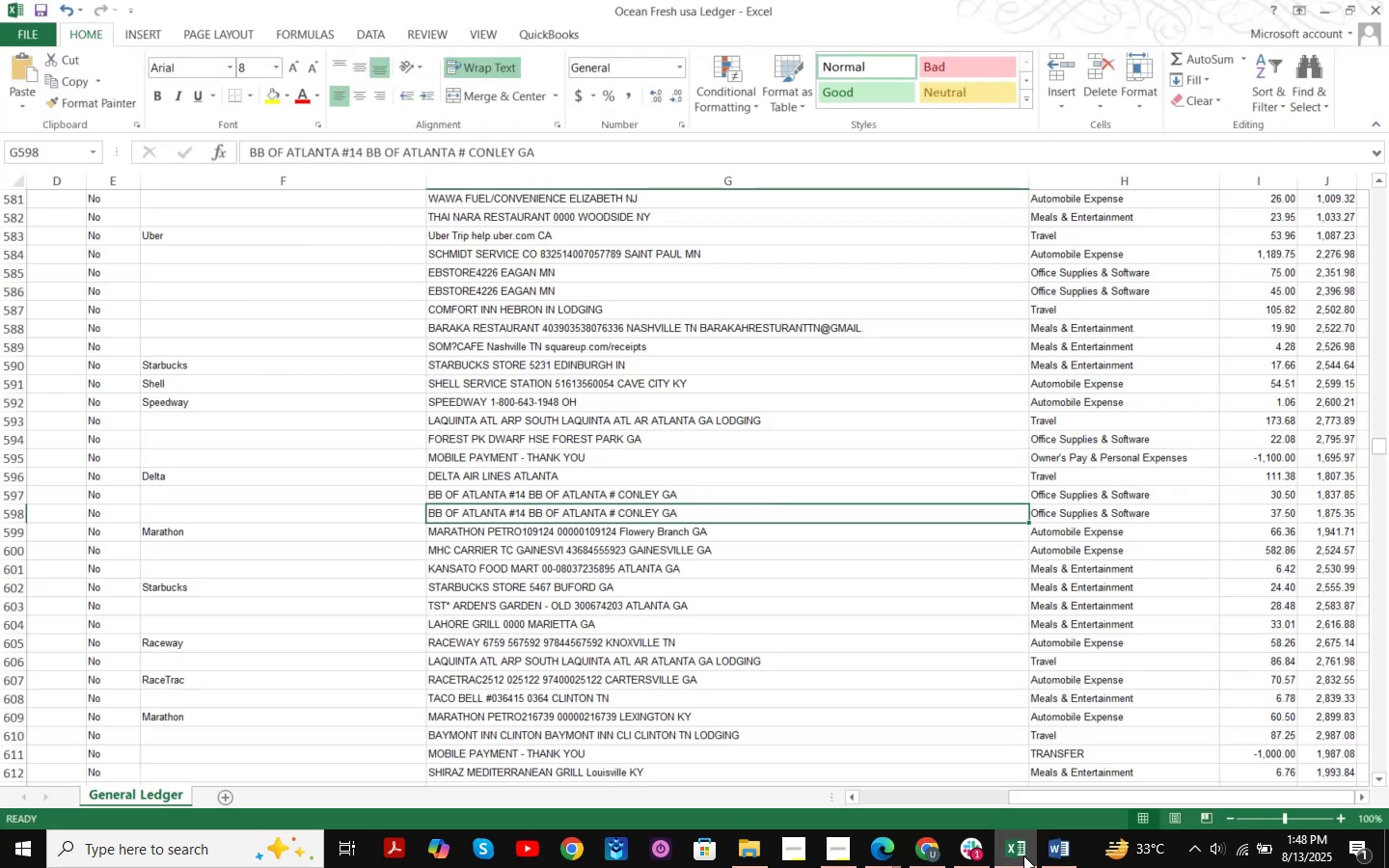 
left_click([1024, 855])
 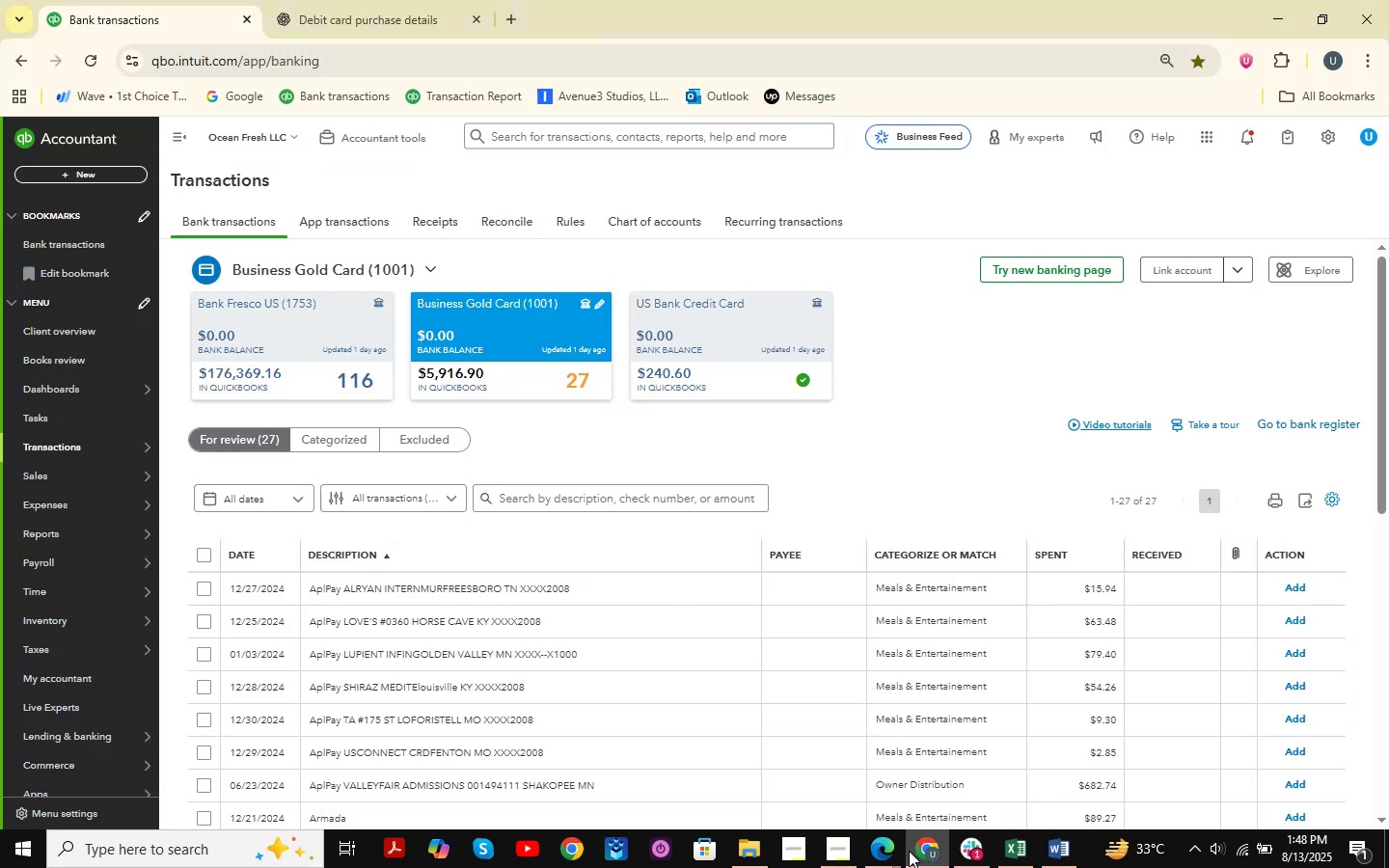 
left_click([883, 851])
 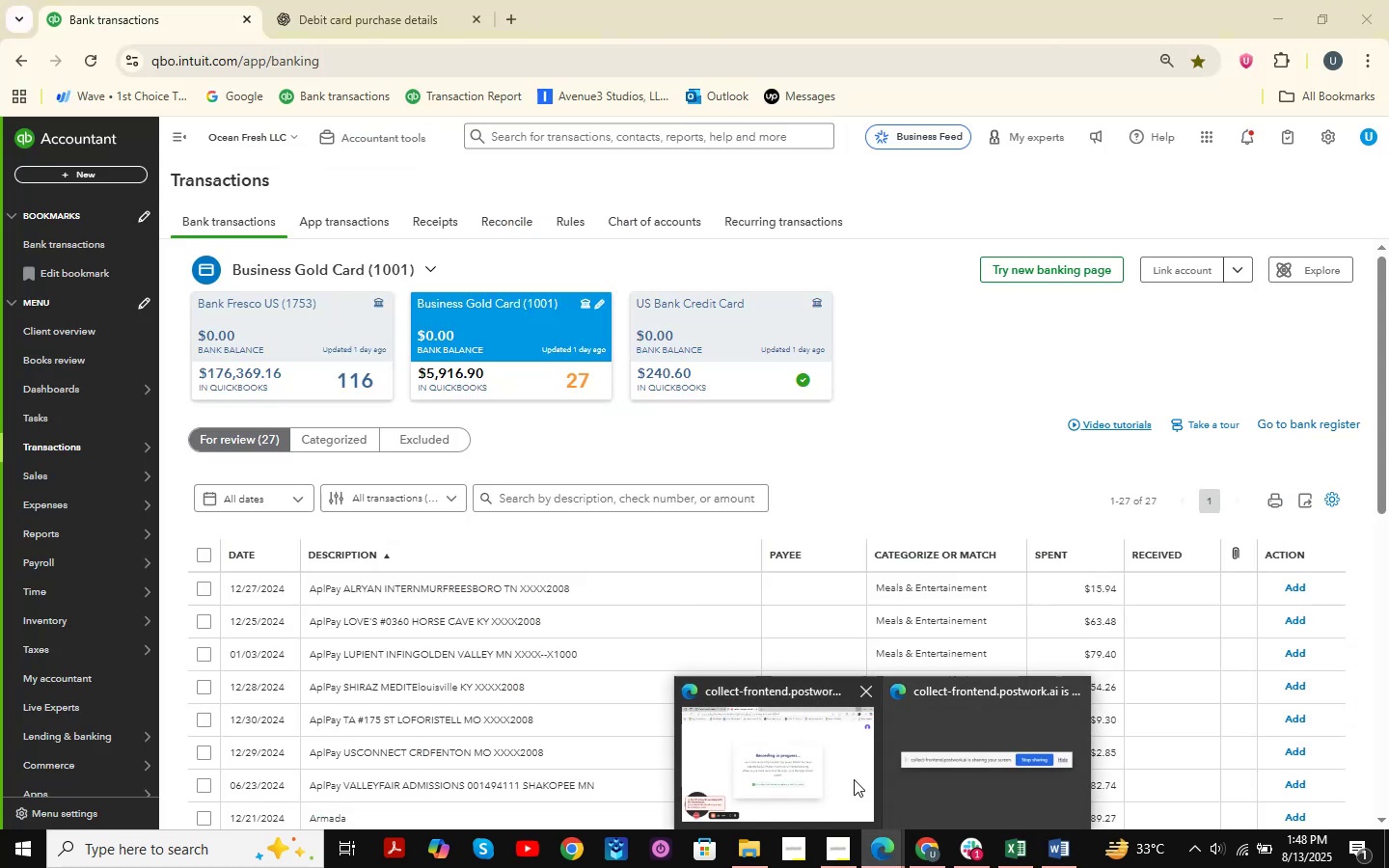 
left_click([792, 731])
 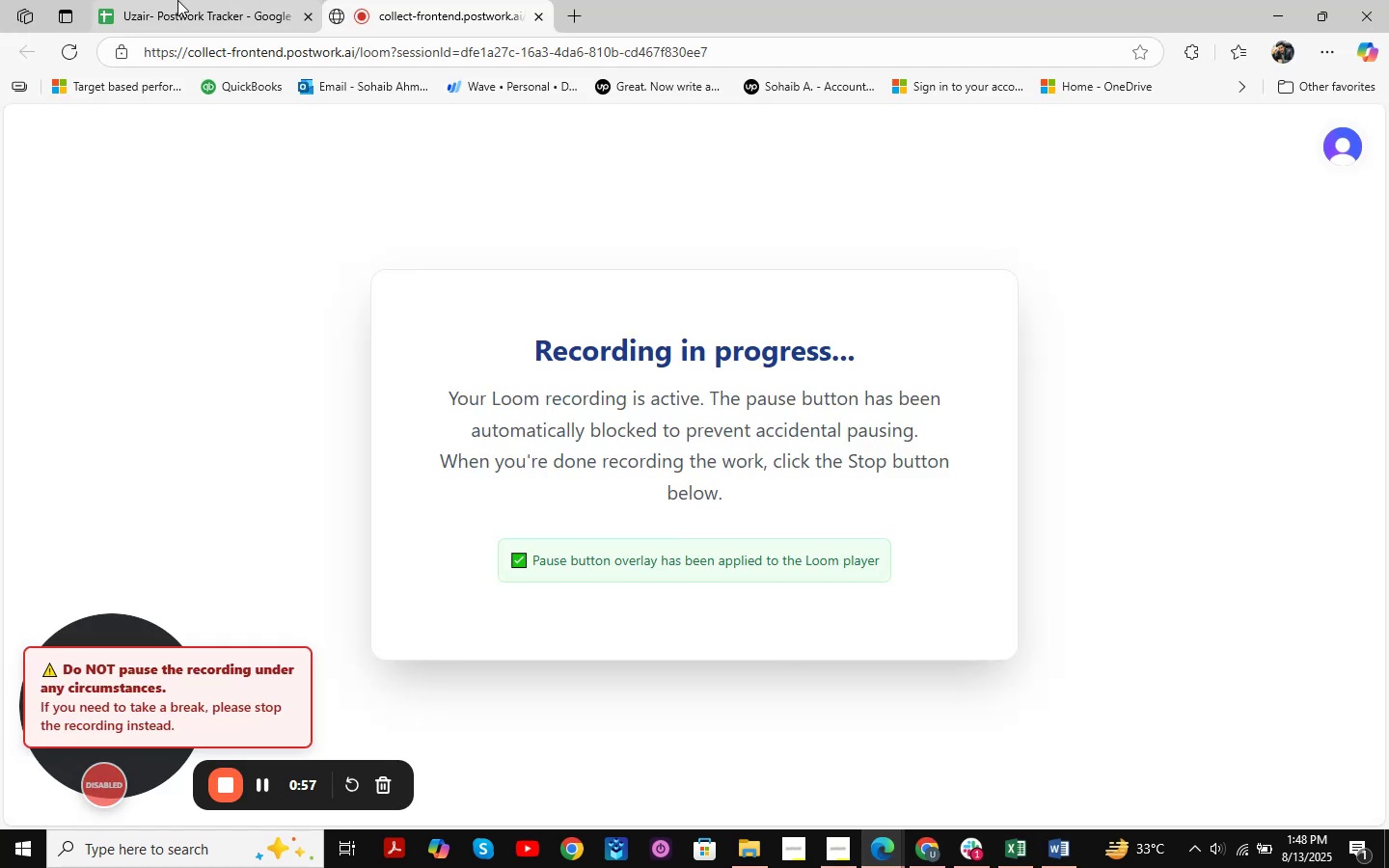 
left_click([176, 0])
 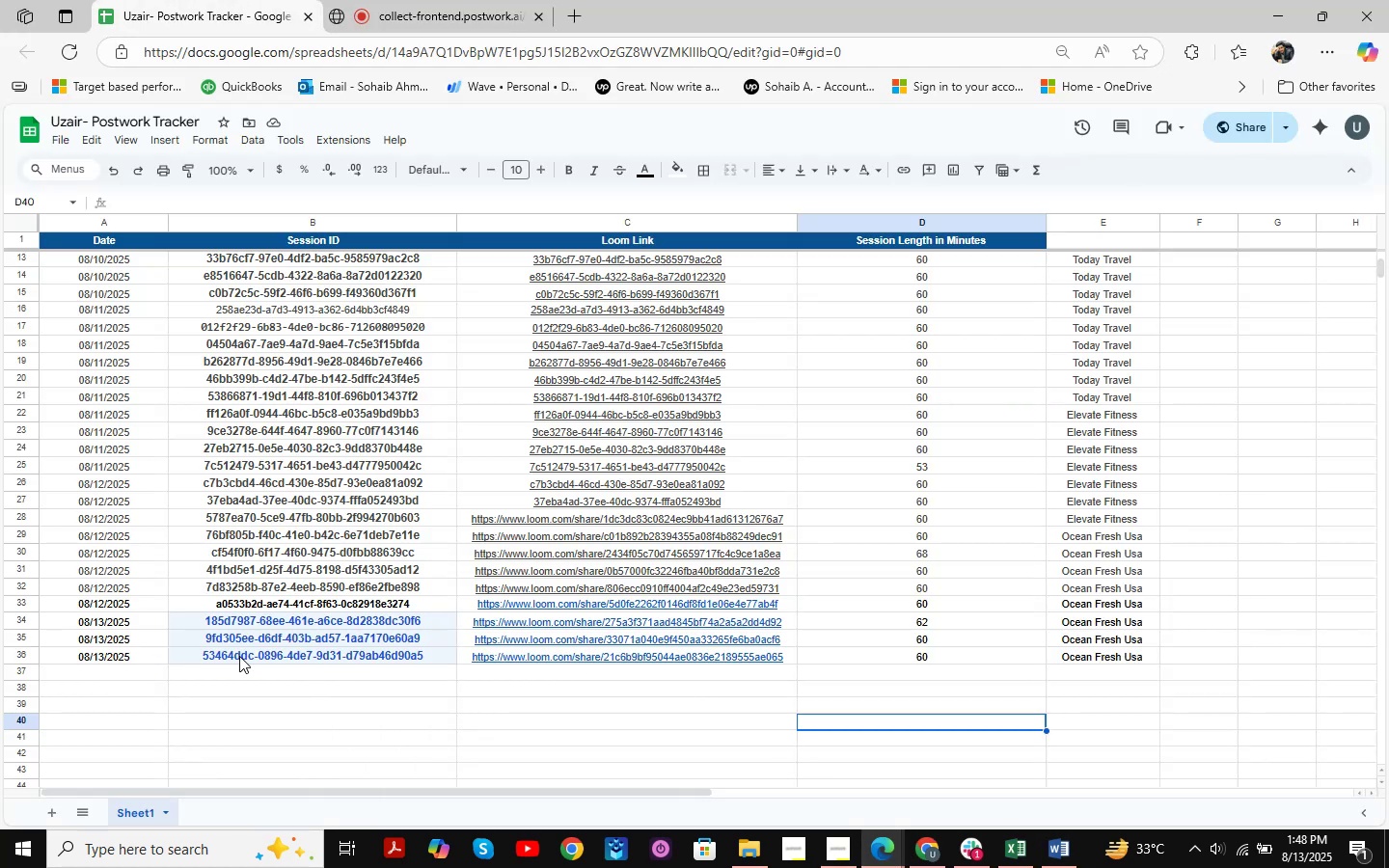 
left_click([251, 671])
 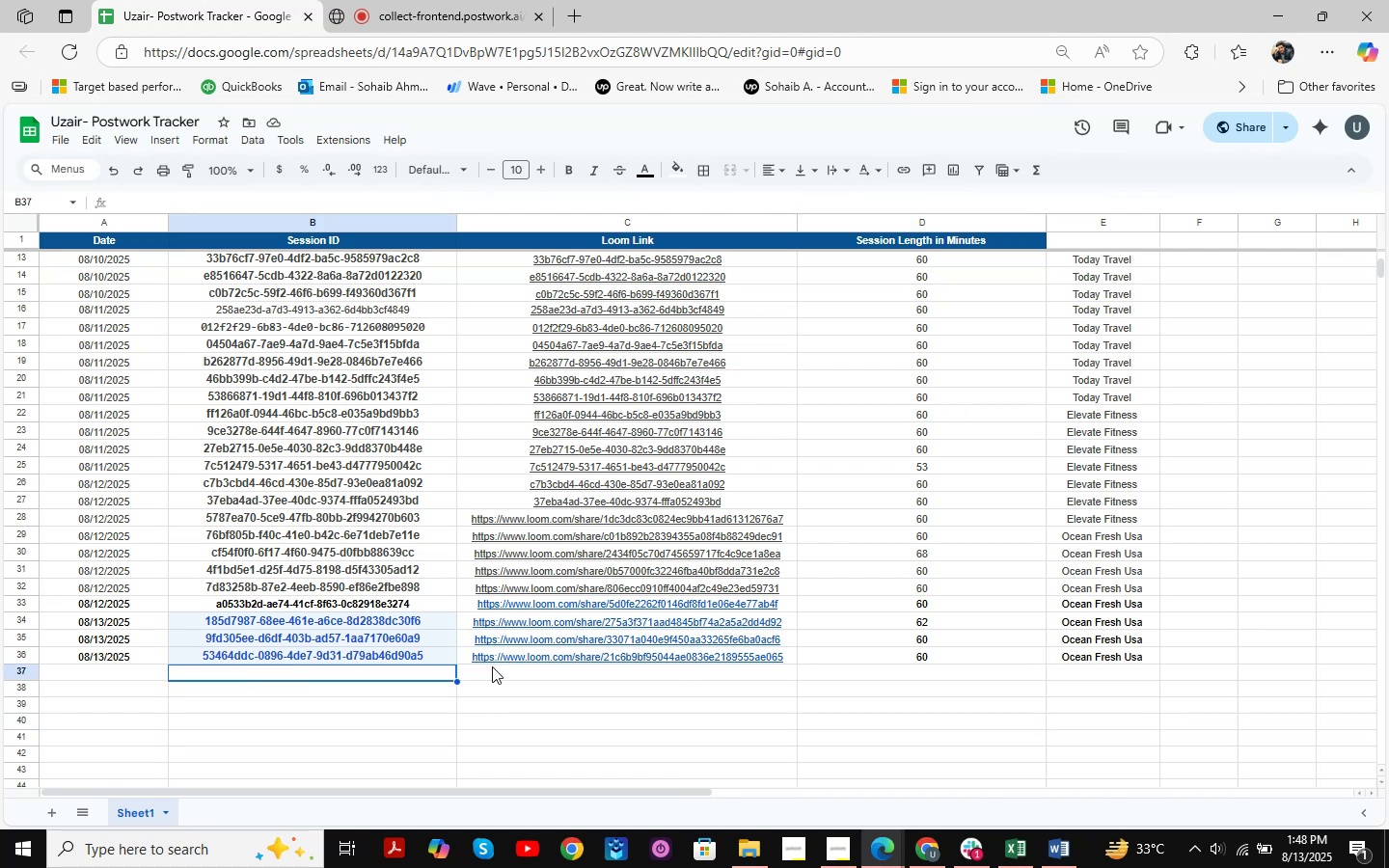 
key(Control+V)
 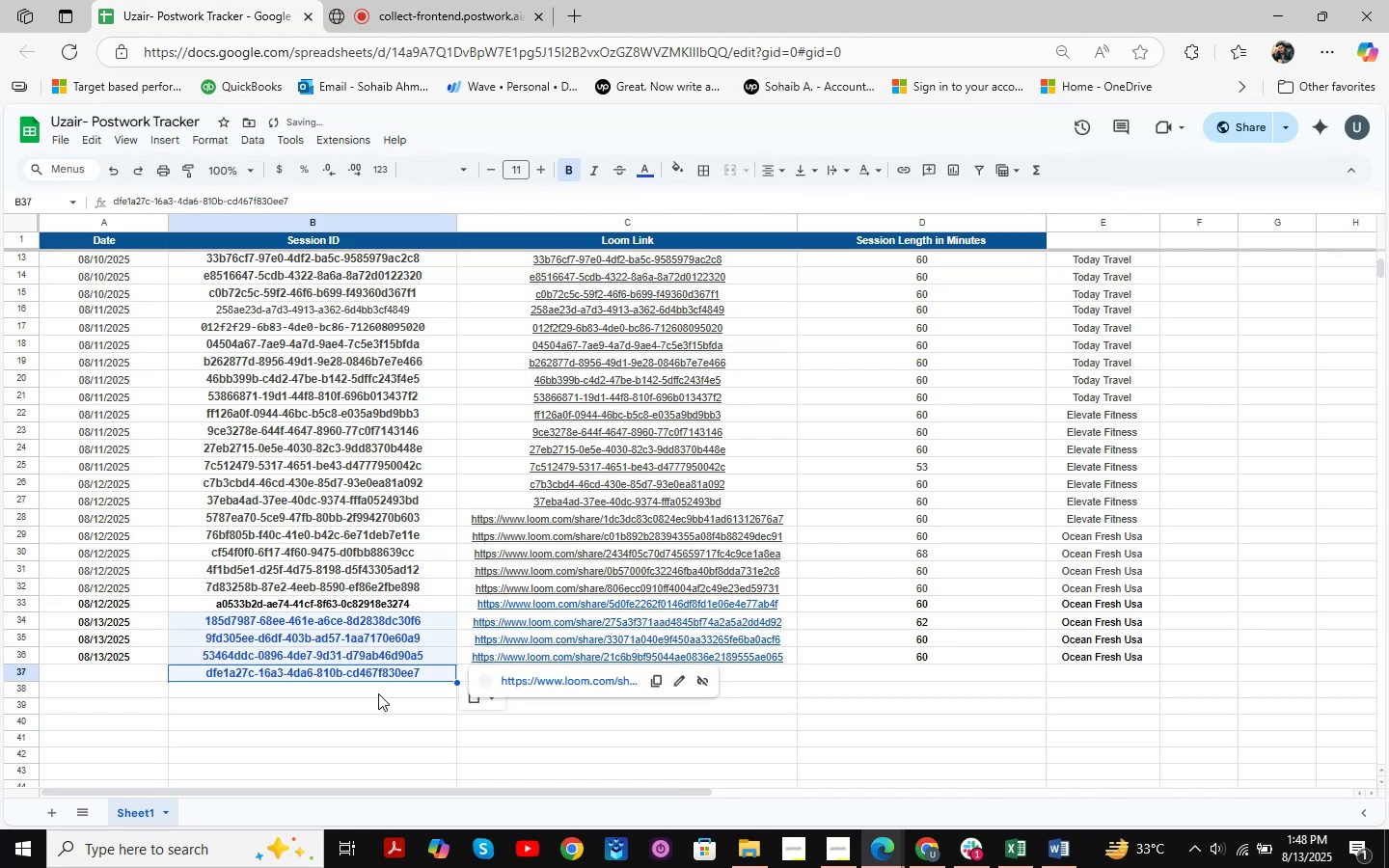 
left_click([75, 668])
 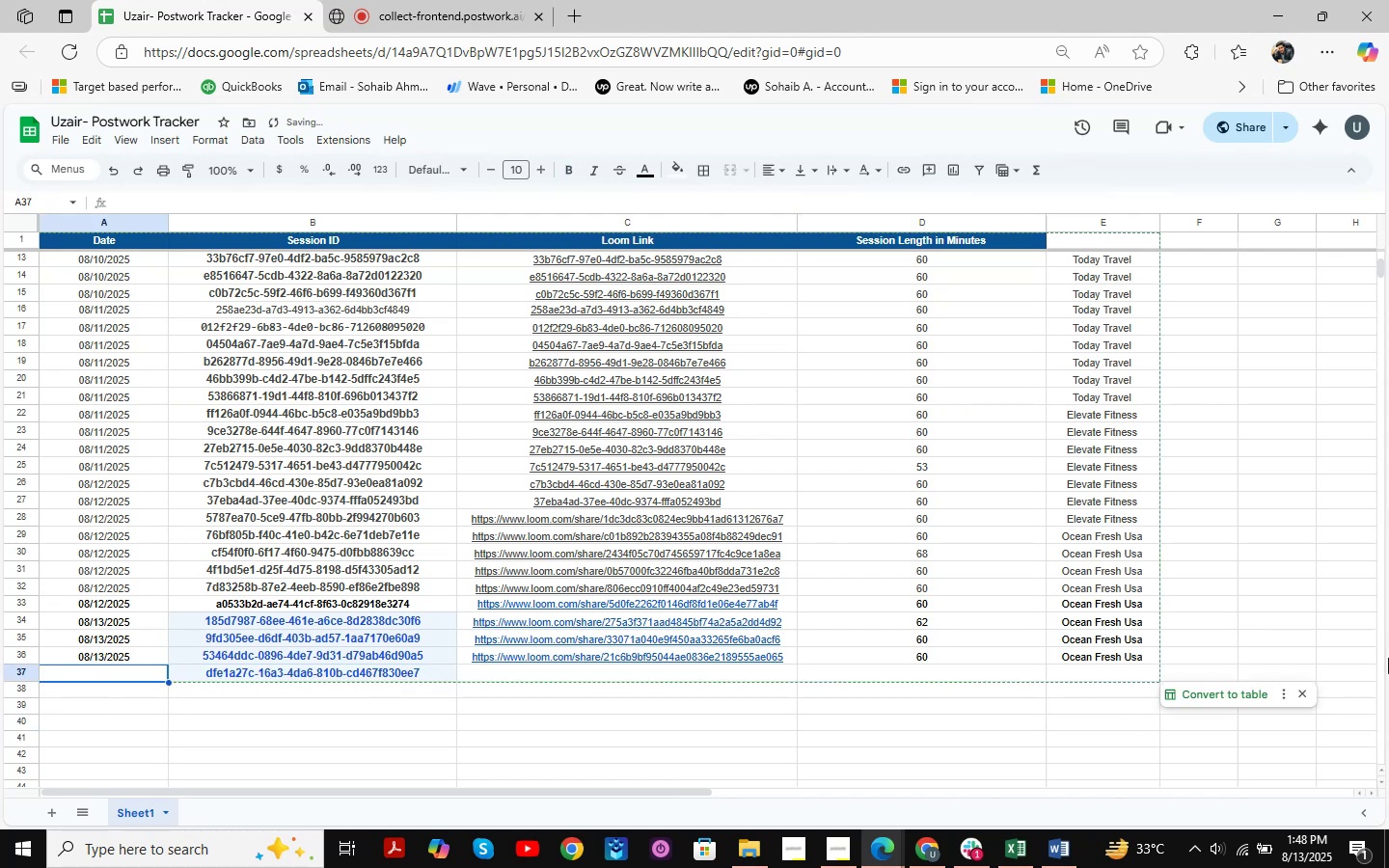 
key(Numpad0)
 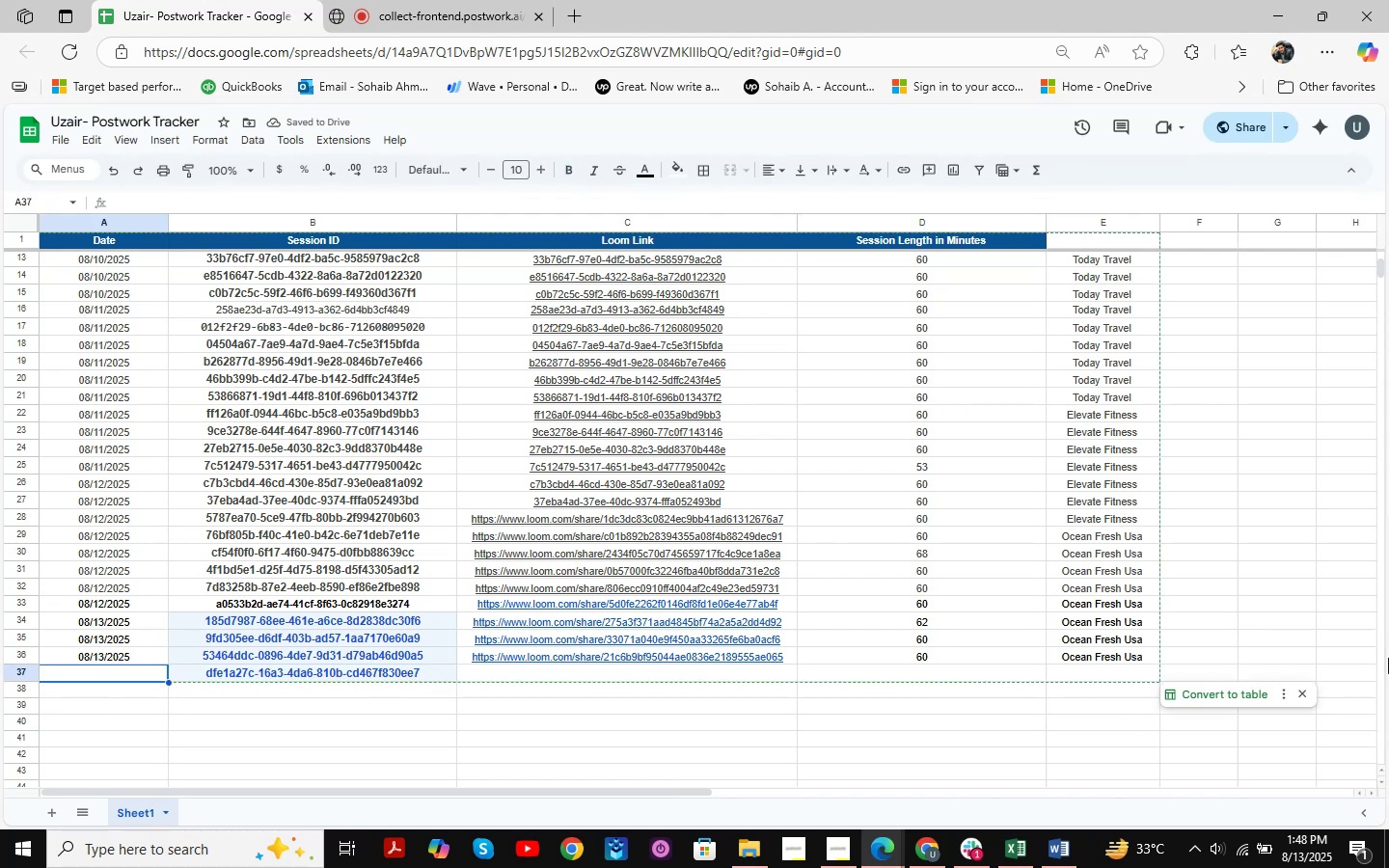 
key(Numpad8)
 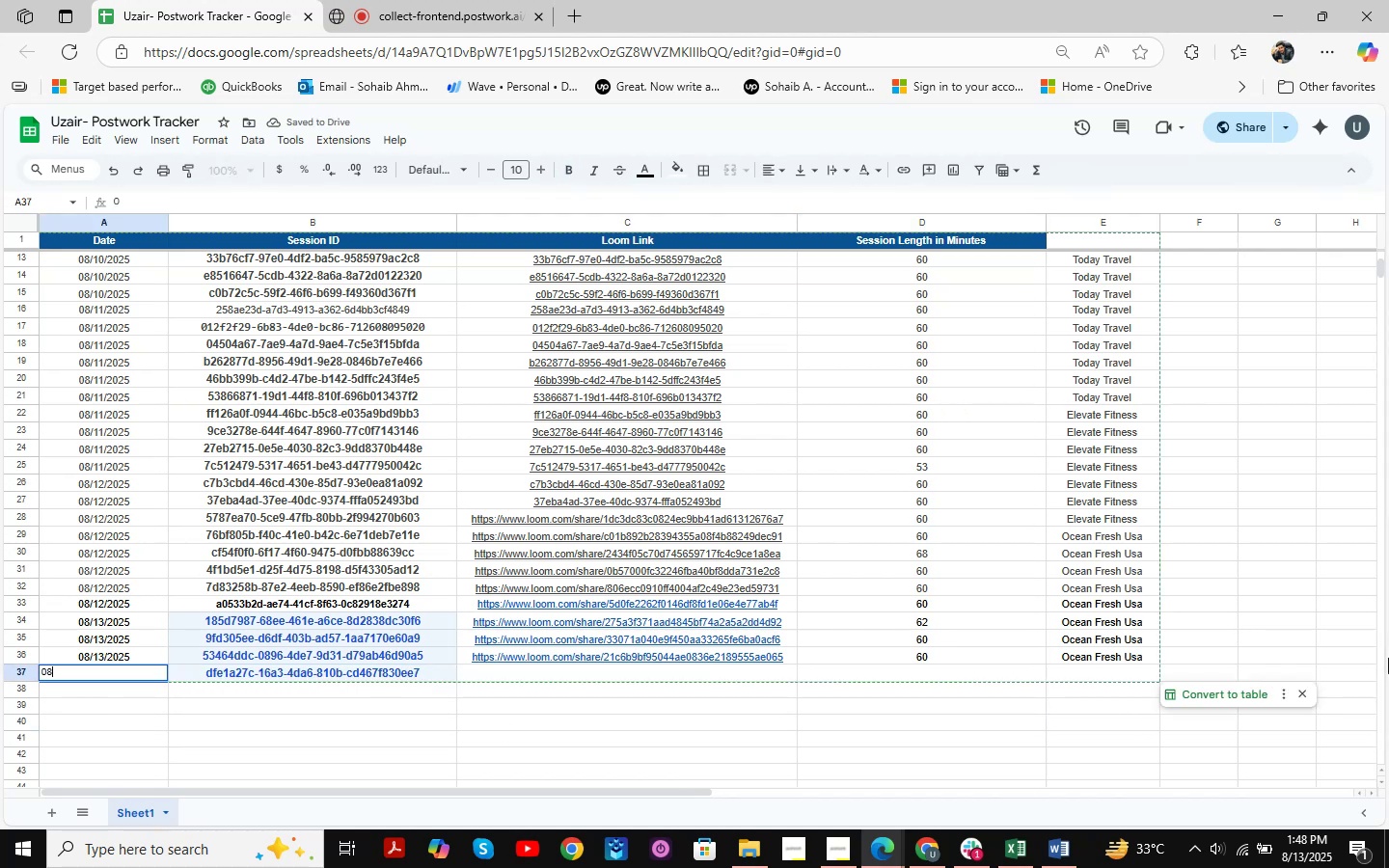 
key(NumpadDivide)
 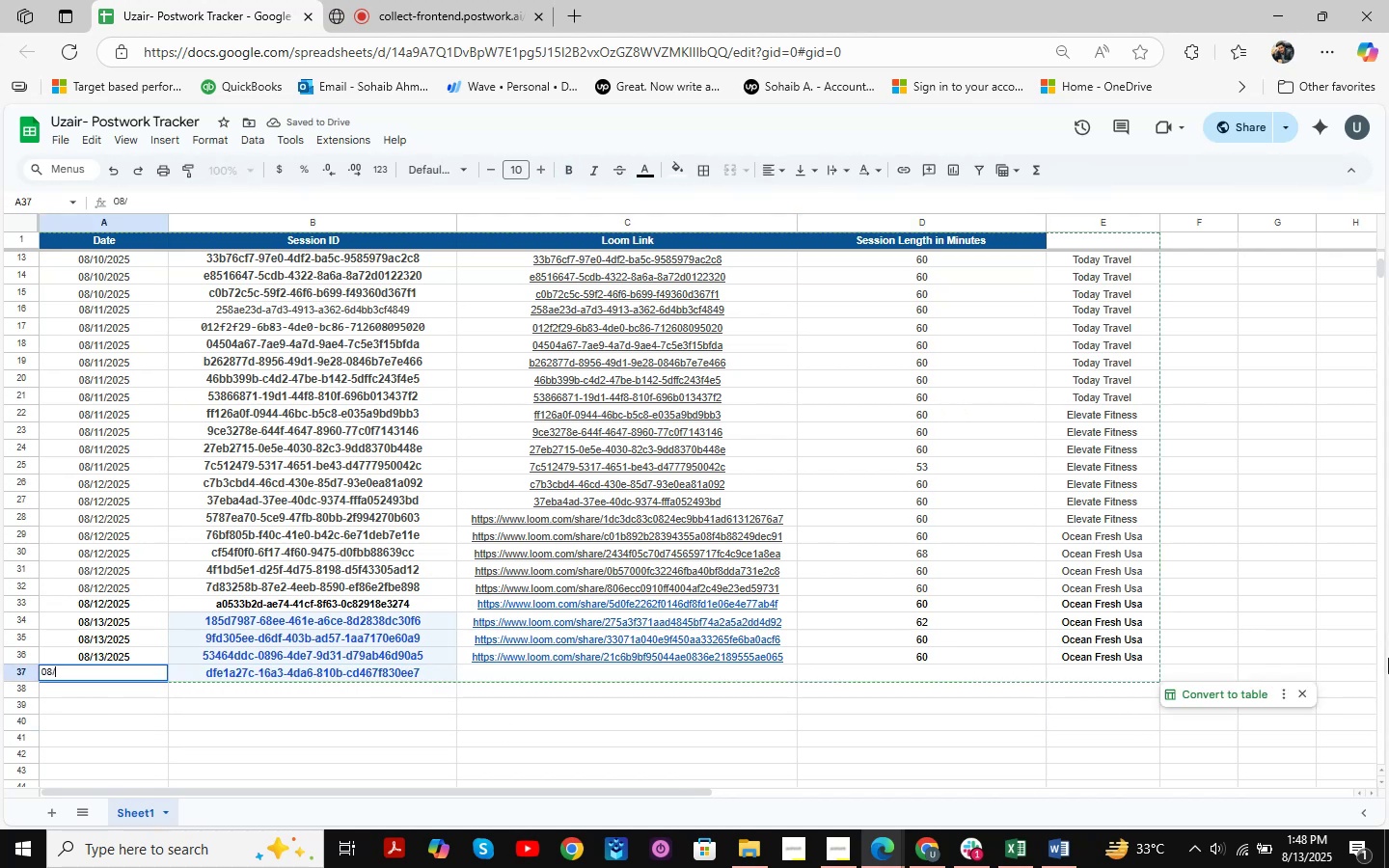 
key(Numpad1)
 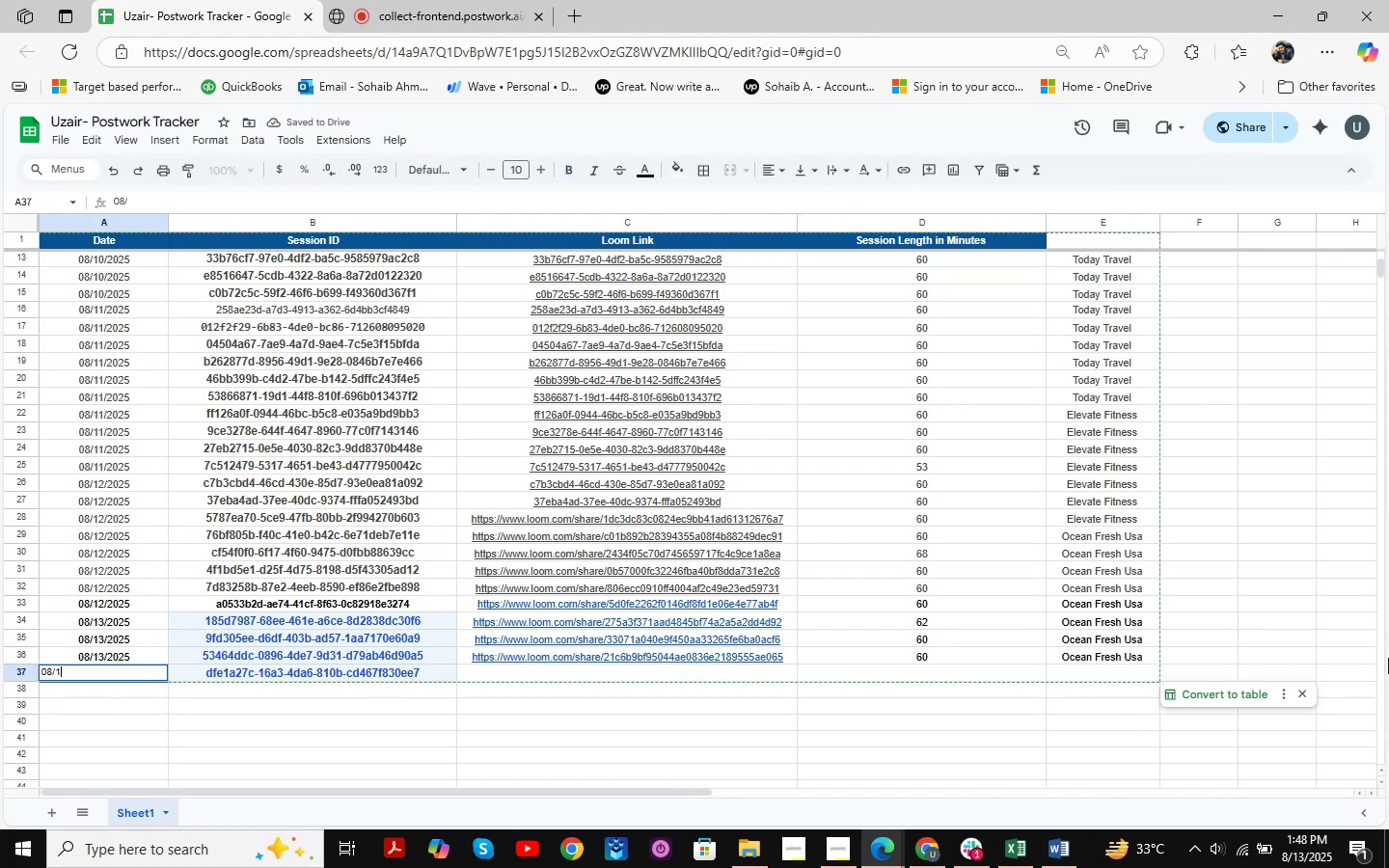 
key(Numpad3)
 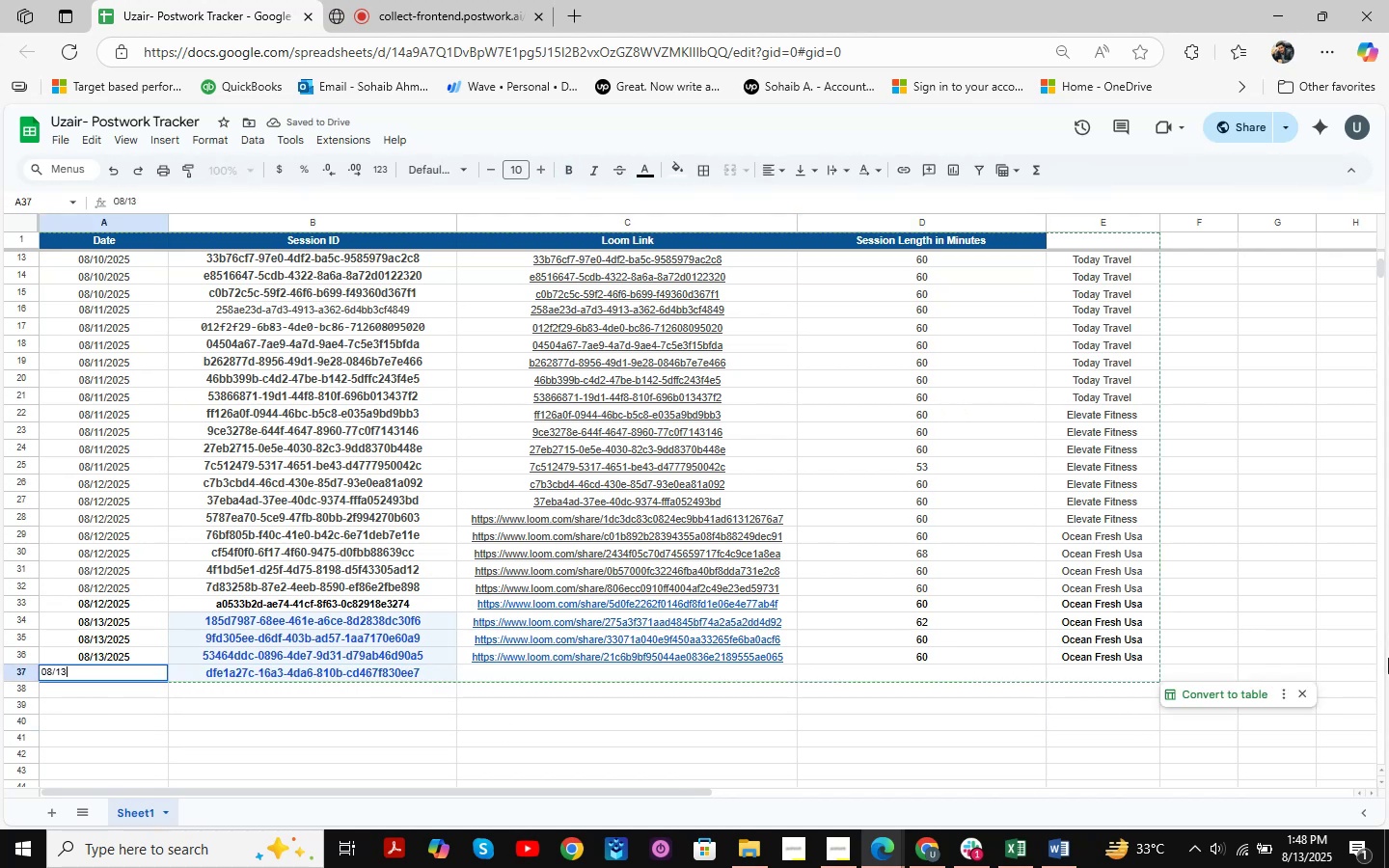 
key(NumpadDivide)
 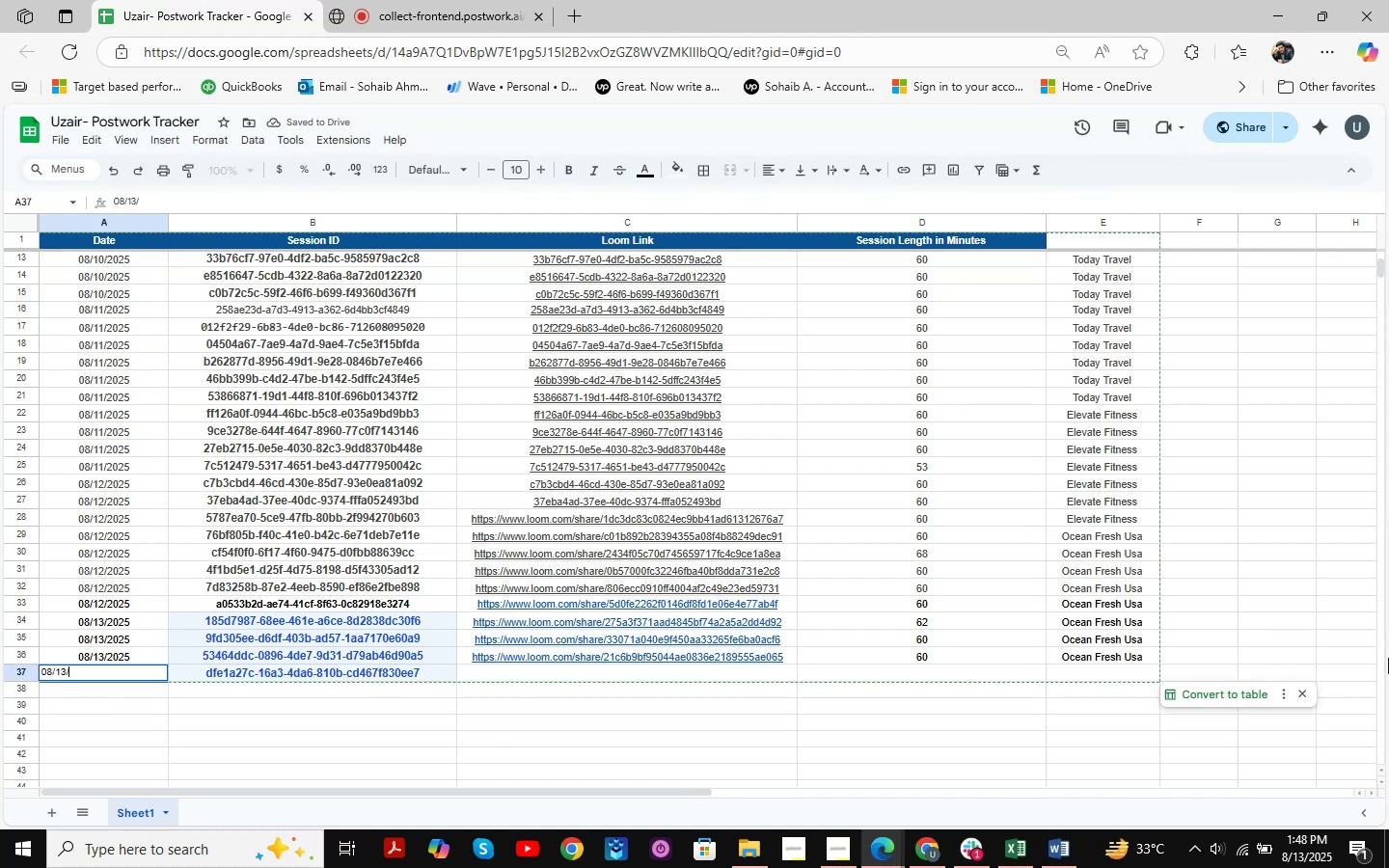 
key(Numpad2)
 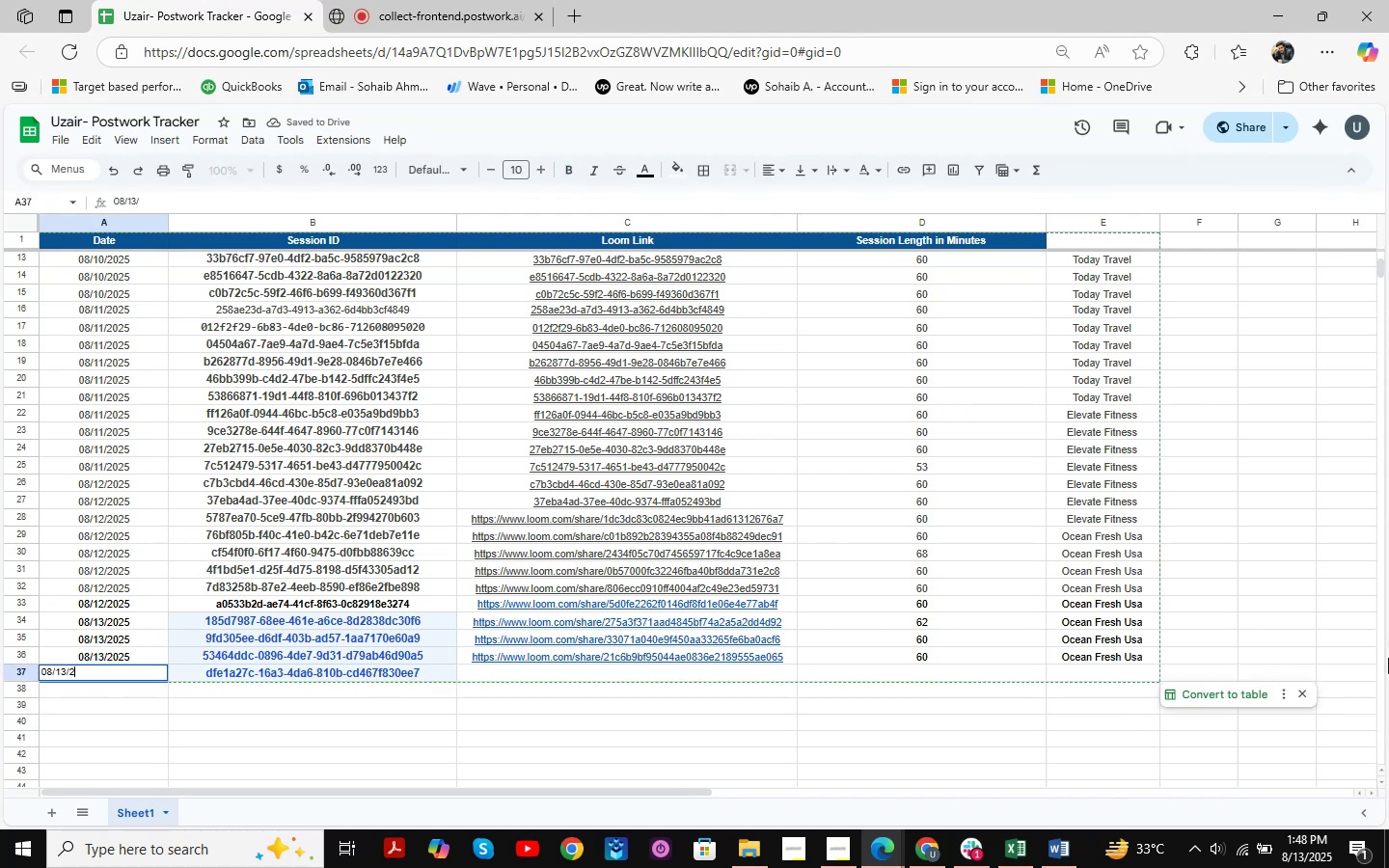 
key(Numpad0)
 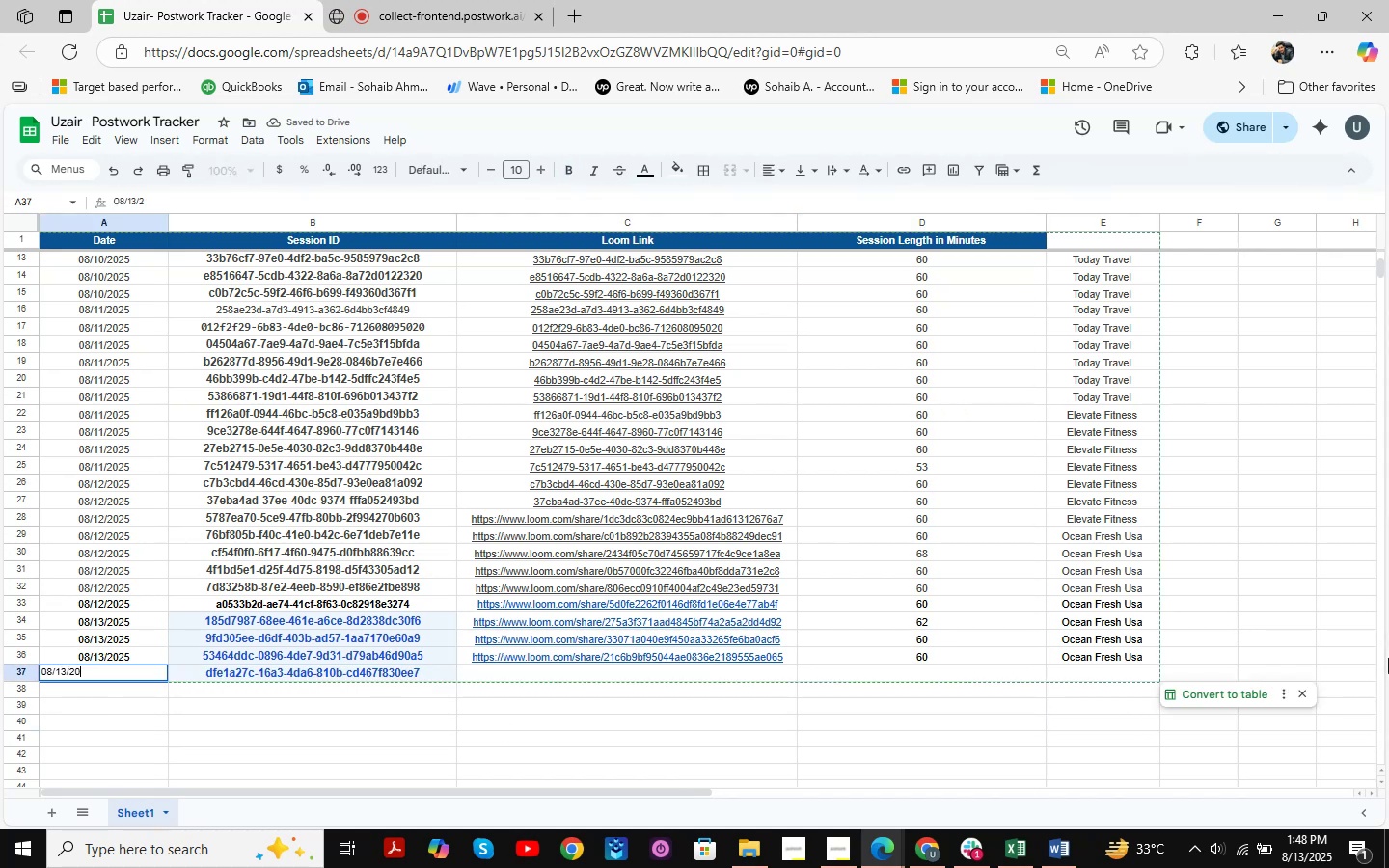 
key(Numpad2)
 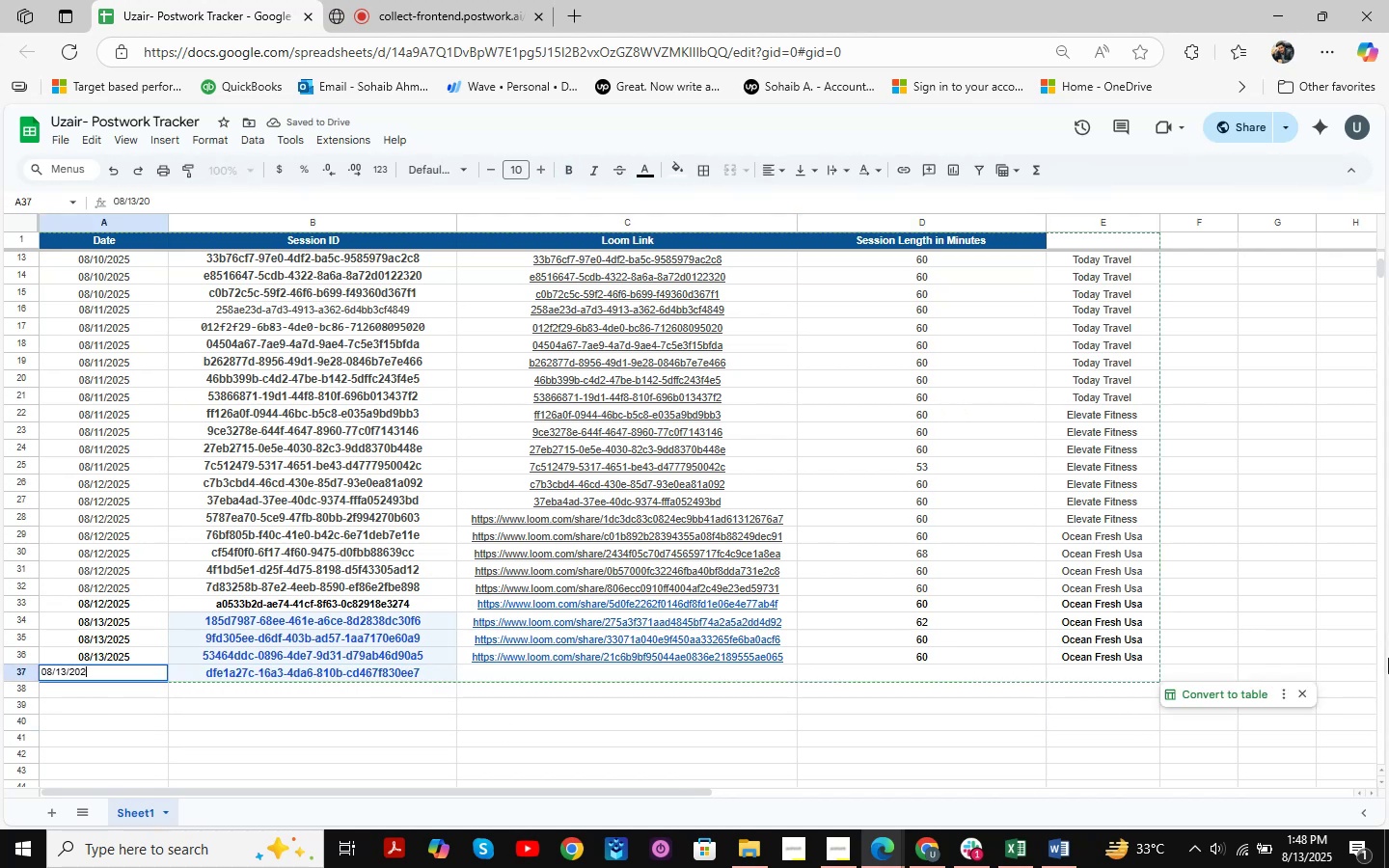 
key(Numpad5)
 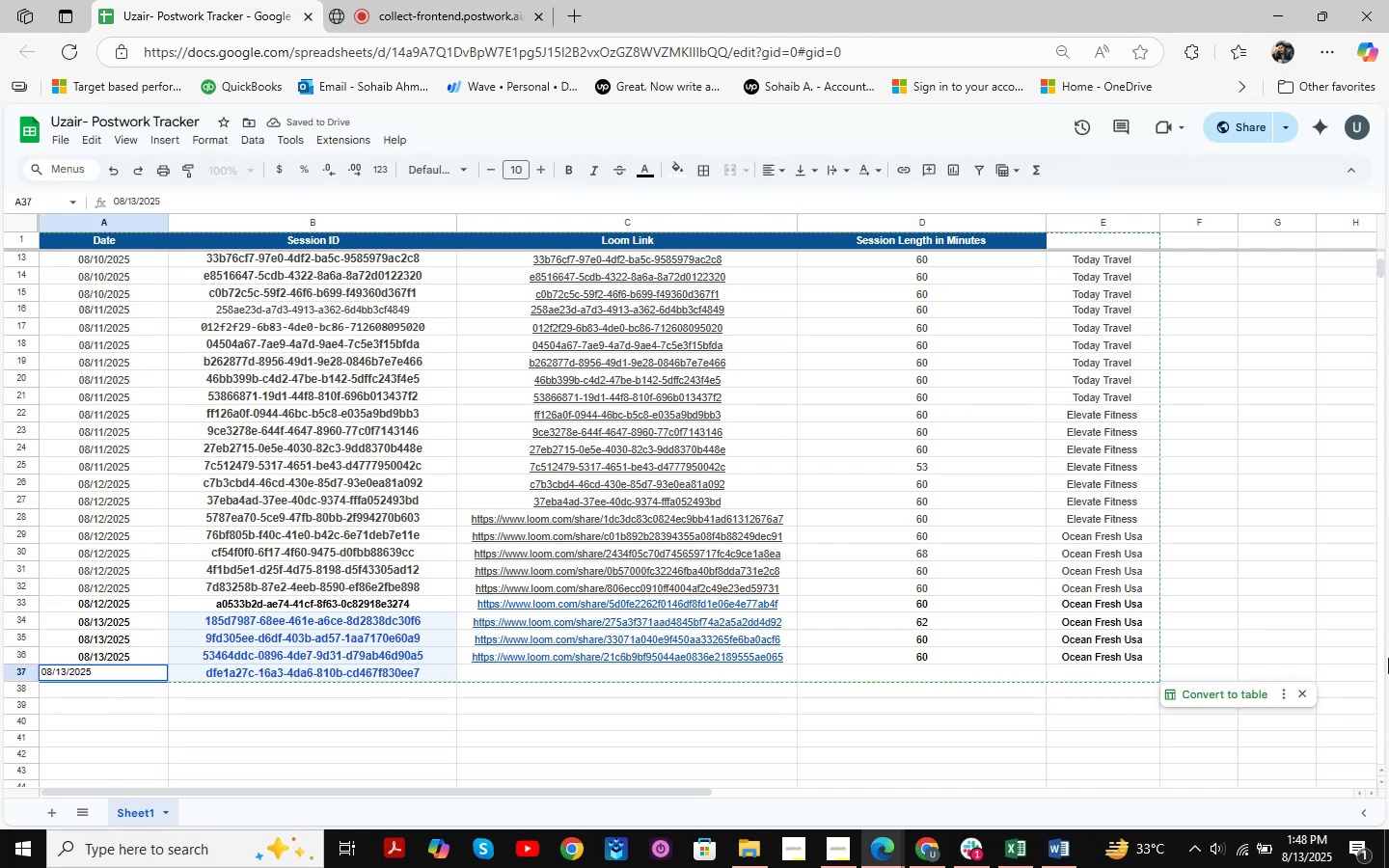 
key(ArrowRight)
 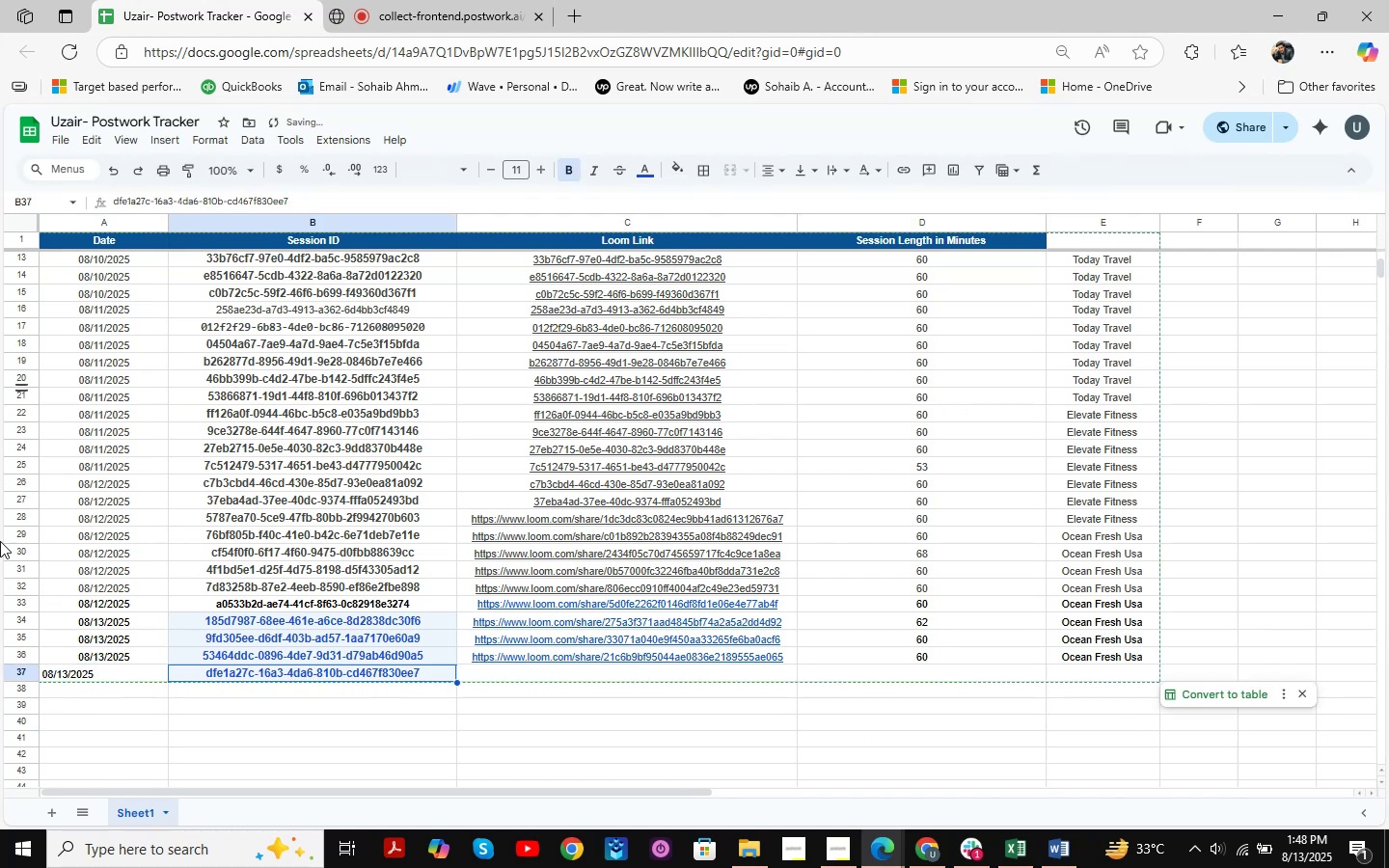 
left_click([82, 668])
 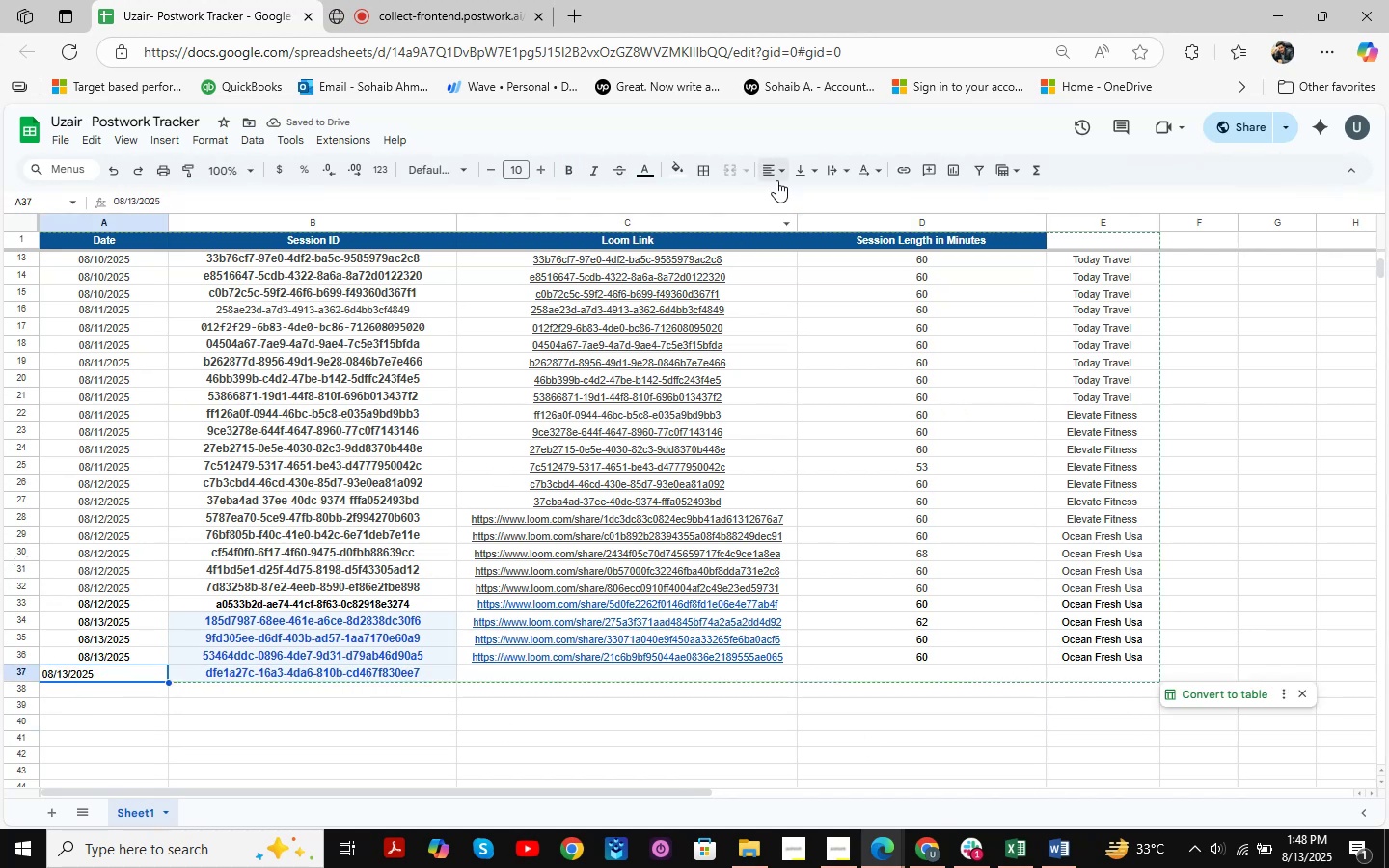 
left_click([785, 176])
 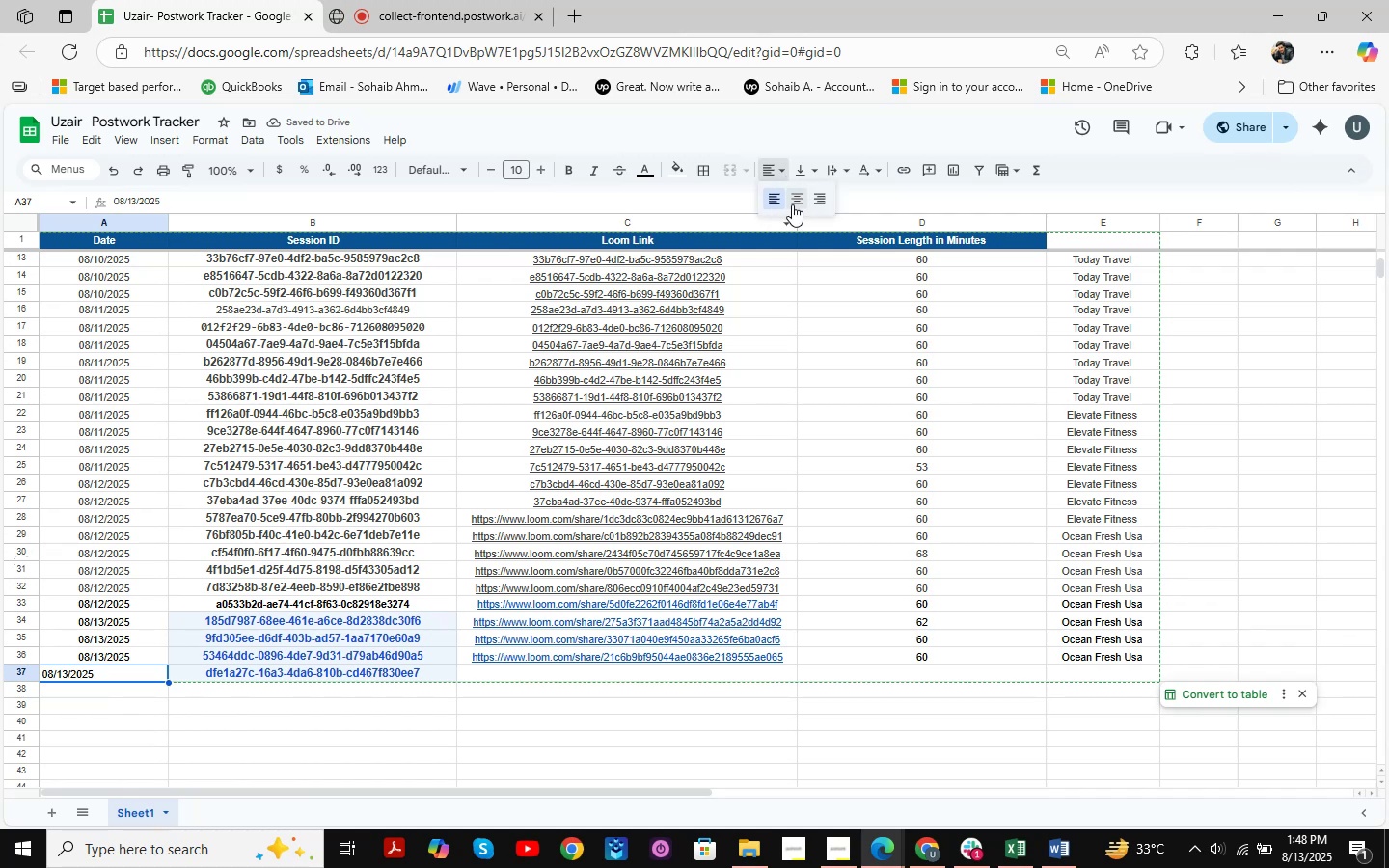 
left_click([794, 200])
 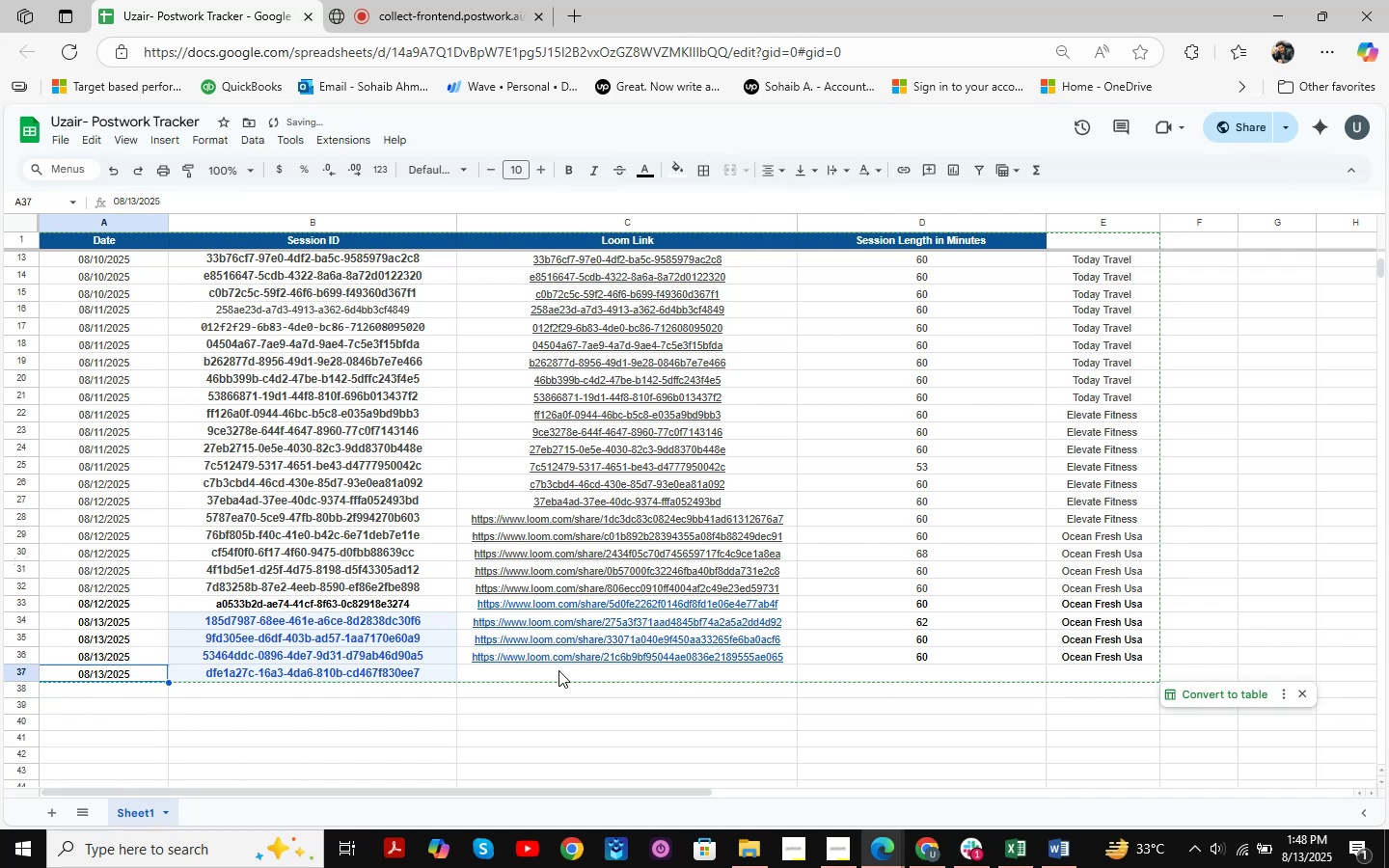 
left_click([558, 670])
 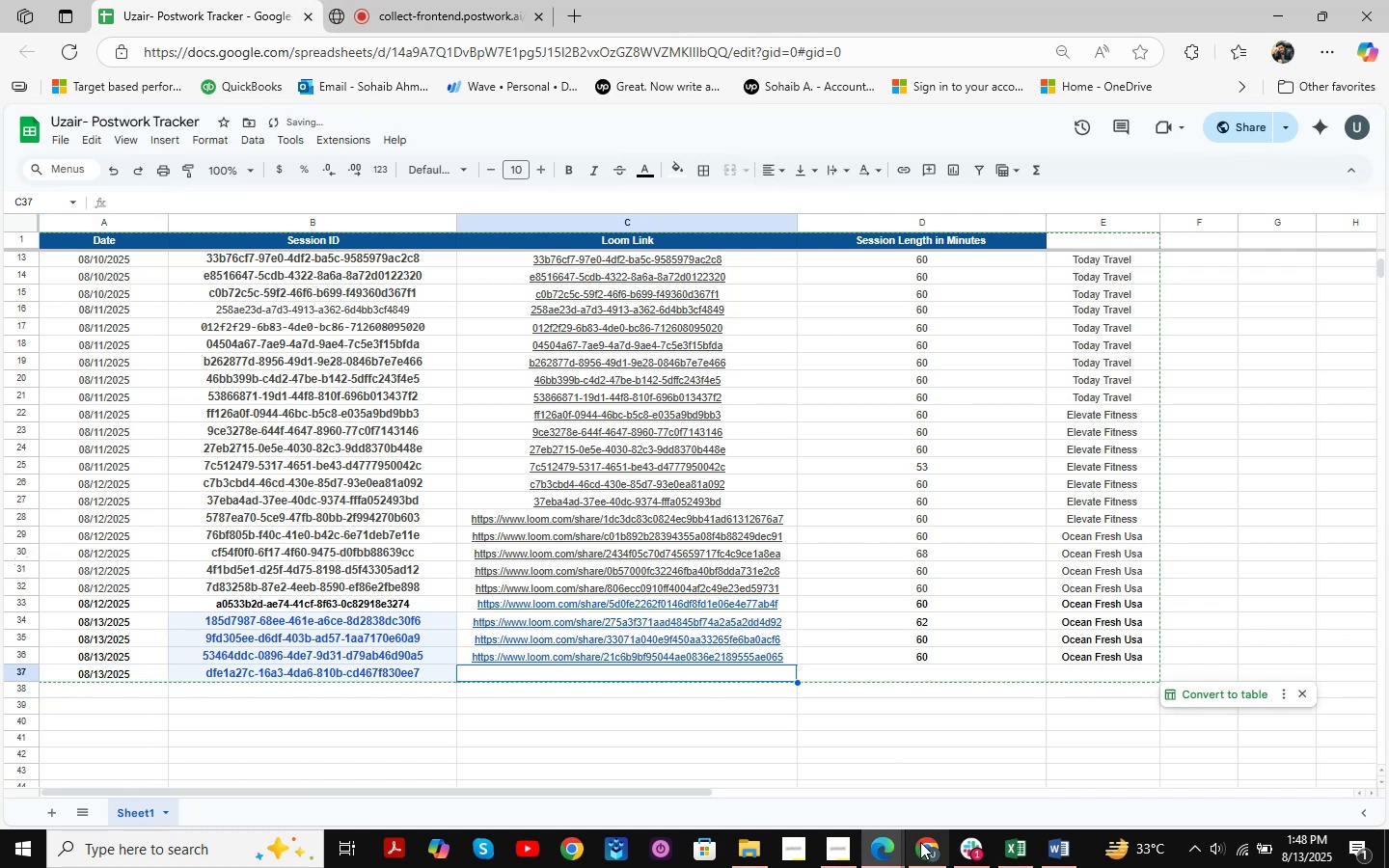 
left_click([927, 851])
 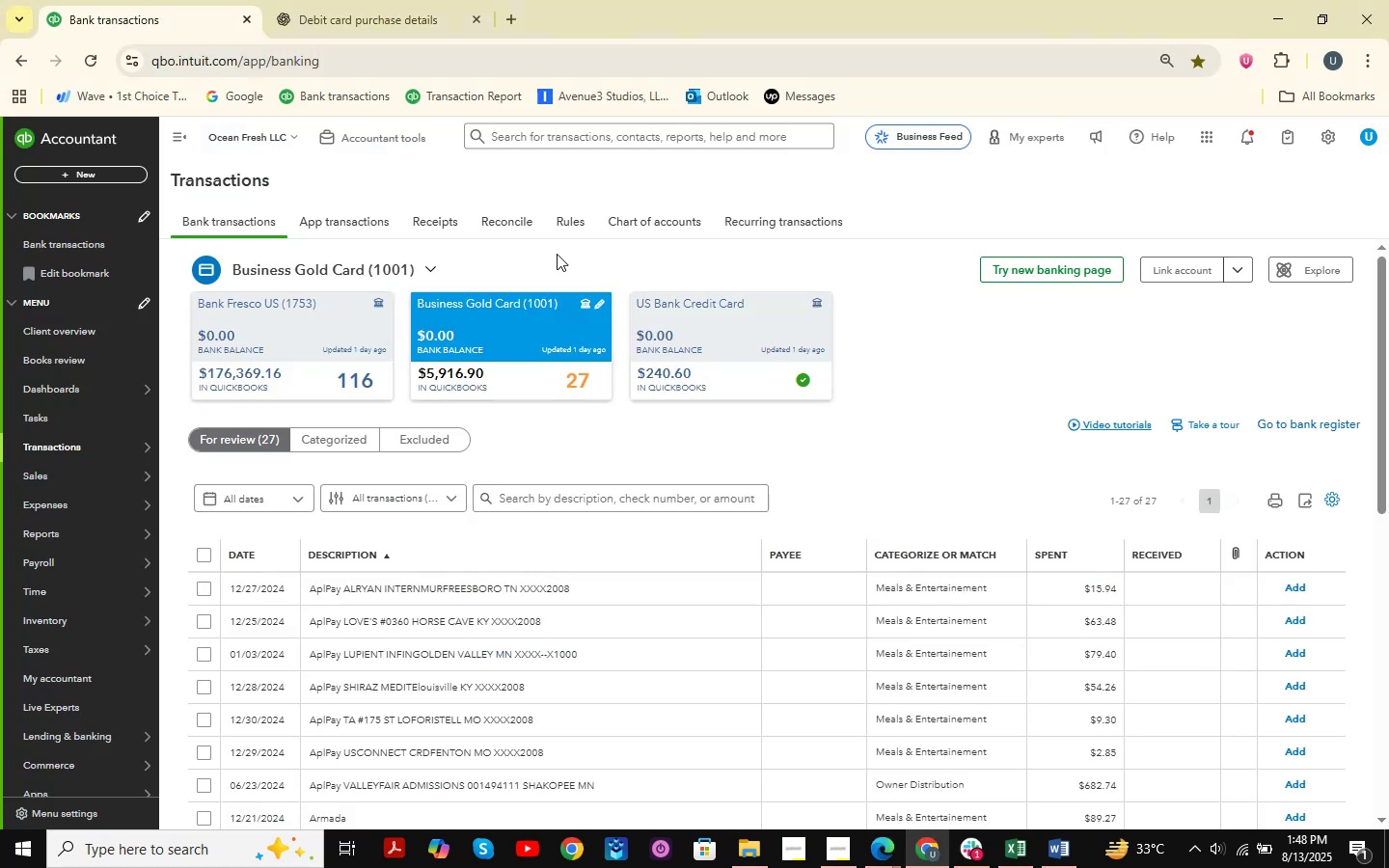 
left_click([358, 0])
 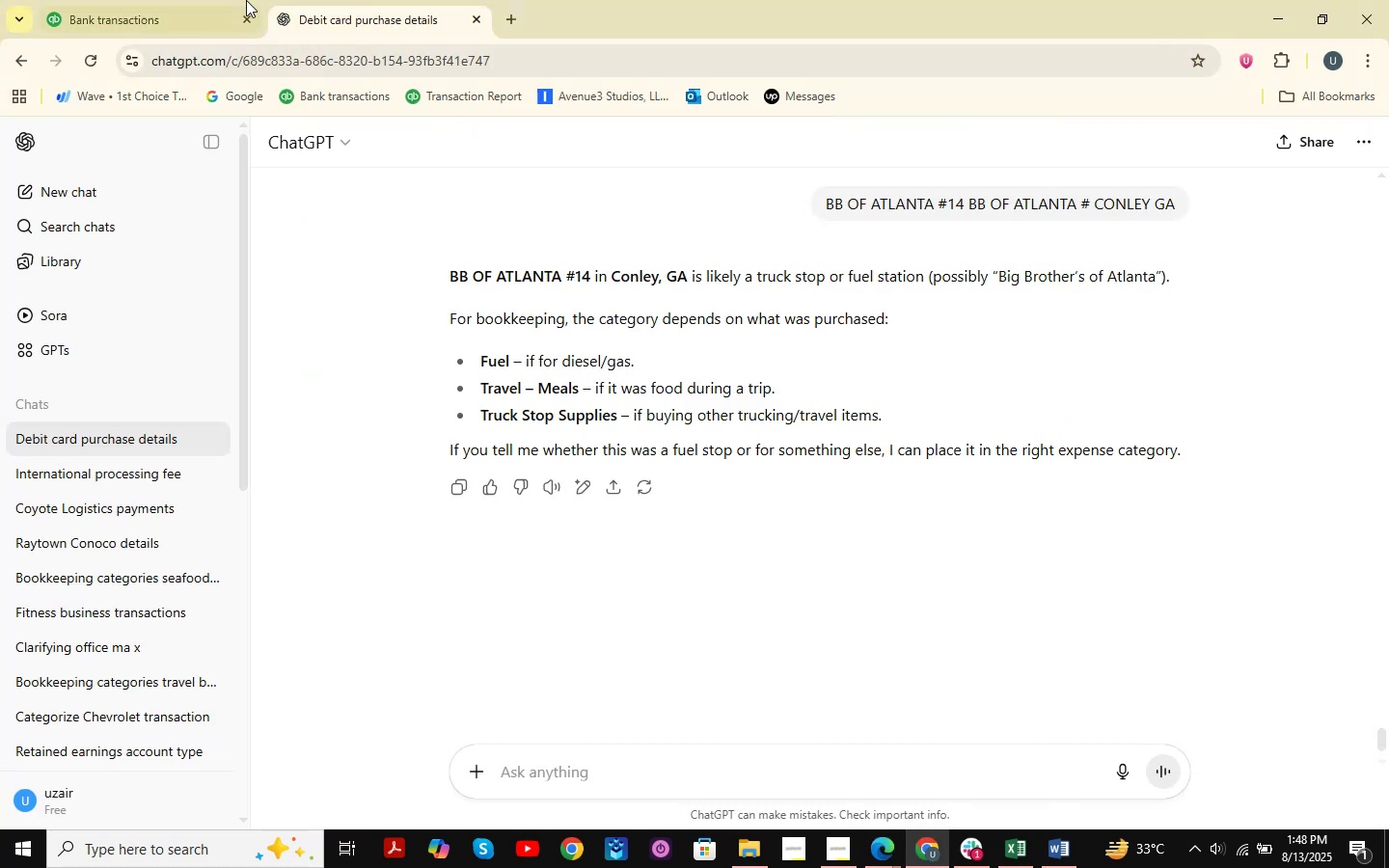 
left_click([197, 0])
 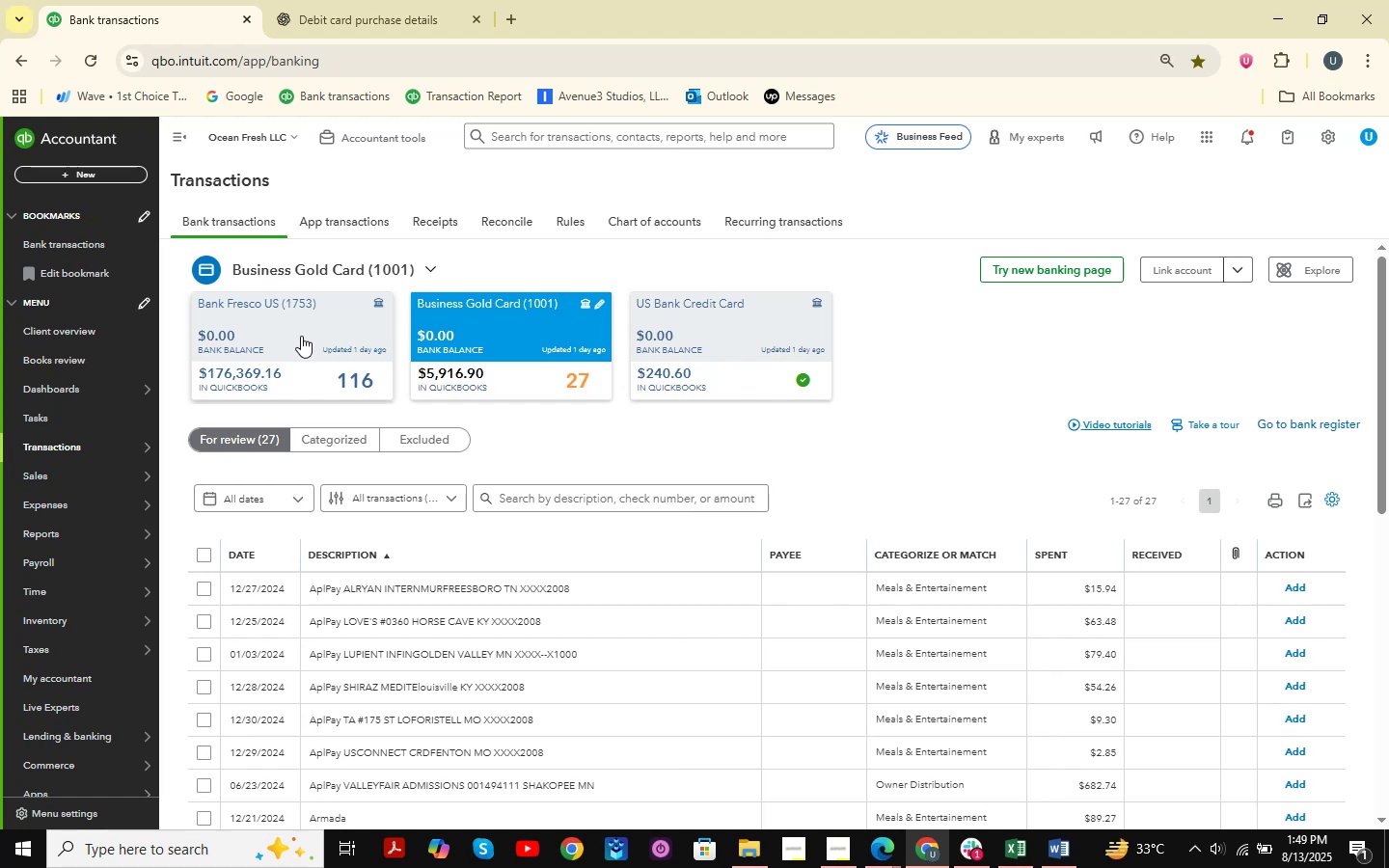 
wait(13.09)
 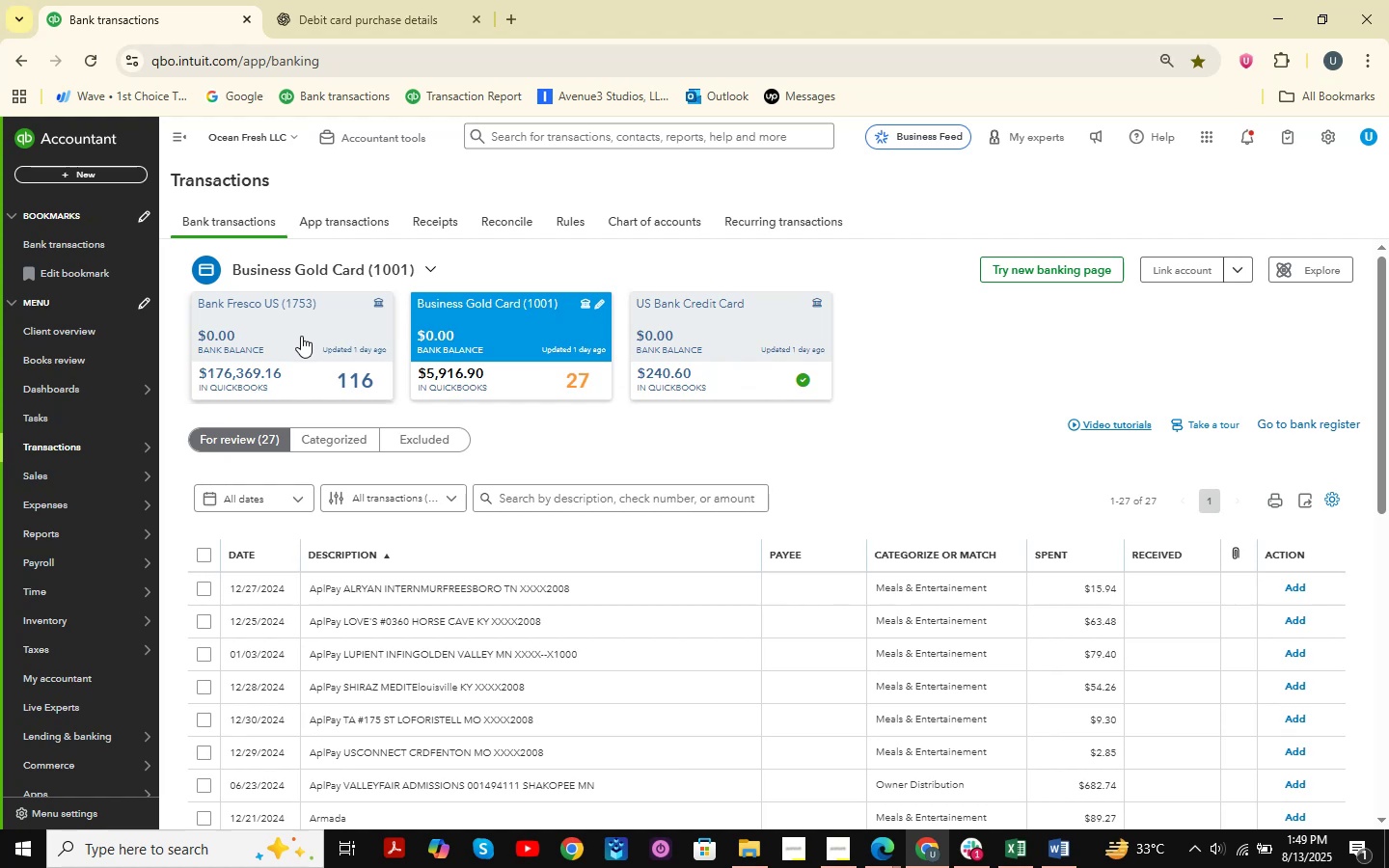 
double_click([146, 0])
 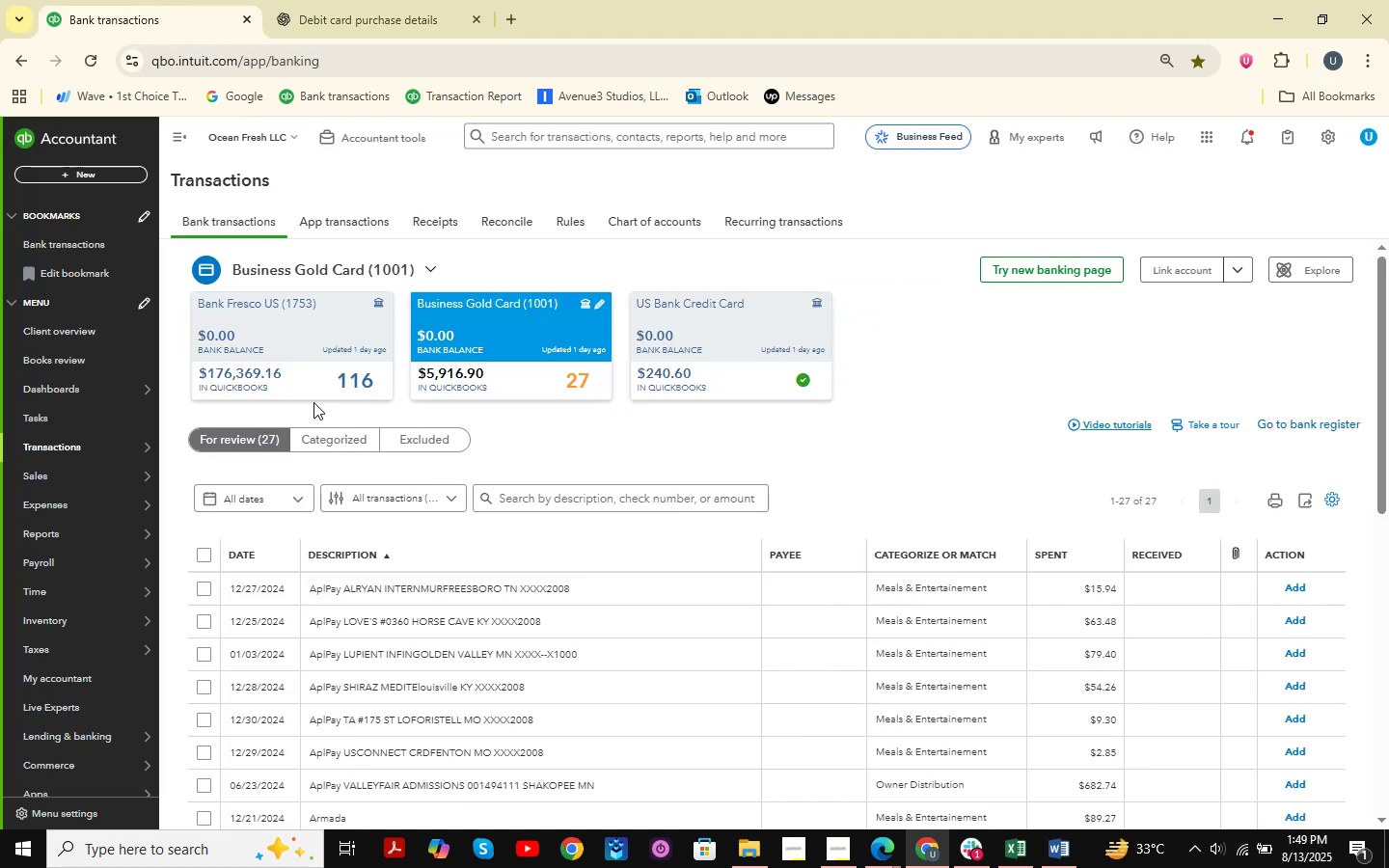 
scroll: coordinate [406, 480], scroll_direction: up, amount: 6.0
 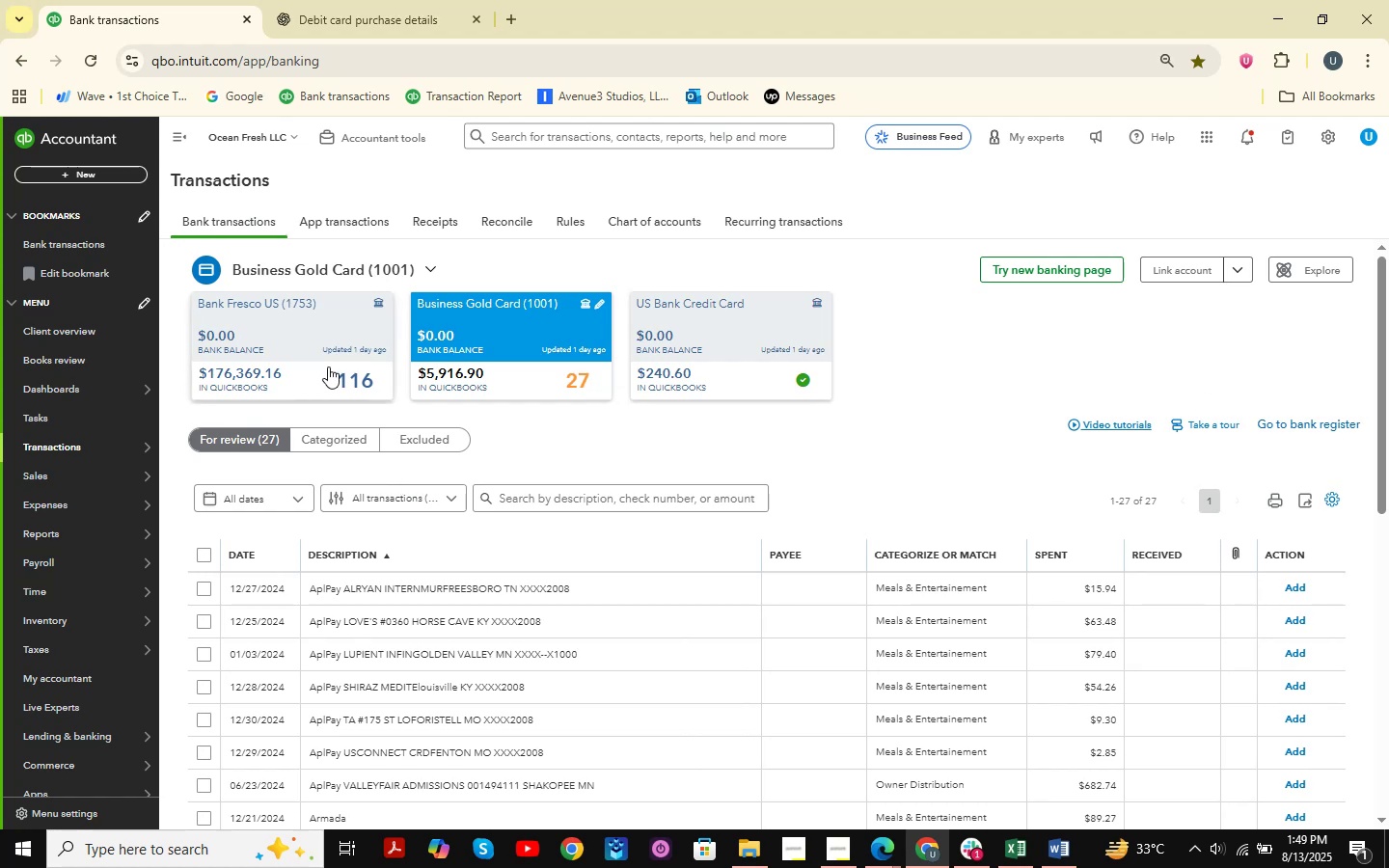 
left_click([328, 366])
 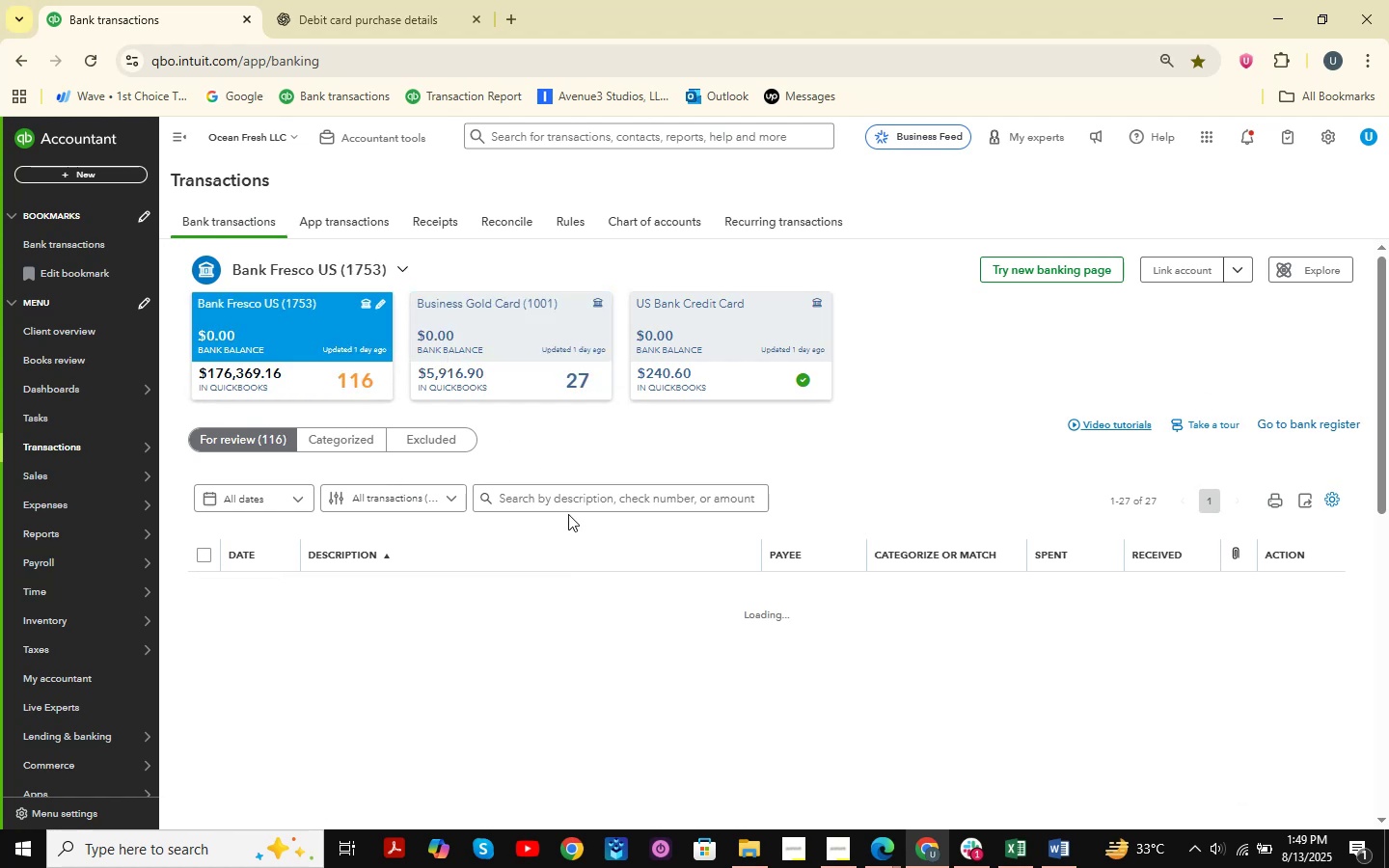 
left_click([521, 325])
 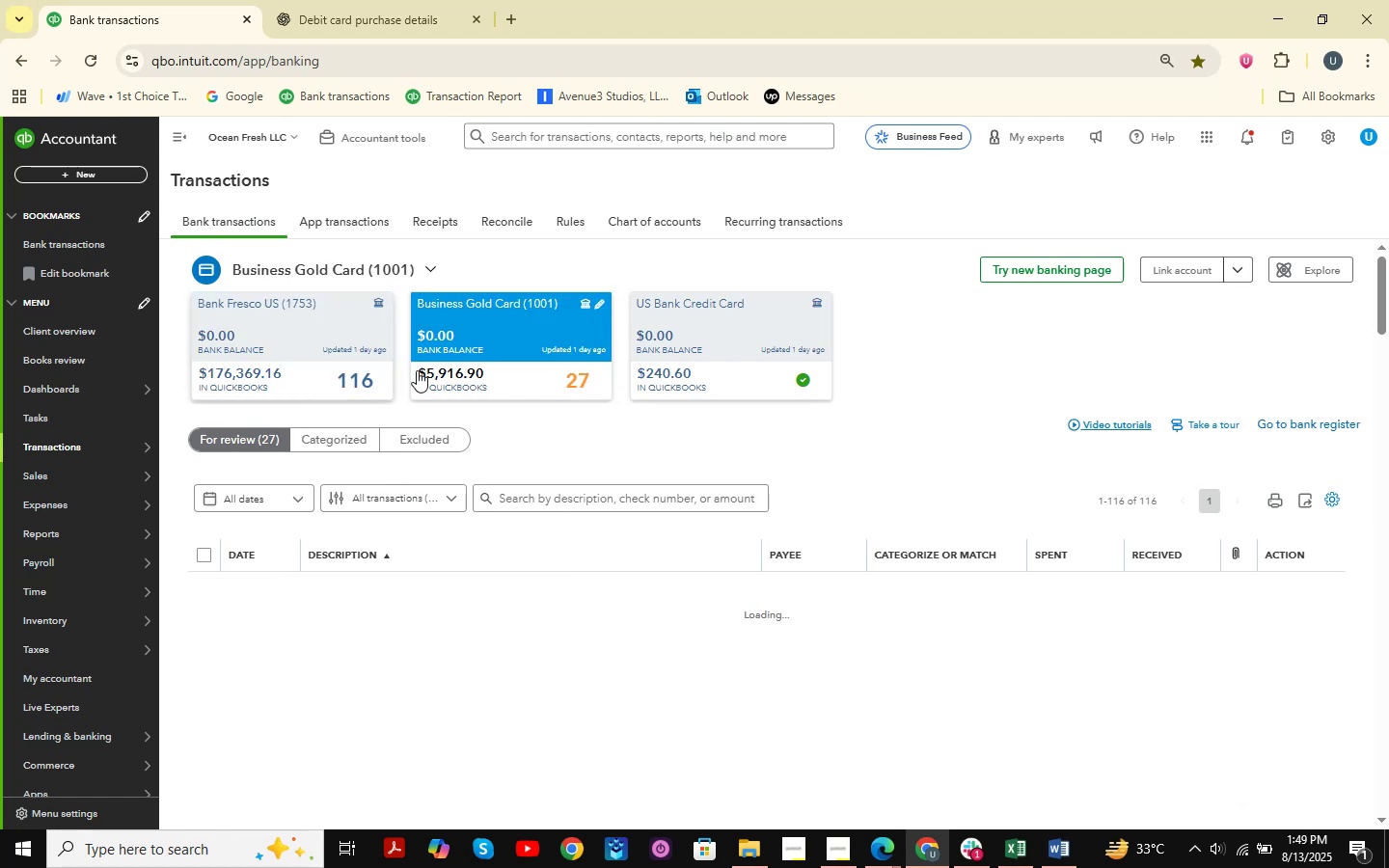 
left_click([385, 0])
 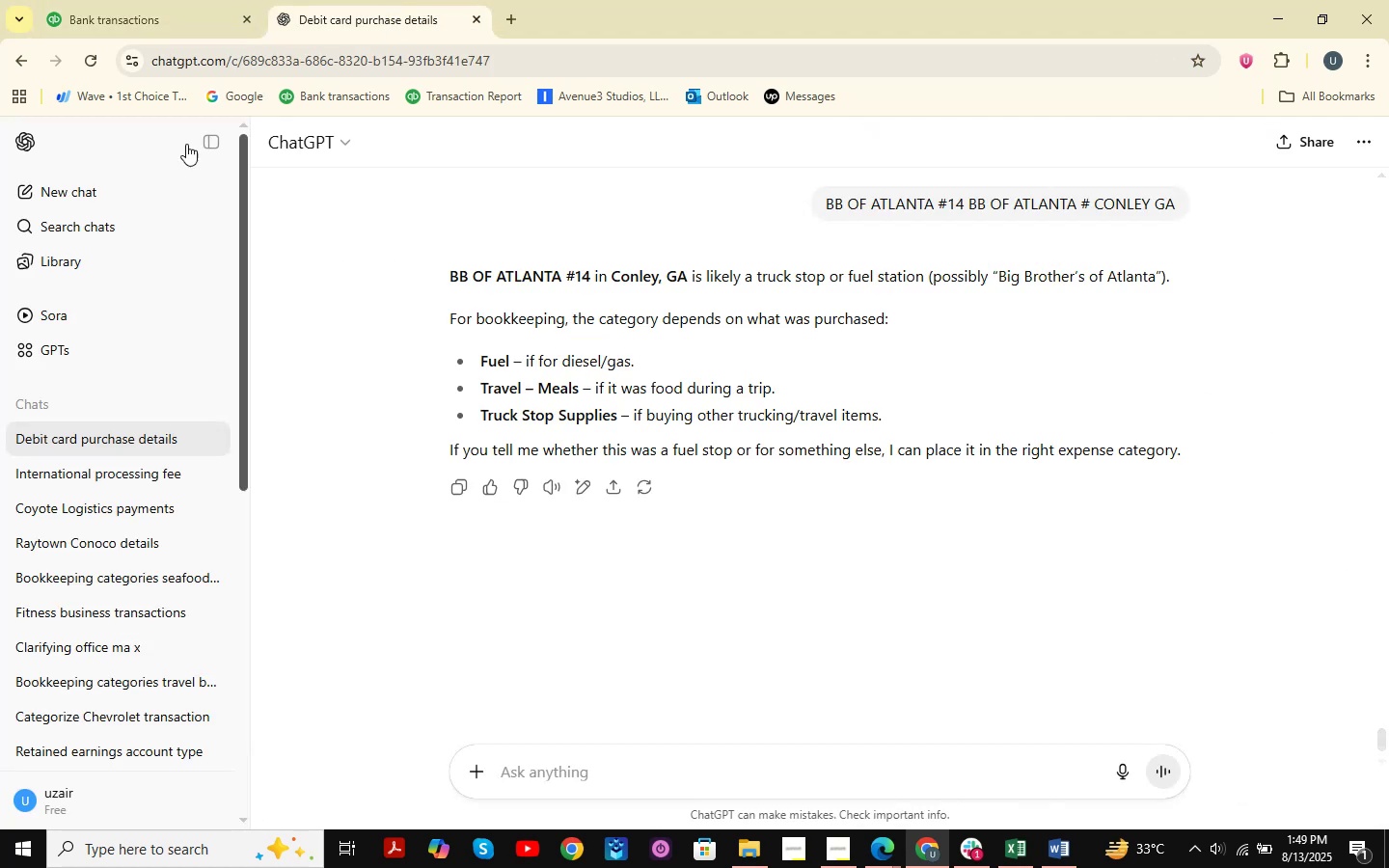 
left_click([176, 0])
 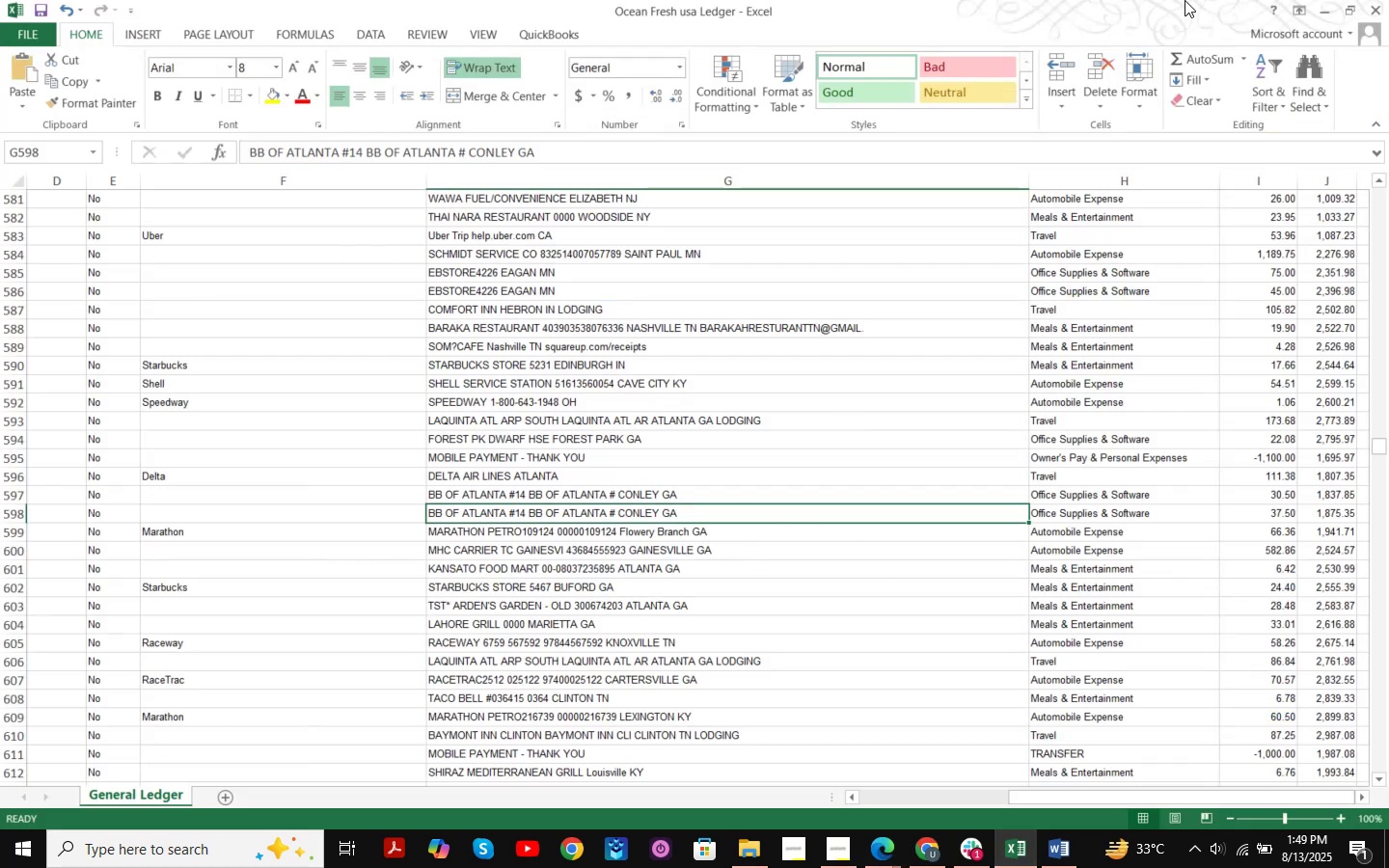 
left_click([1324, 15])
 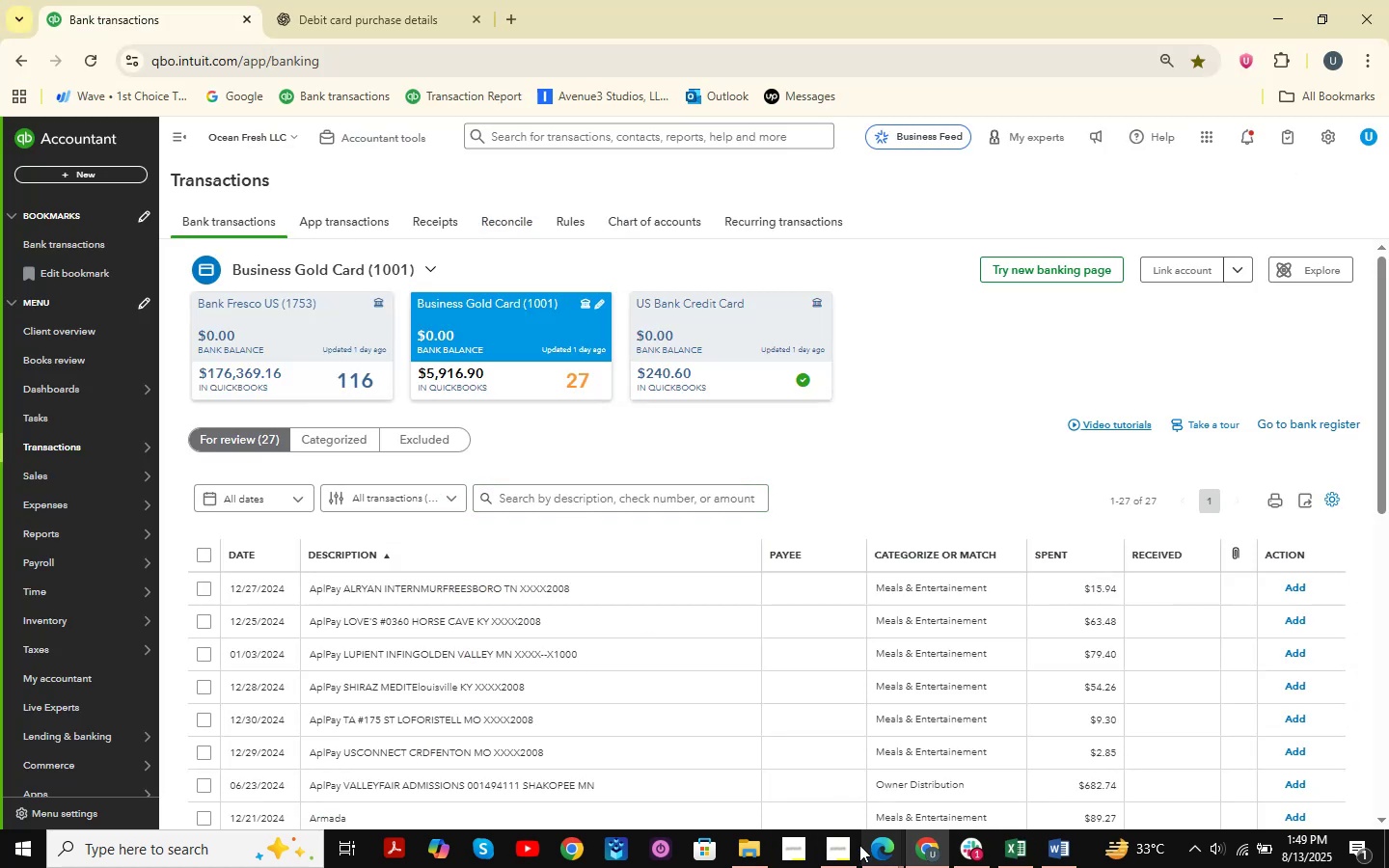 
left_click([743, 850])
 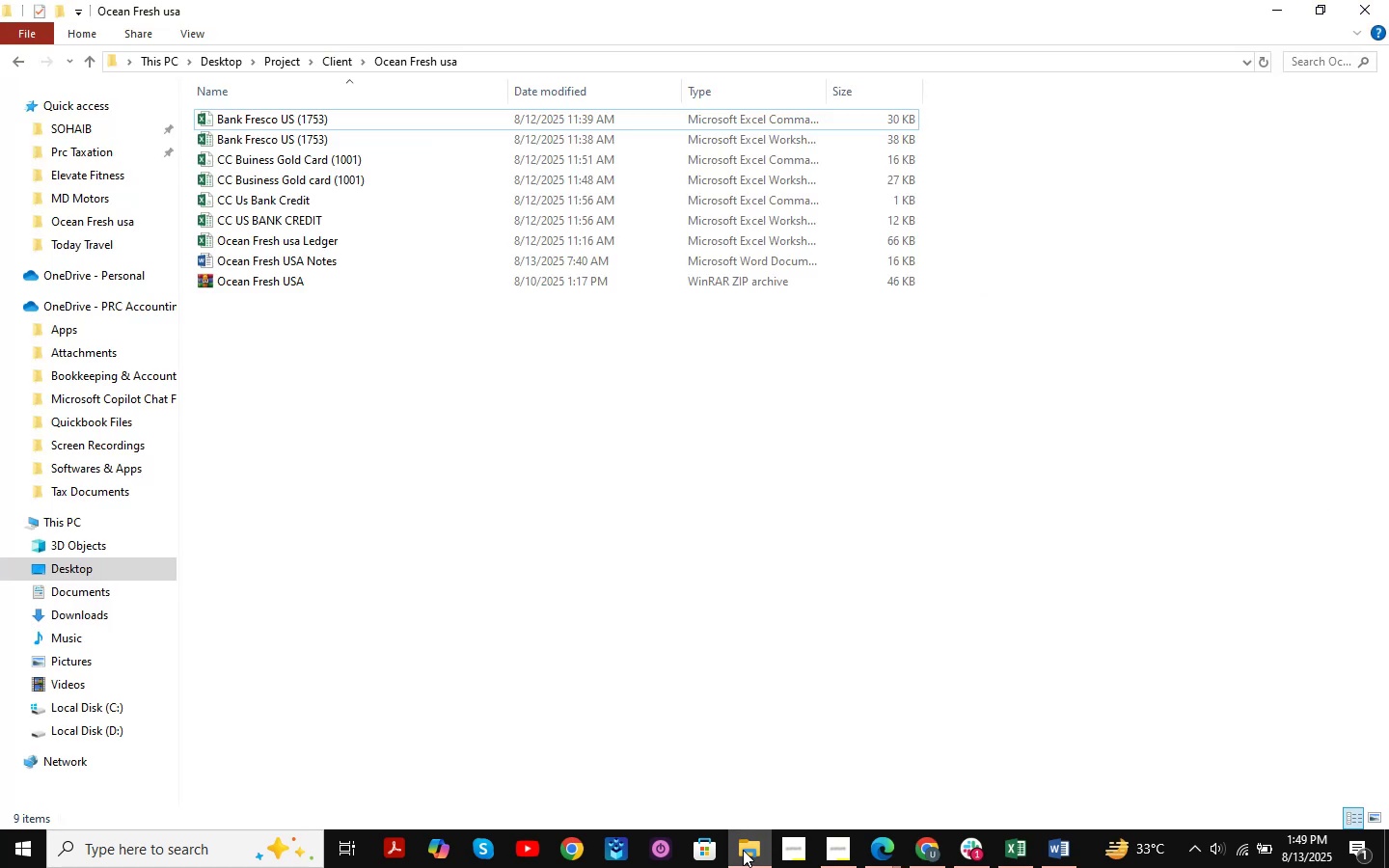 
left_click([743, 850])
 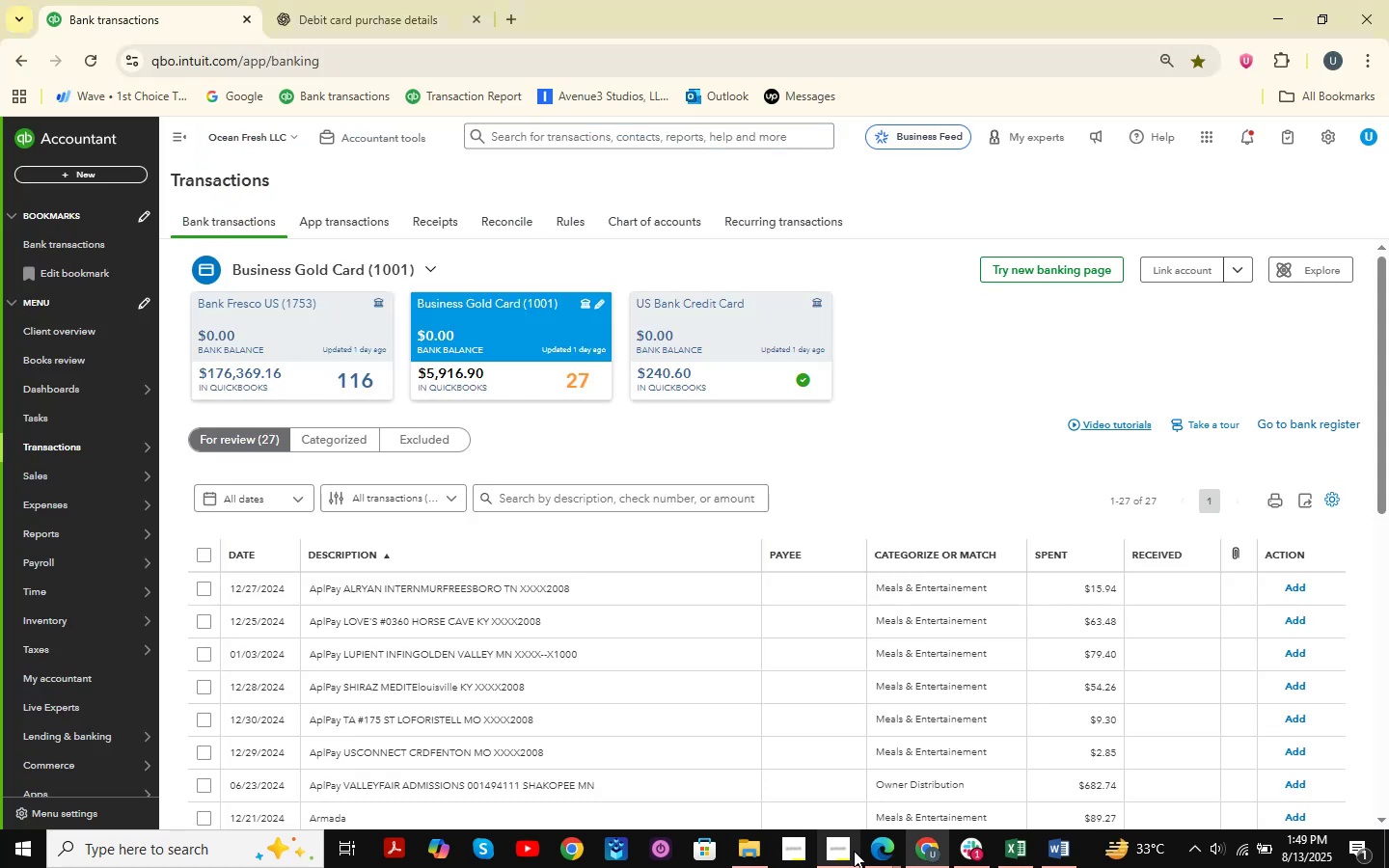 
left_click([848, 852])
 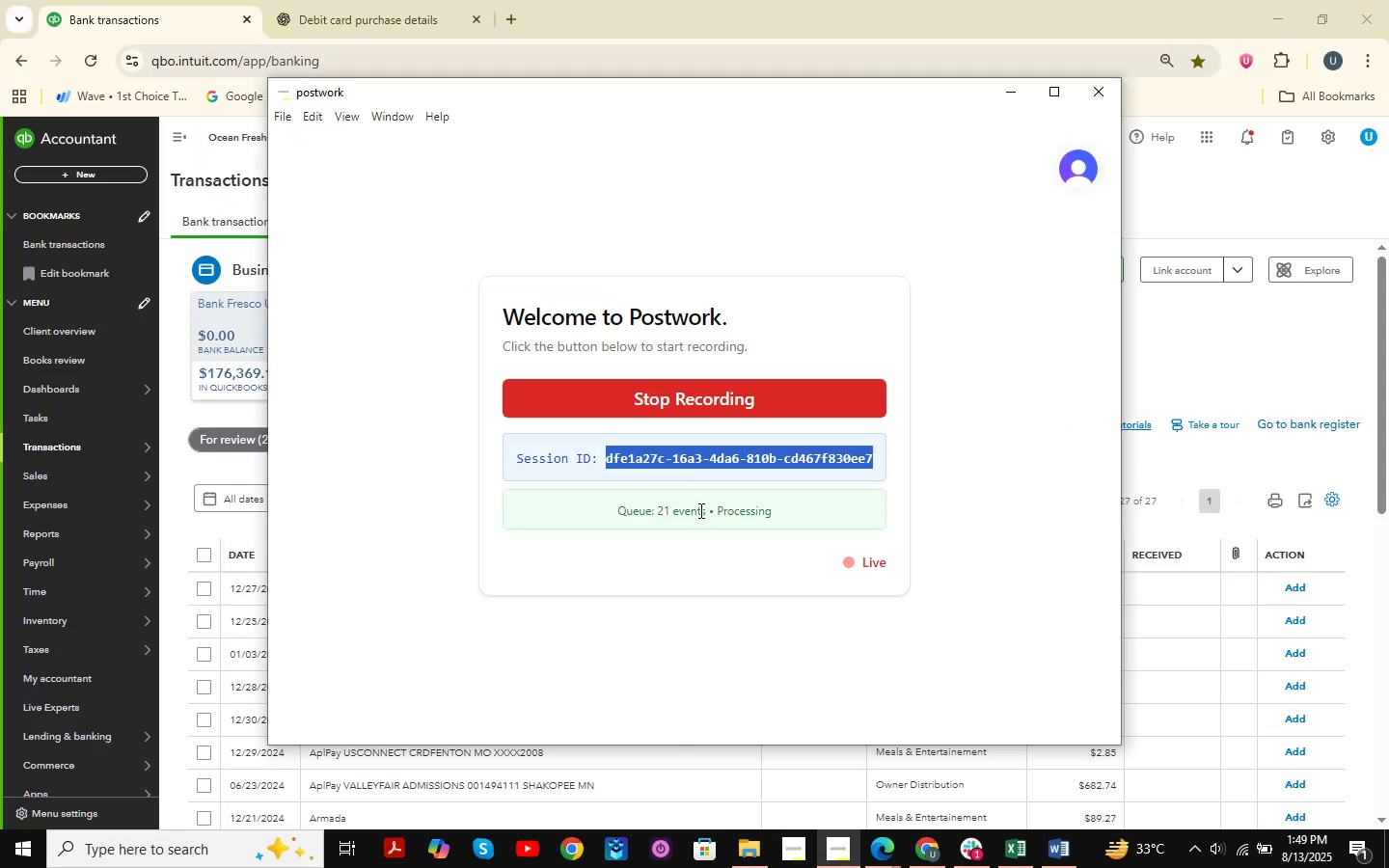 
left_click([991, 480])
 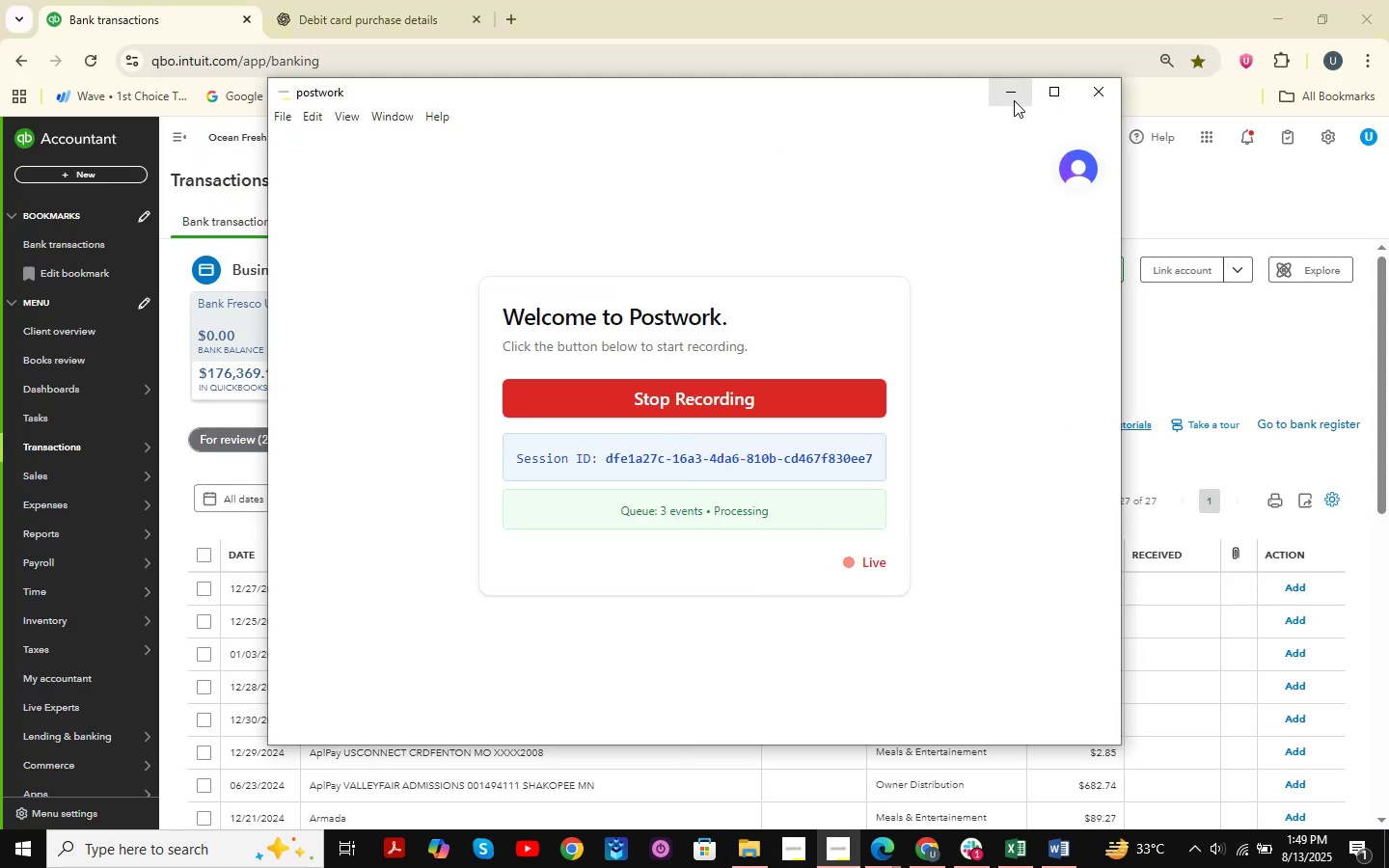 
left_click([1014, 100])
 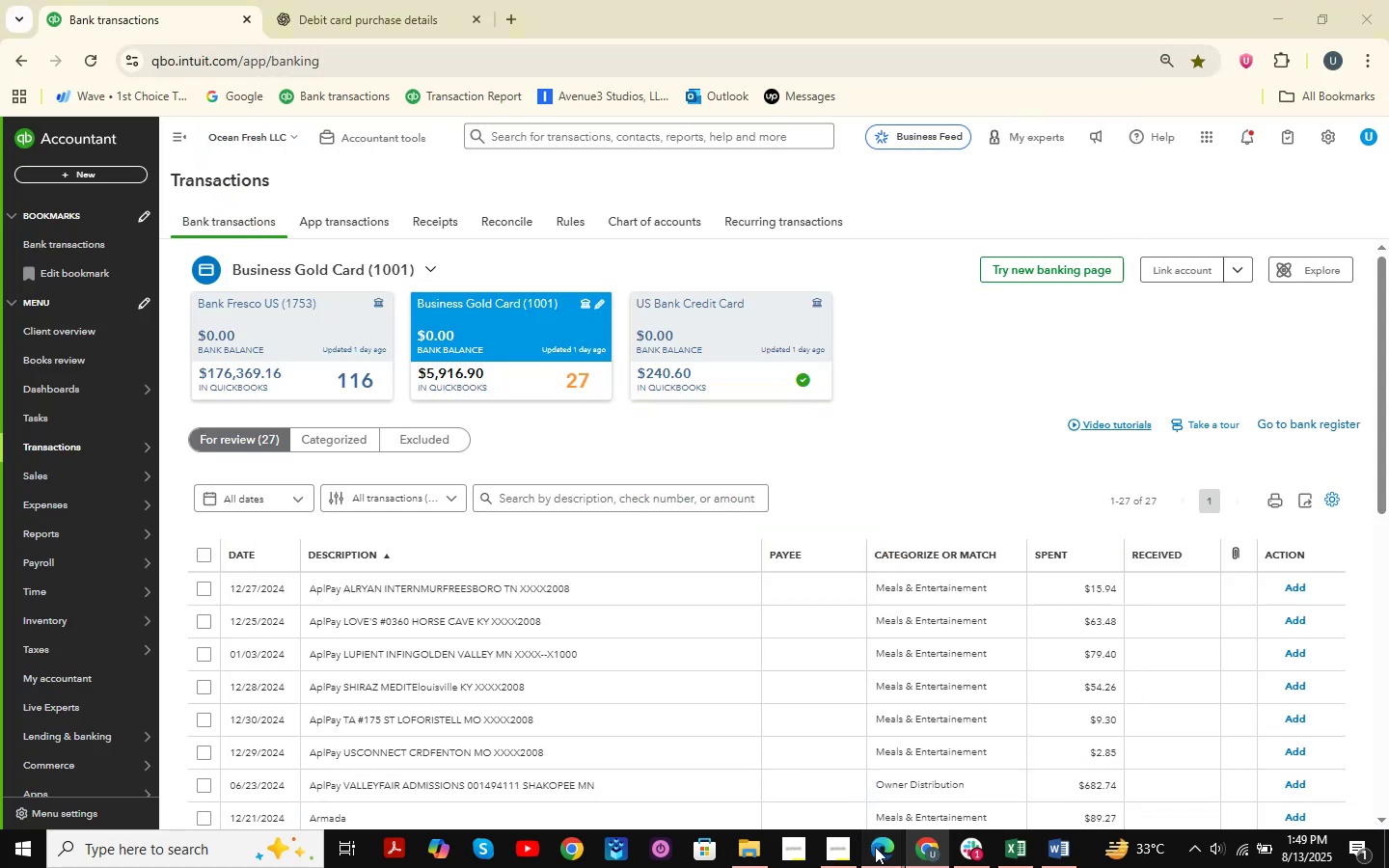 
double_click([771, 780])
 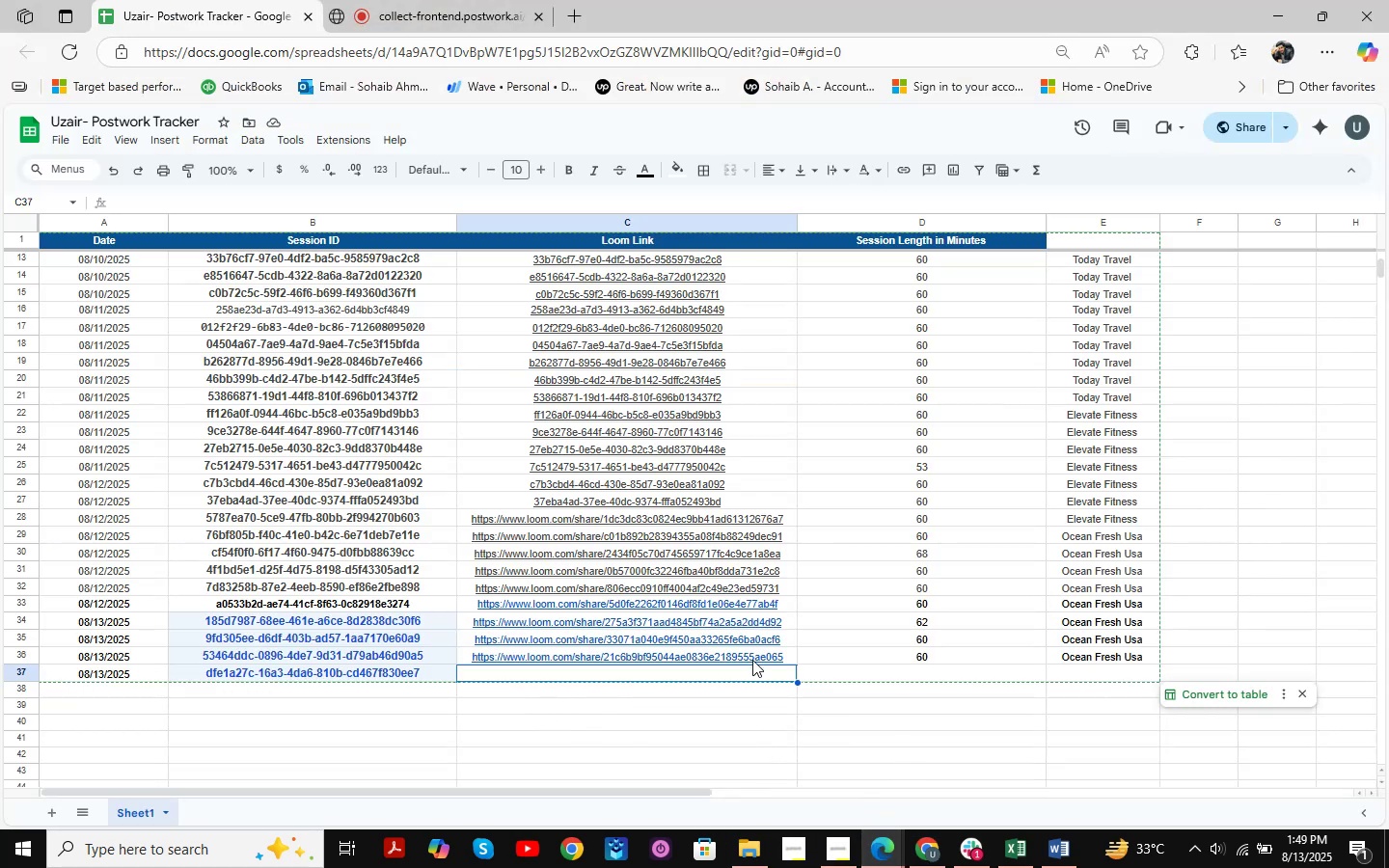 
left_click([928, 849])
 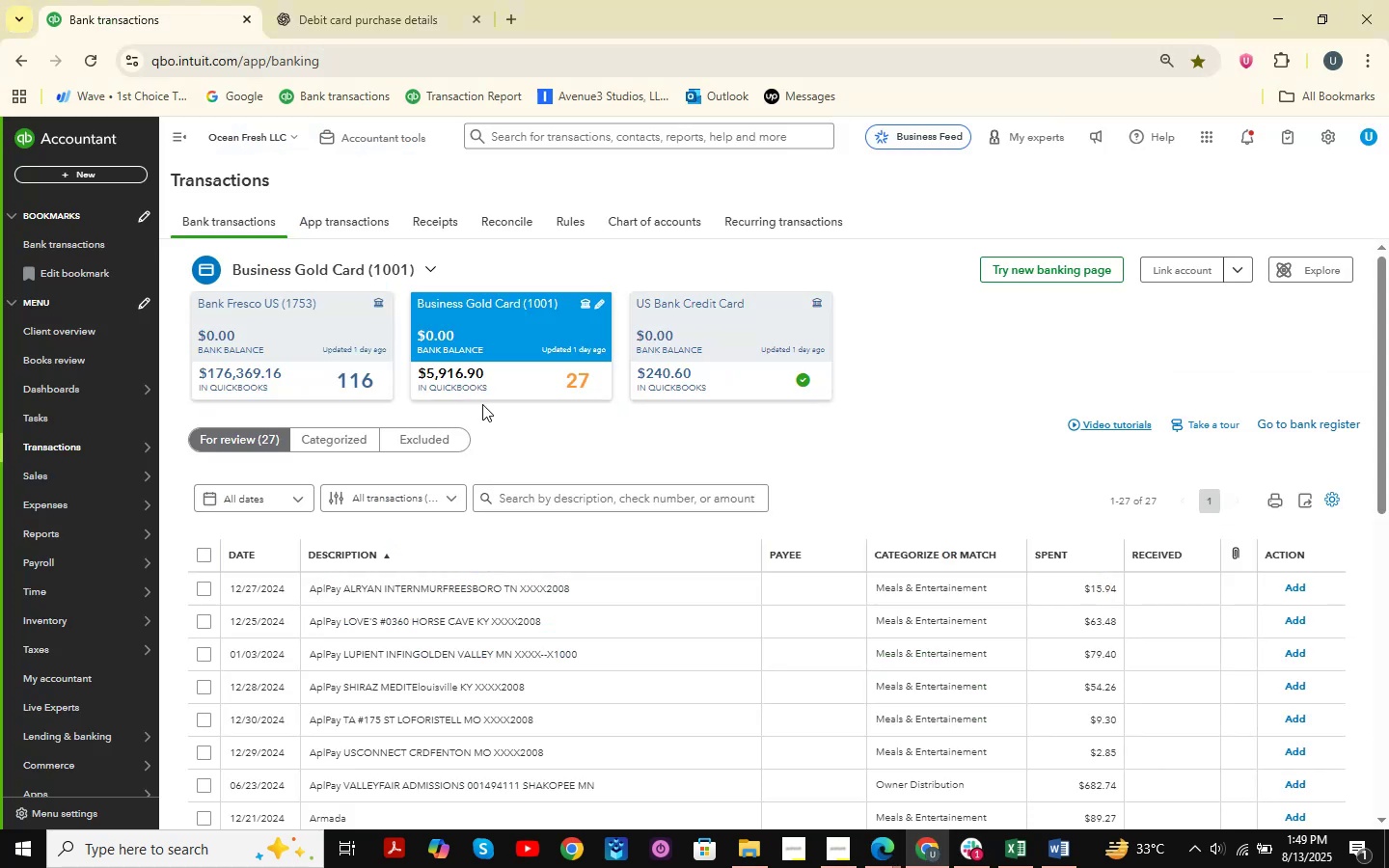 
scroll: coordinate [480, 389], scroll_direction: up, amount: 10.0
 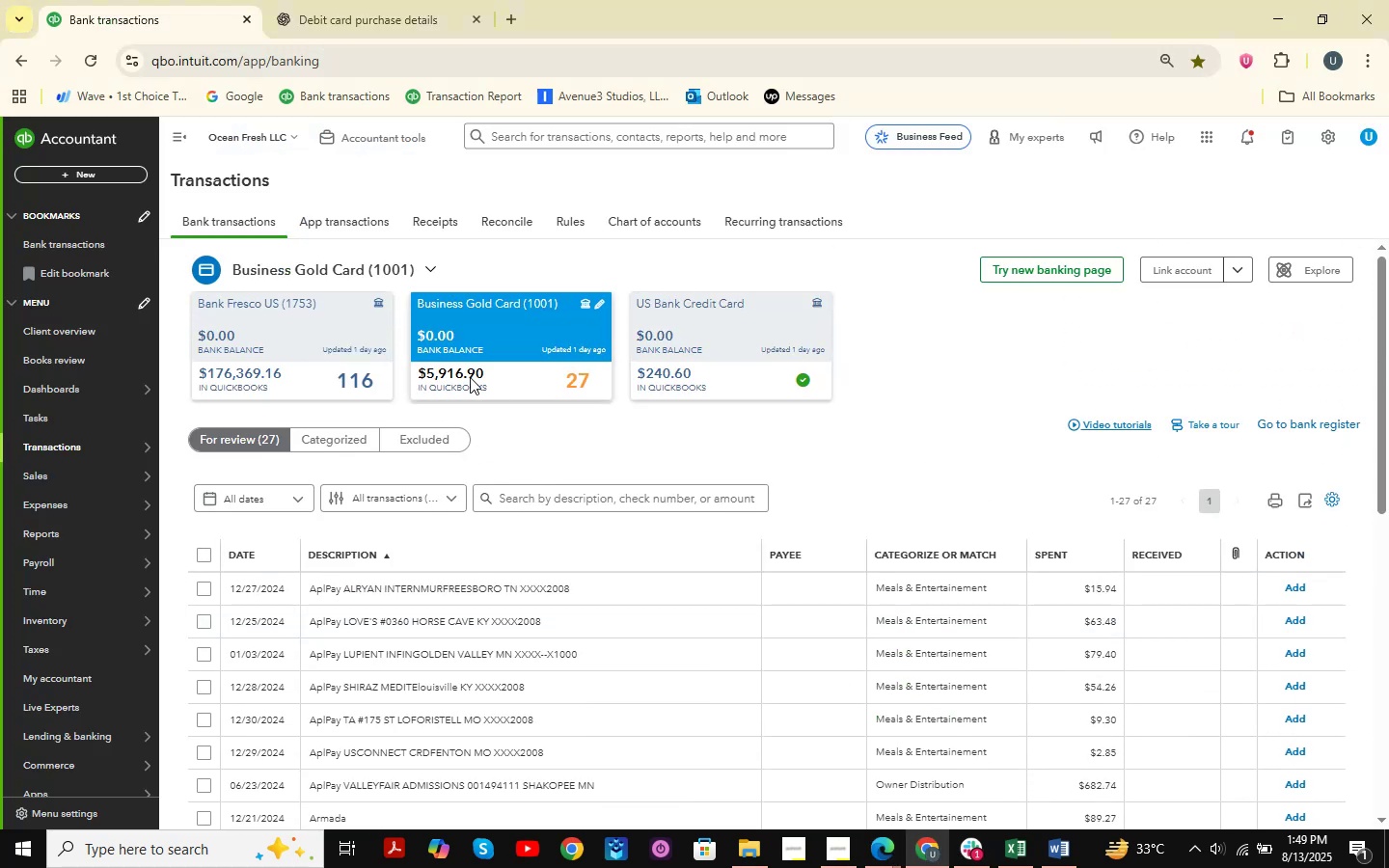 
scroll: coordinate [662, 534], scroll_direction: down, amount: 2.0
 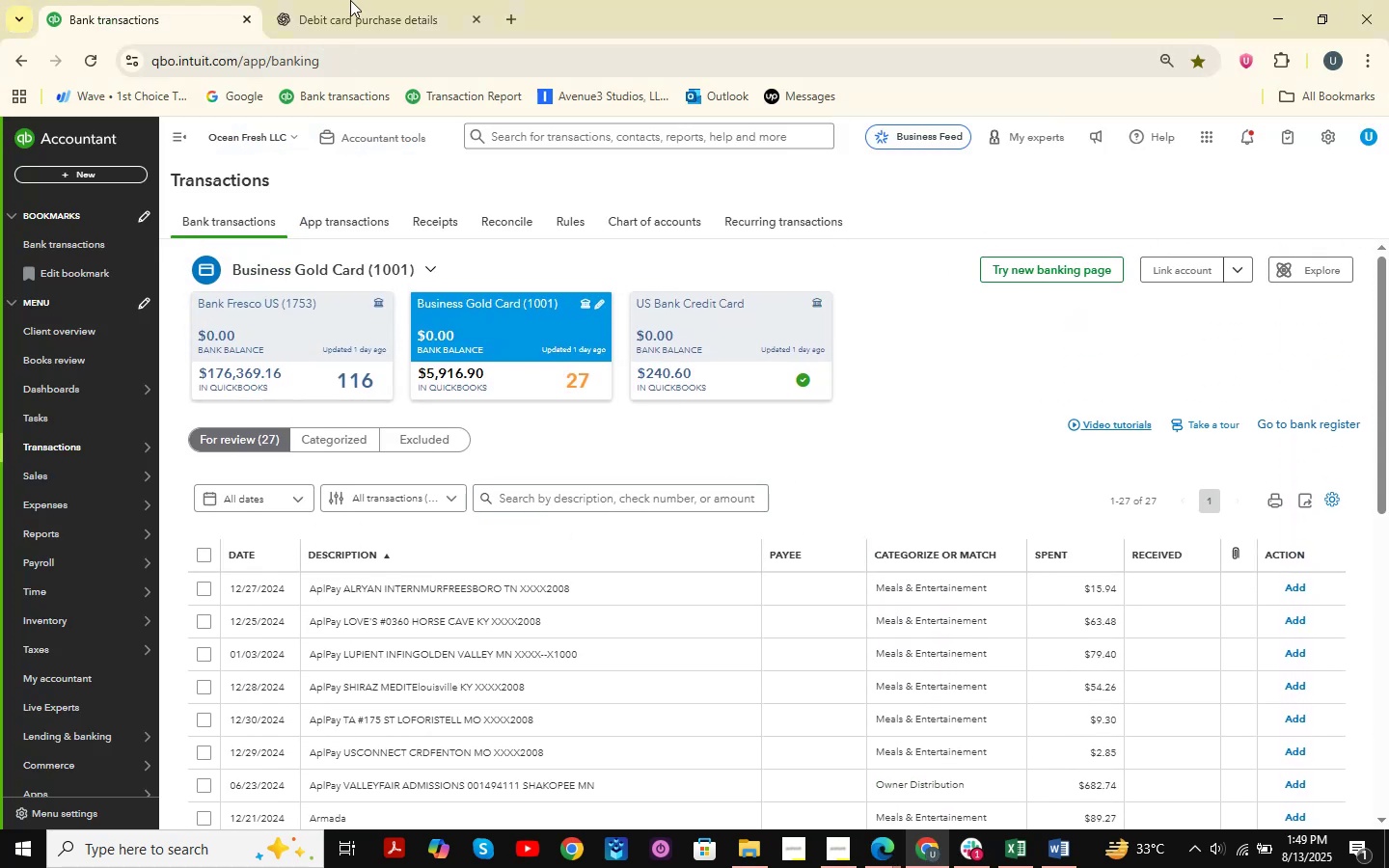 
double_click([128, 0])
 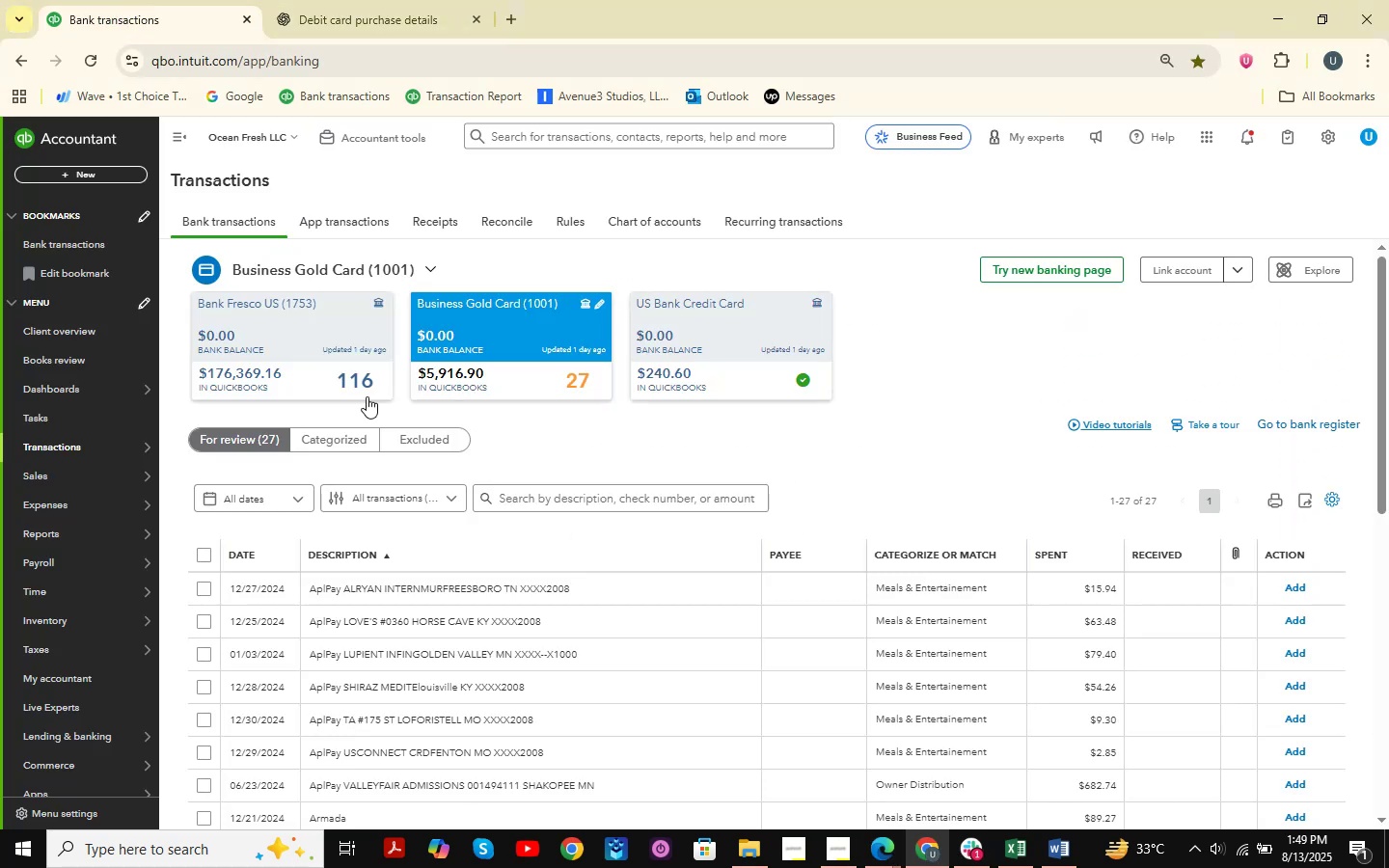 
left_click([336, 382])
 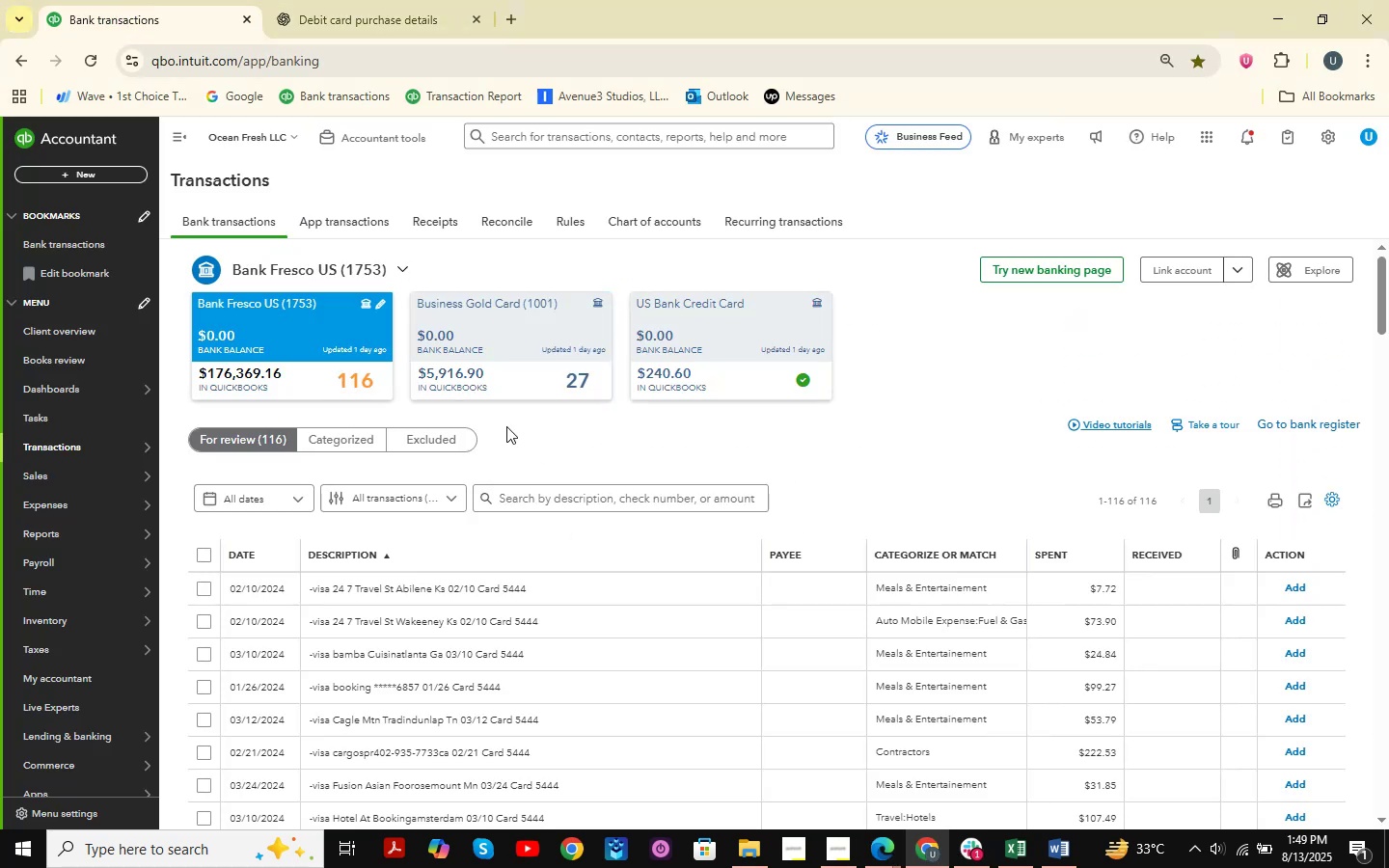 
scroll: coordinate [583, 619], scroll_direction: down, amount: 46.0
 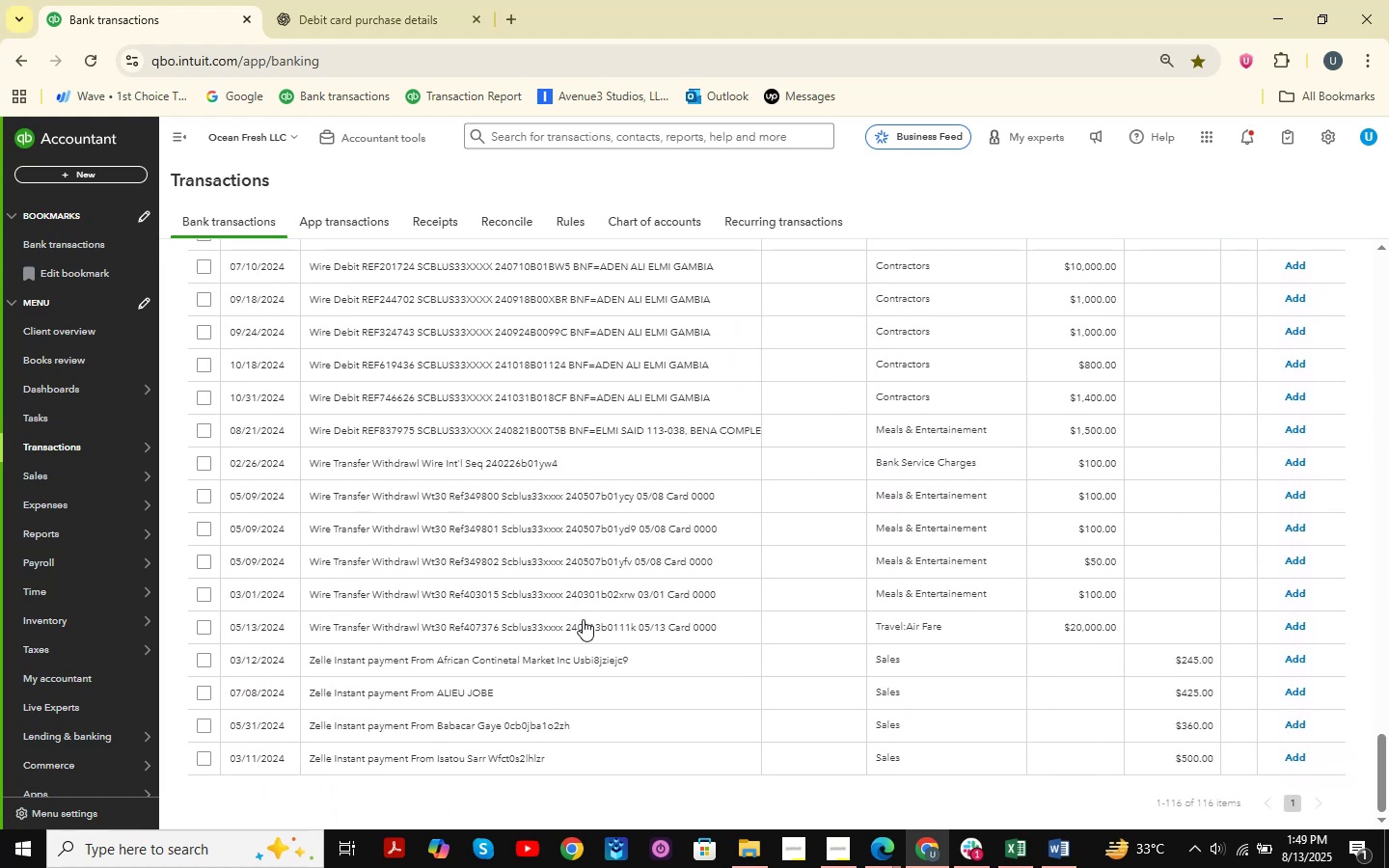 
scroll: coordinate [586, 583], scroll_direction: up, amount: 61.0
 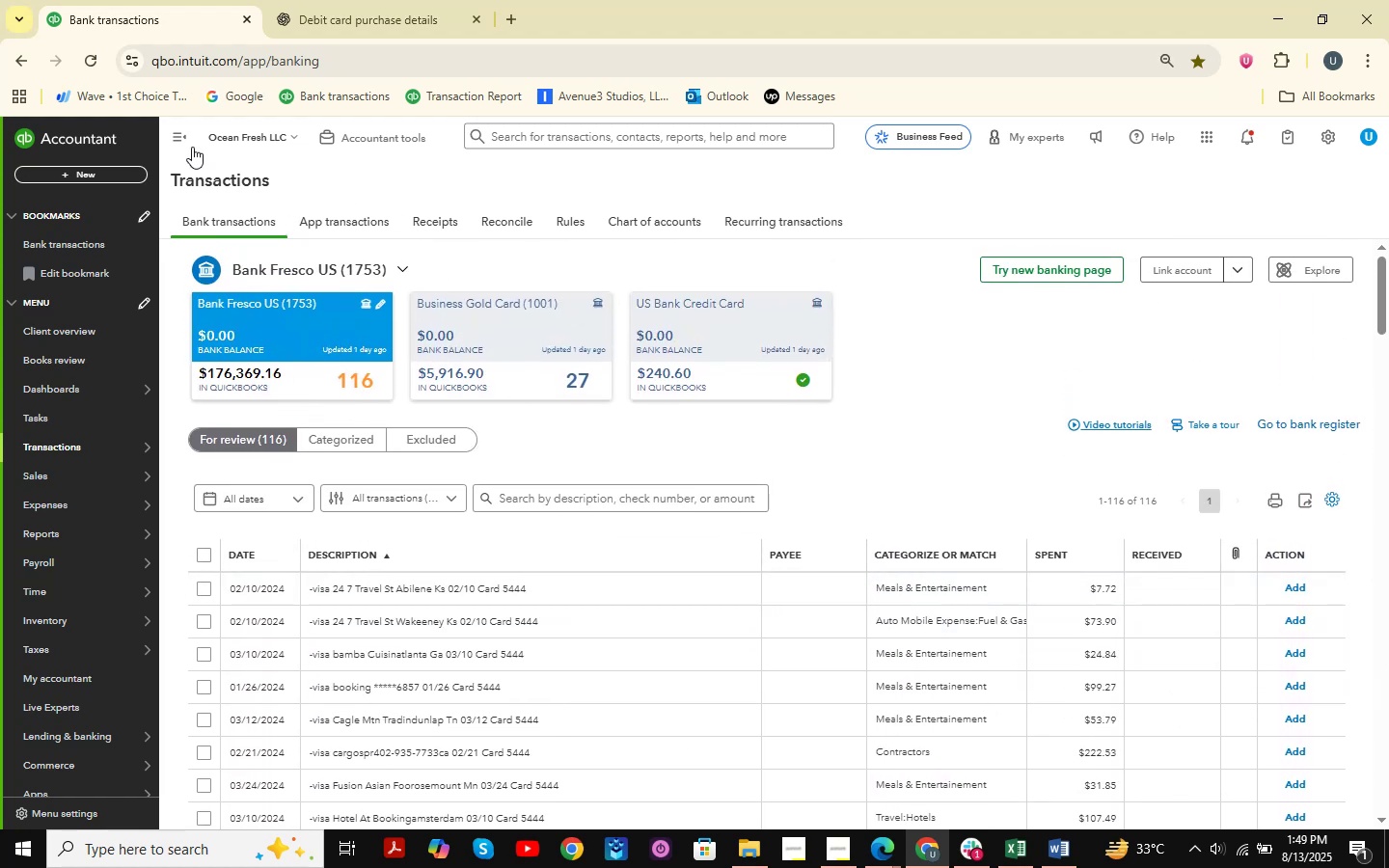 
left_click([187, 140])
 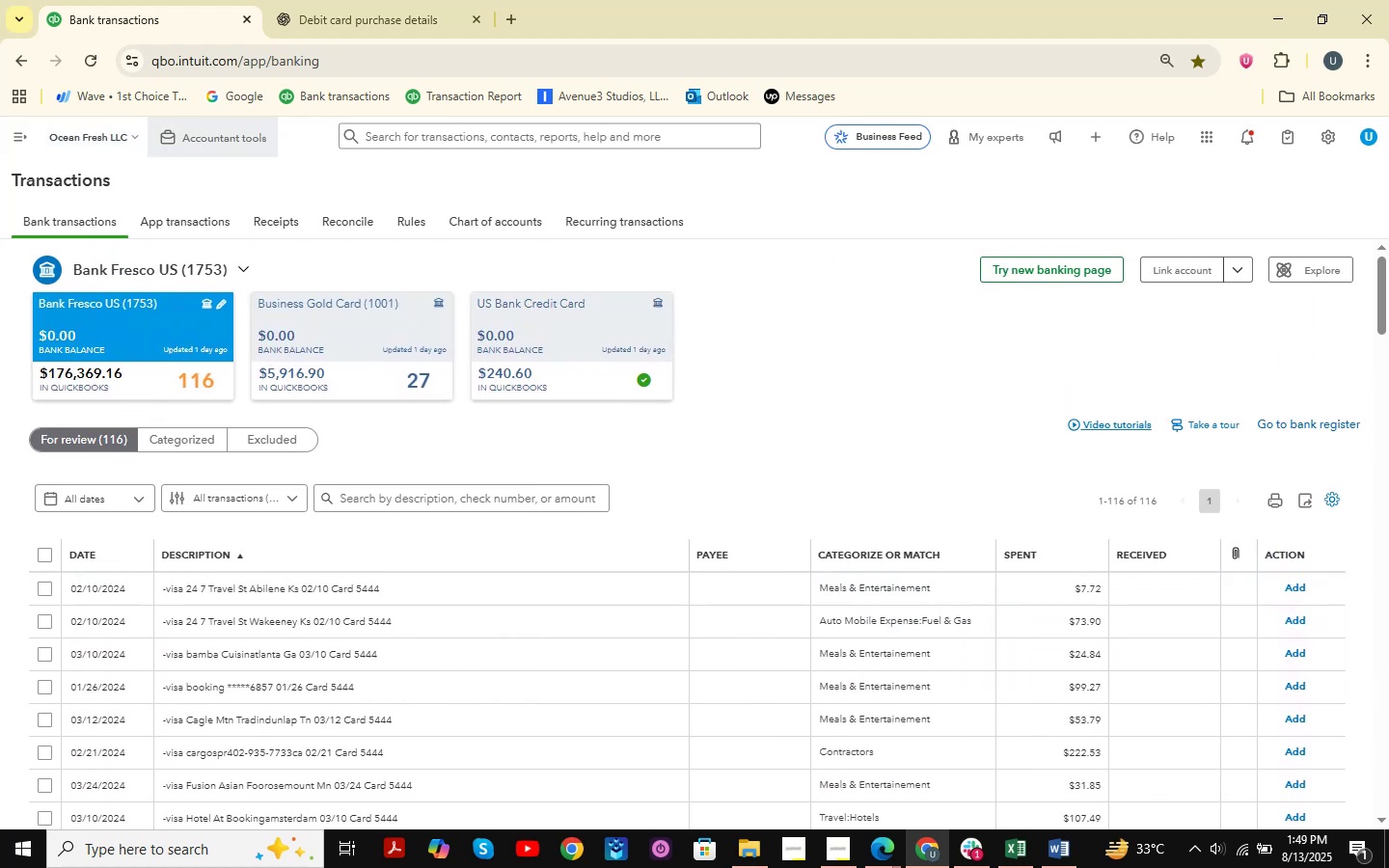 
scroll: coordinate [445, 708], scroll_direction: down, amount: 57.0
 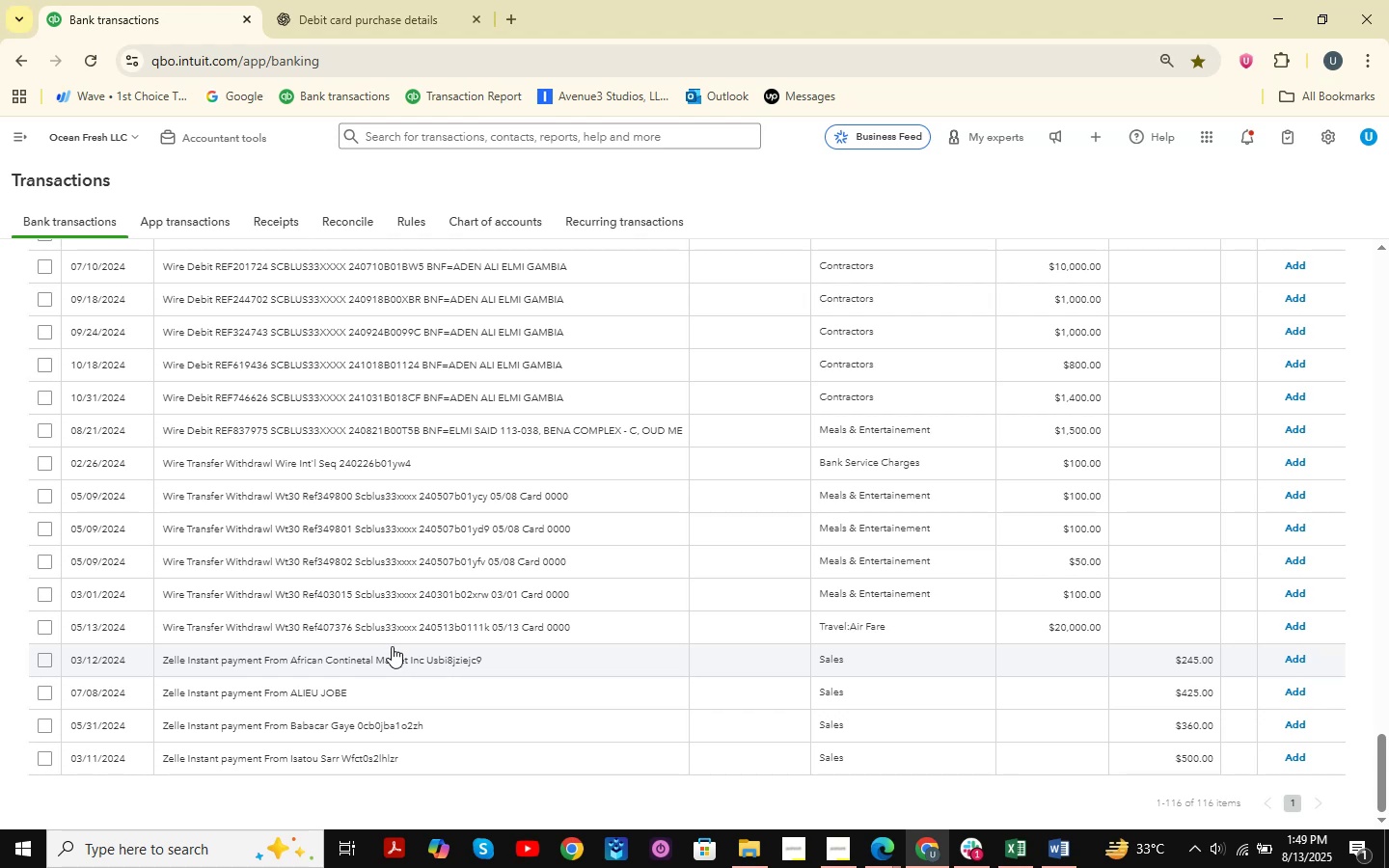 
scroll: coordinate [383, 387], scroll_direction: up, amount: 17.0
 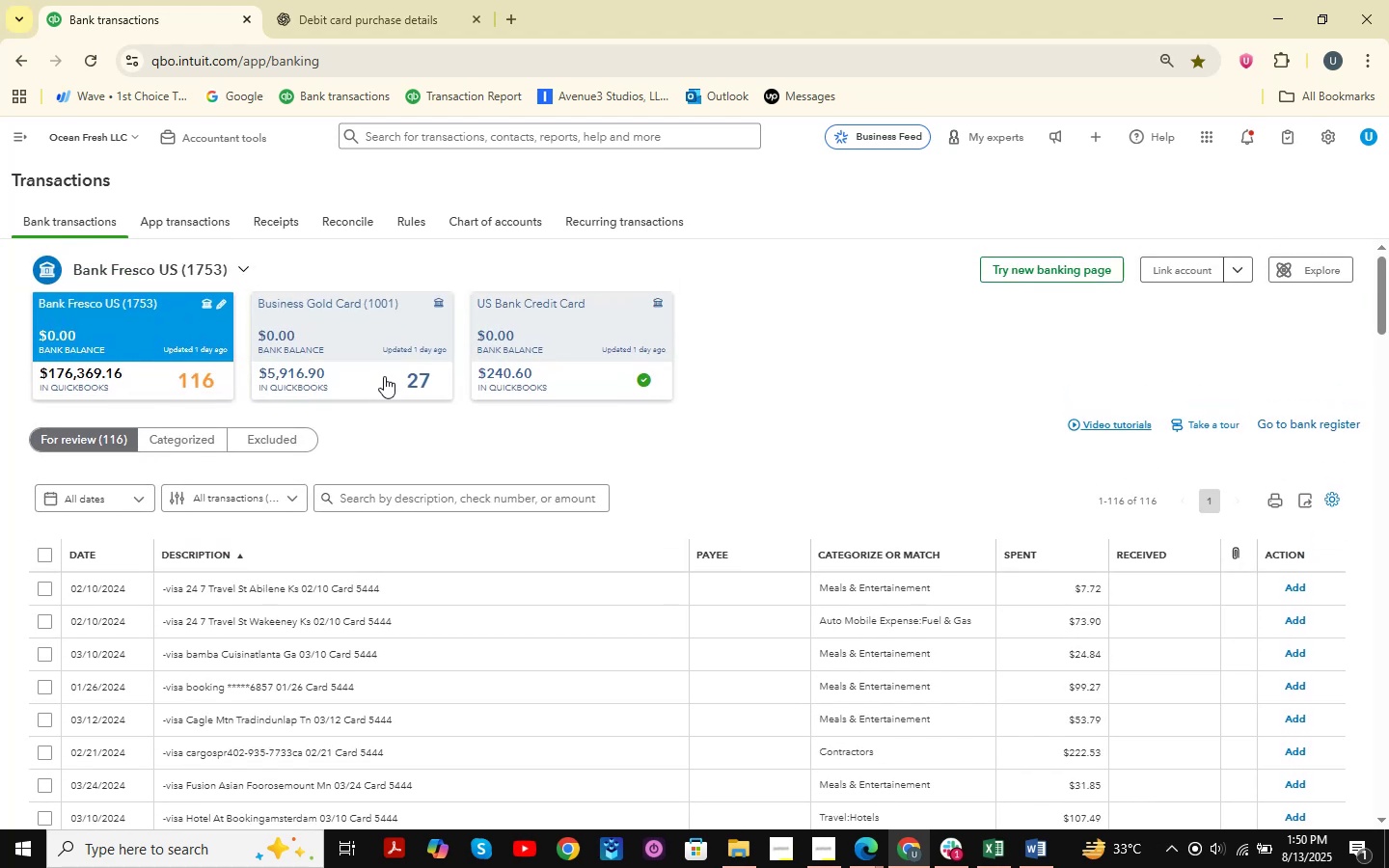 
left_click([385, 374])
 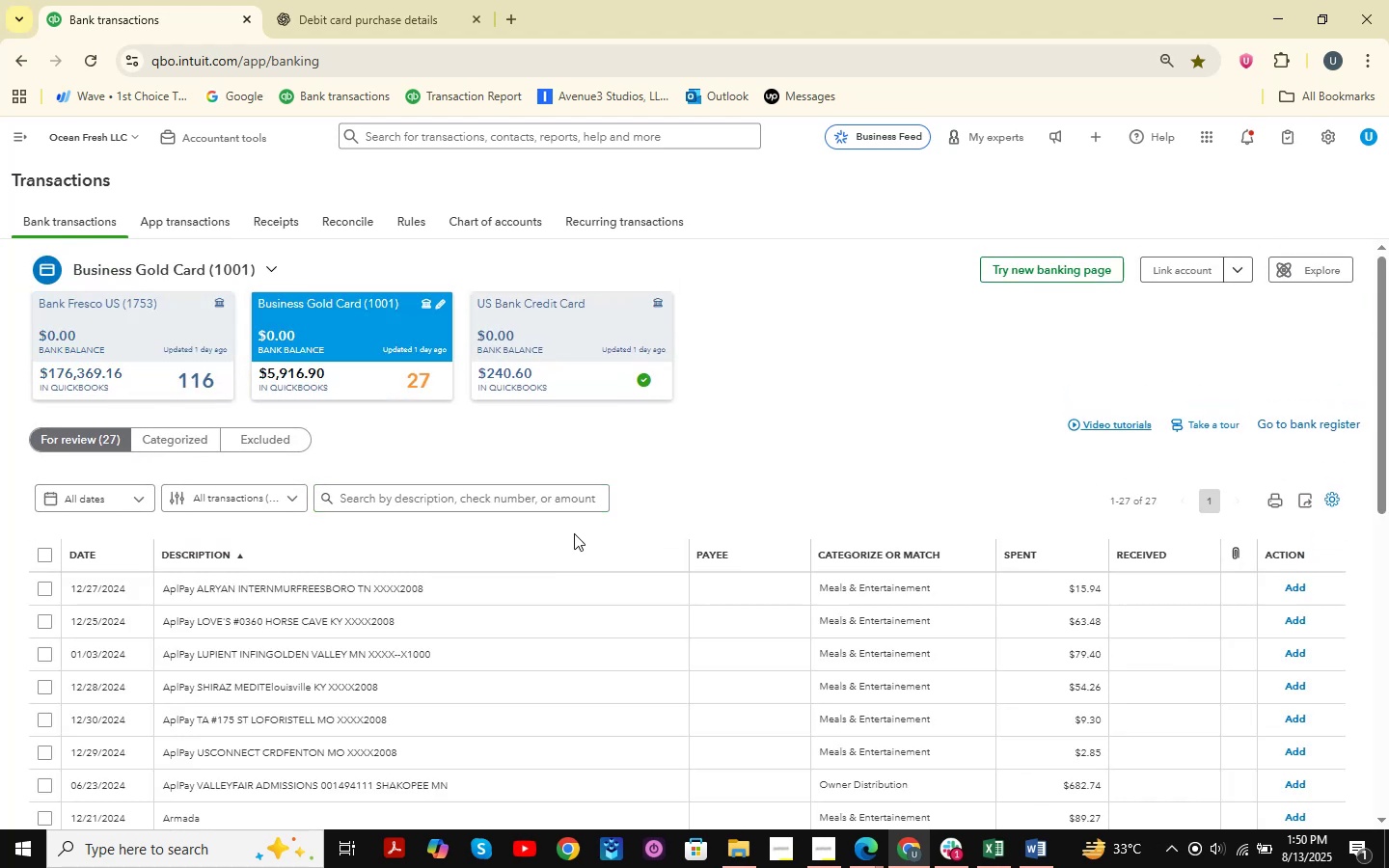 
scroll: coordinate [588, 464], scroll_direction: down, amount: 15.0
 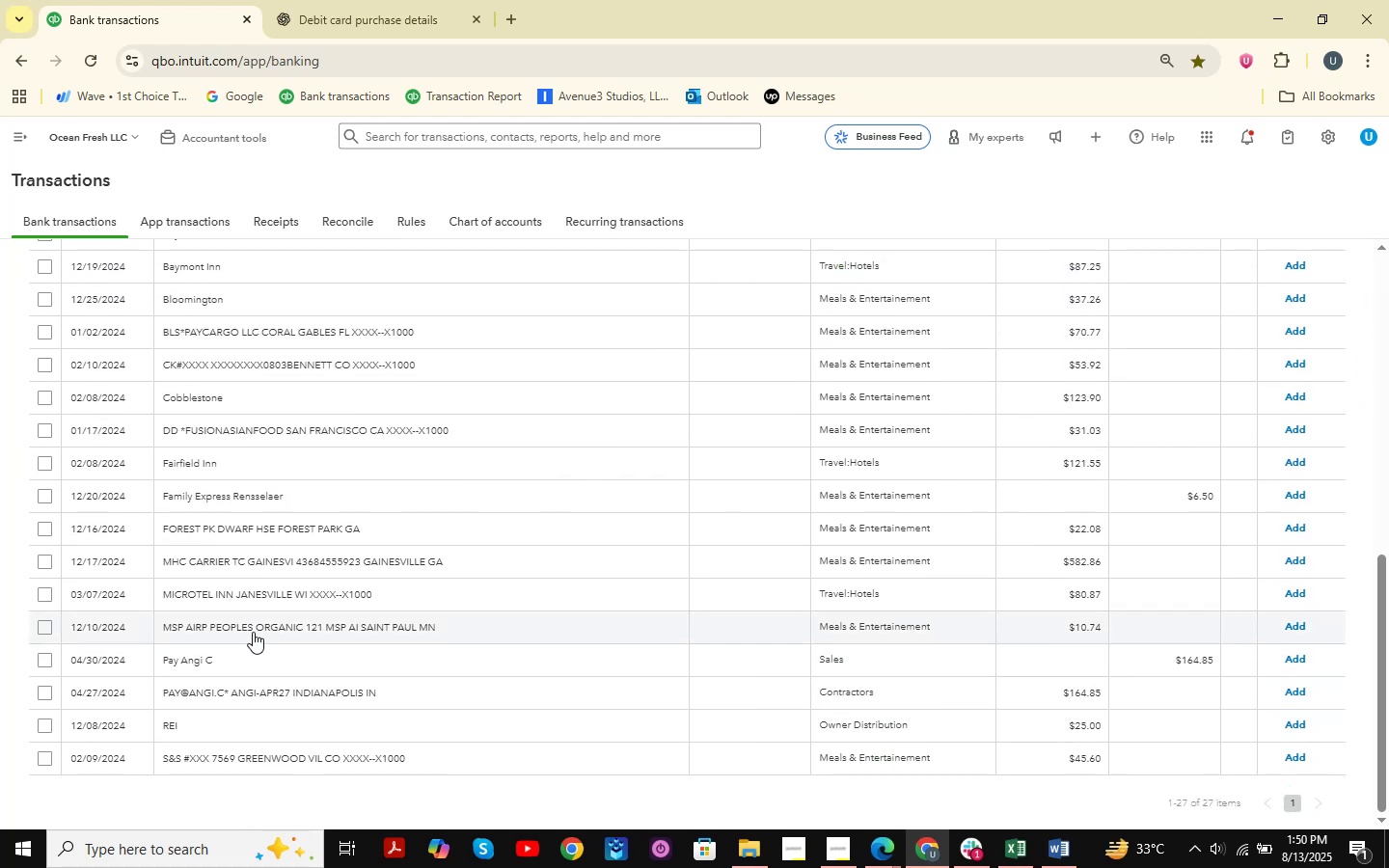 
scroll: coordinate [253, 632], scroll_direction: up, amount: 1.0
 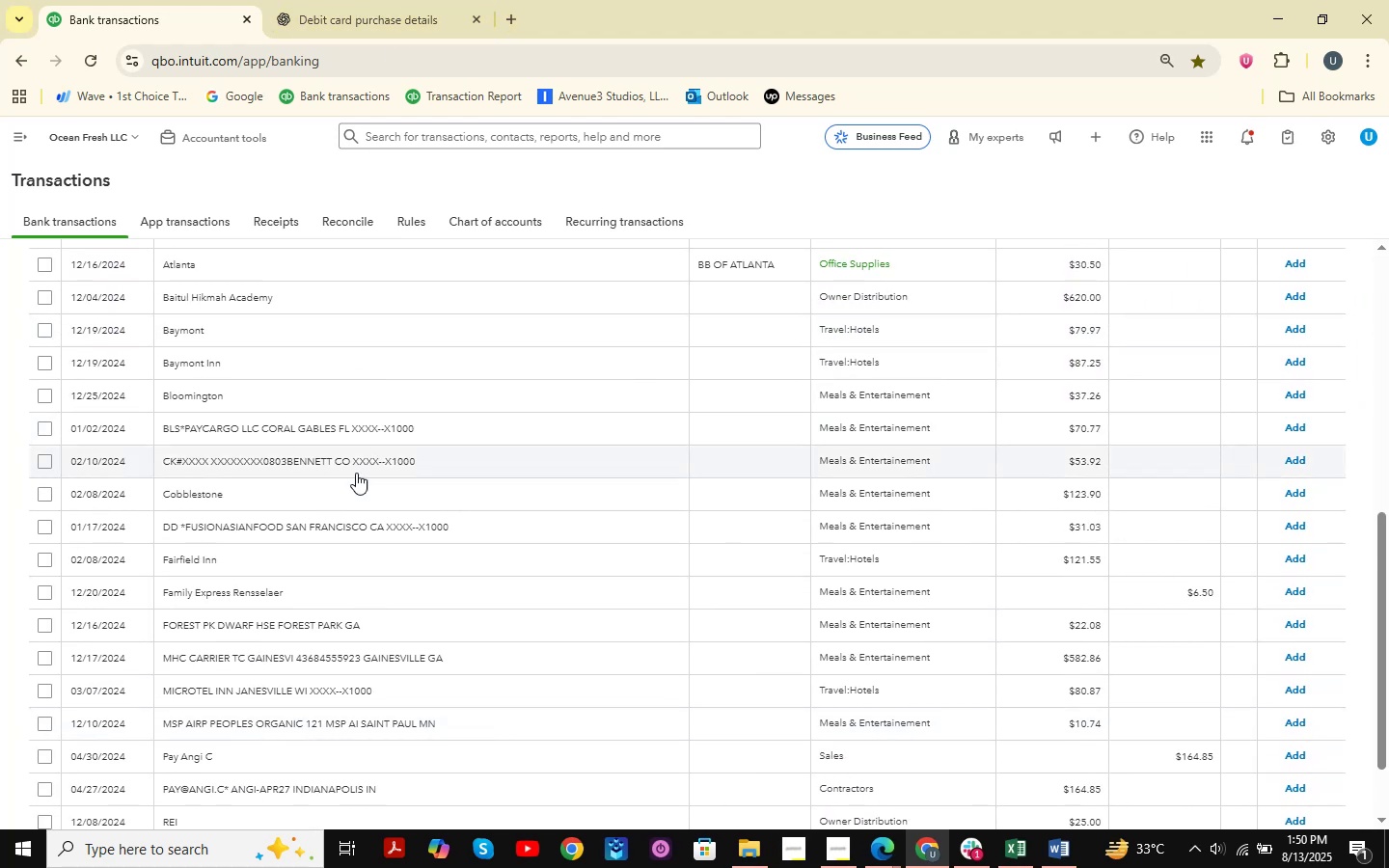 
left_click([222, 386])
 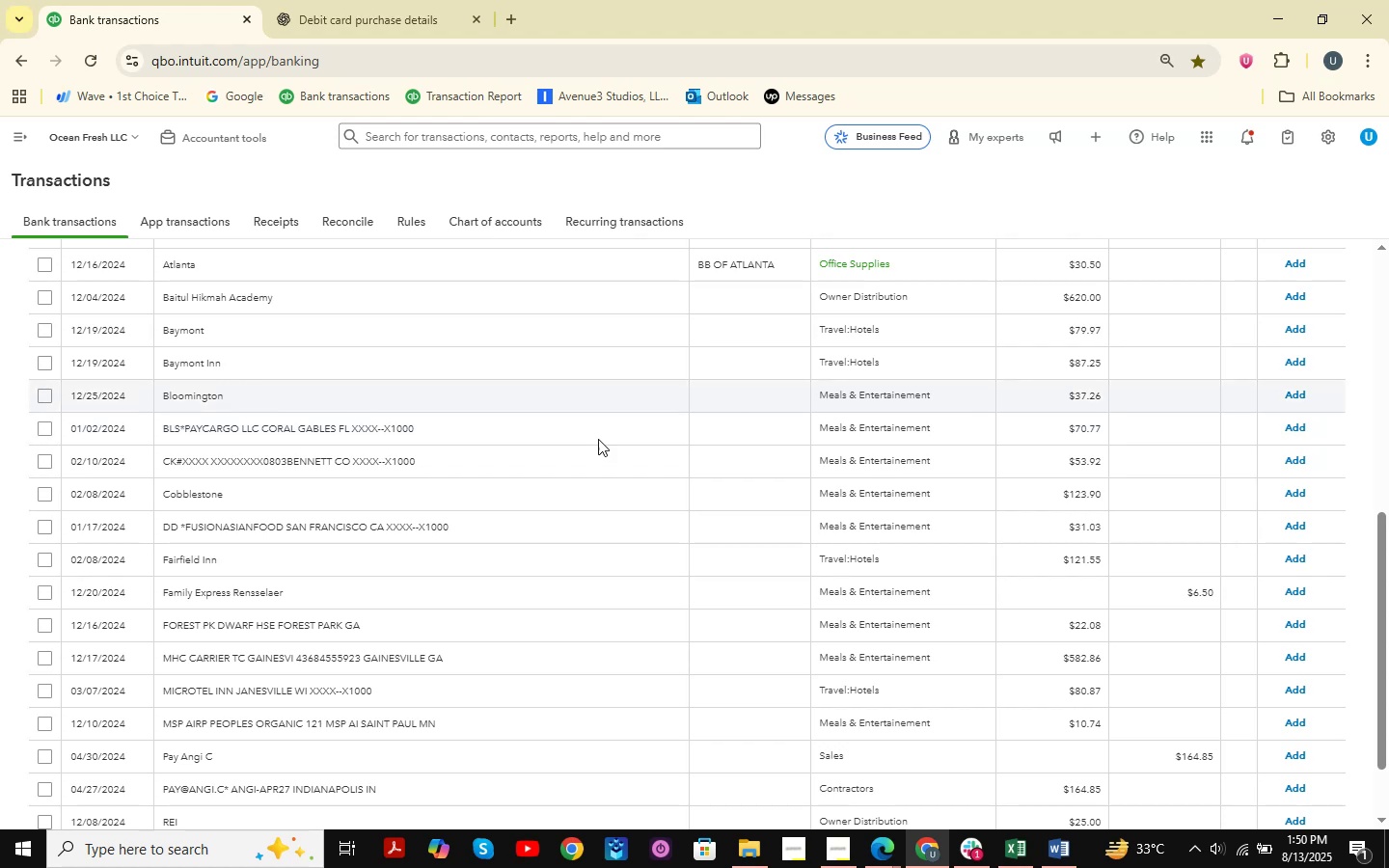 
scroll: coordinate [569, 474], scroll_direction: down, amount: 1.0
 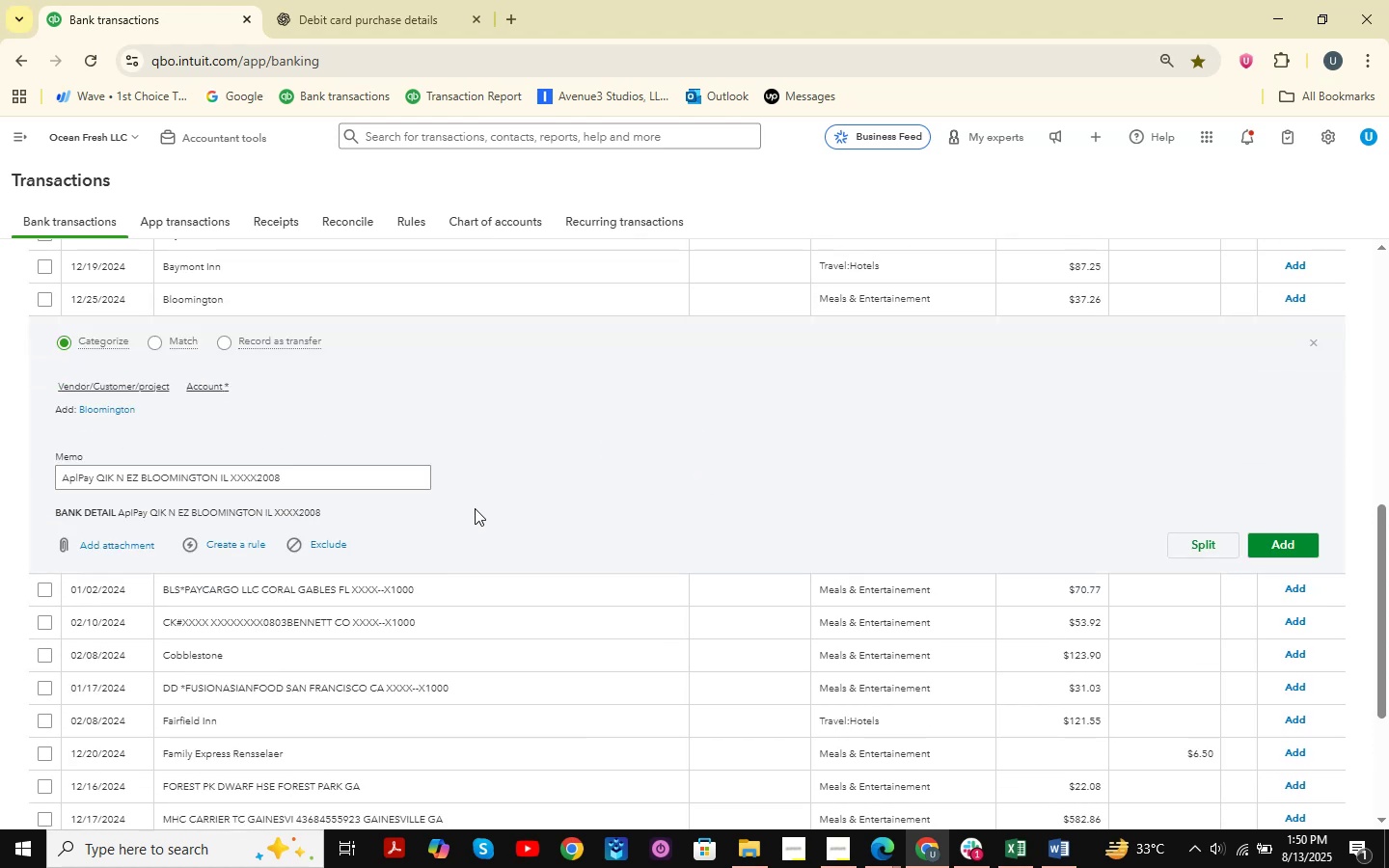 
key(CapsLock)
 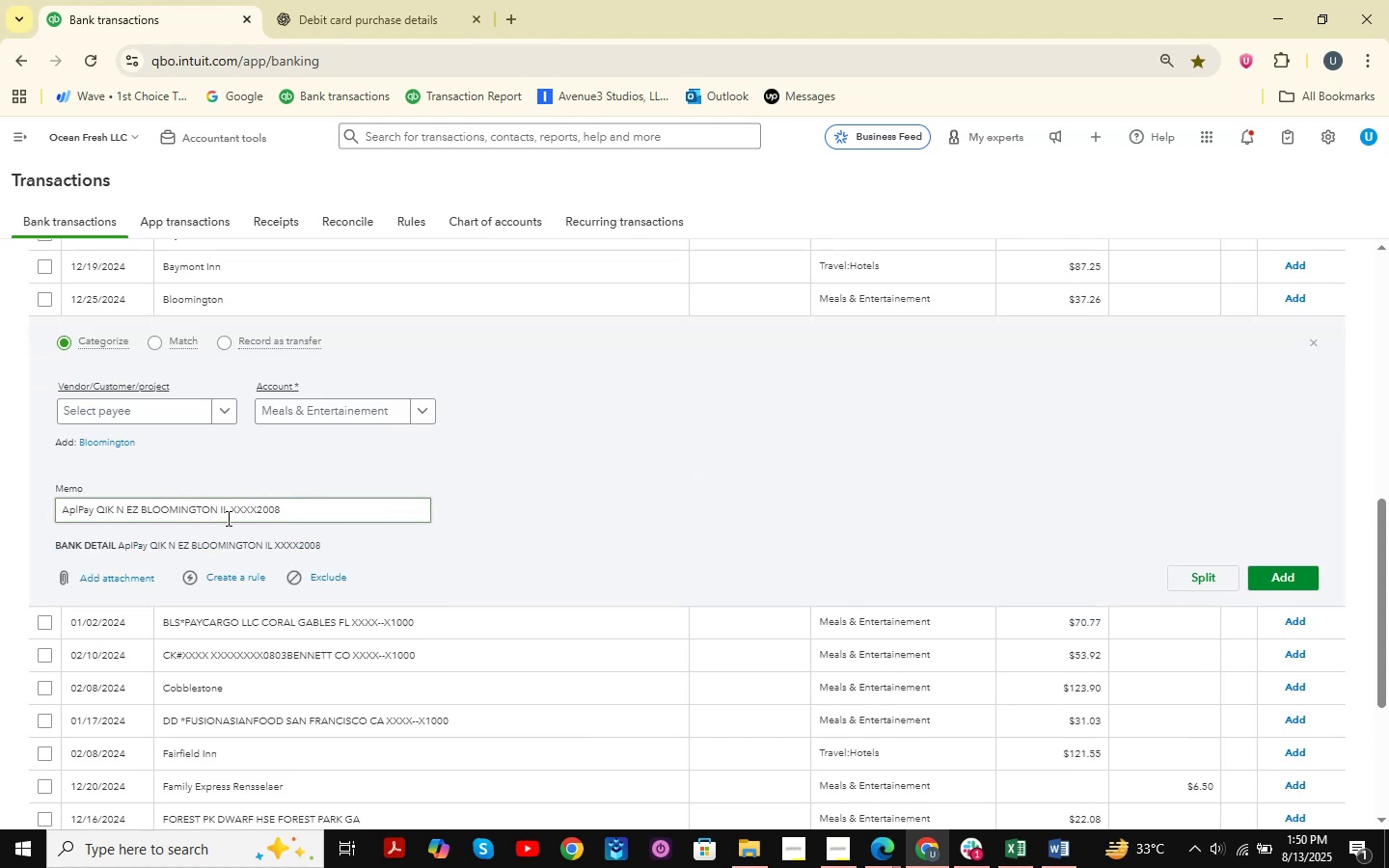 
left_click_drag(start_coordinate=[318, 510], to_coordinate=[0, 507])
 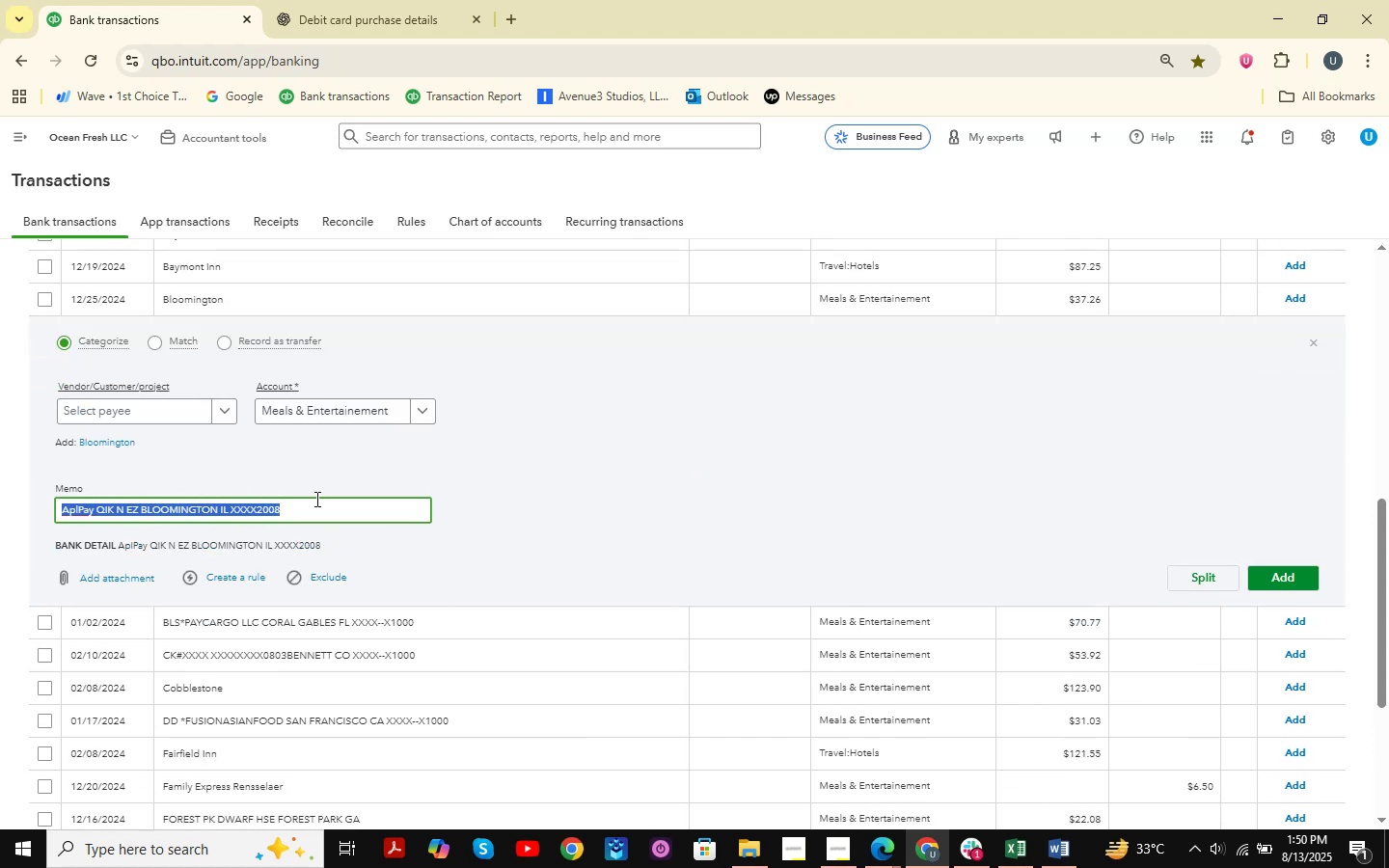 
key(Control+C)
 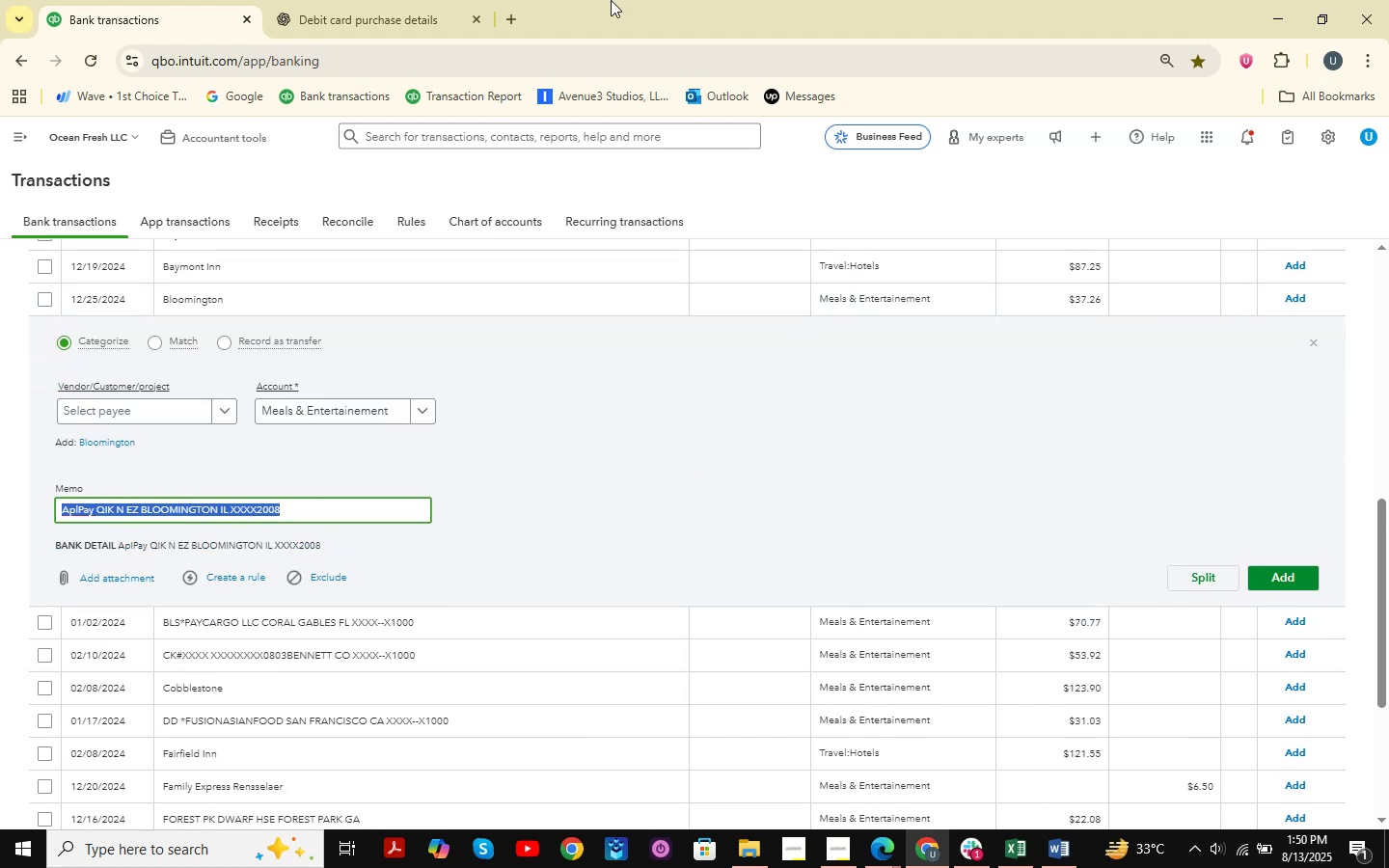 
left_click([458, 0])
 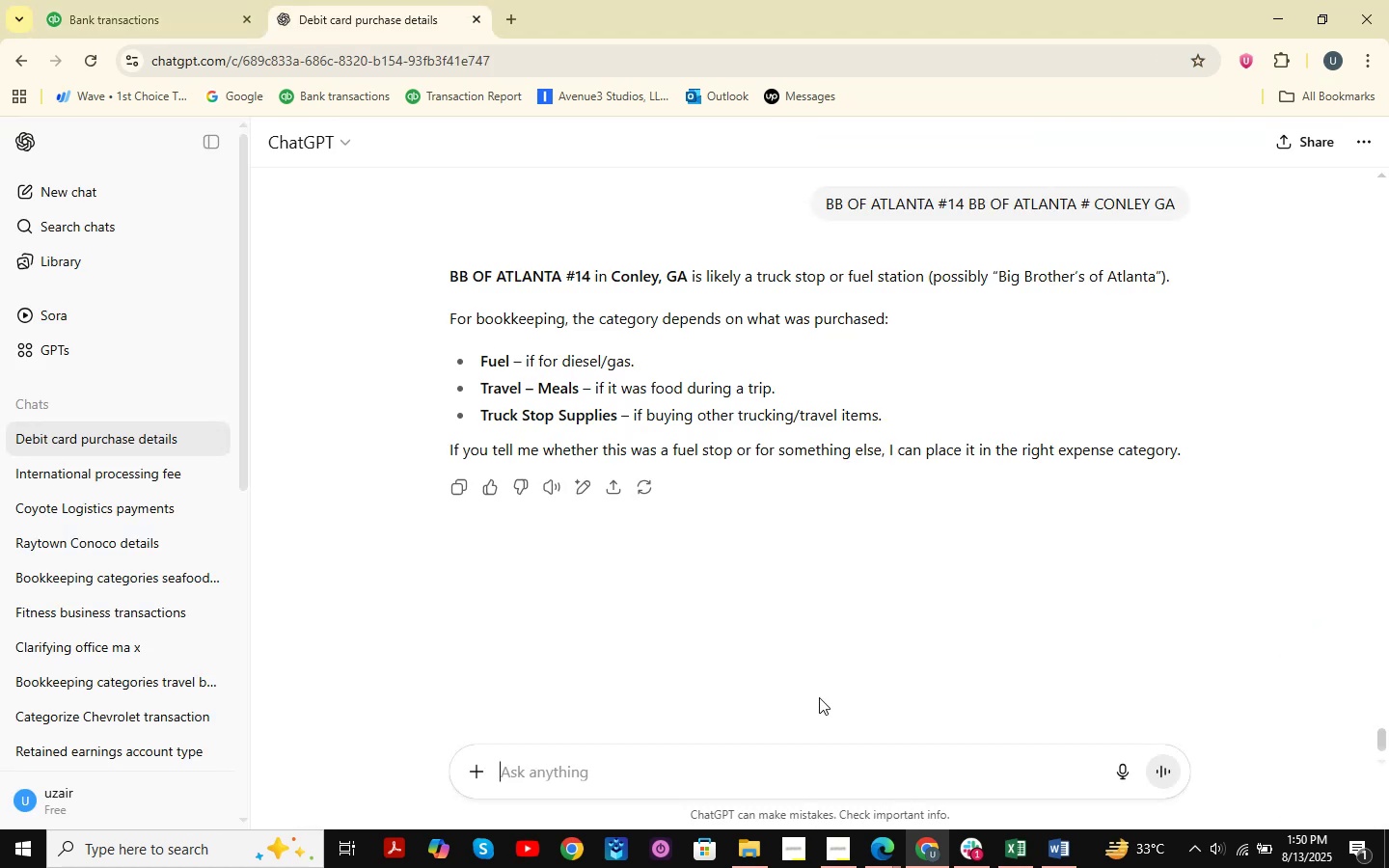 
key(Control+ControlLeft)
 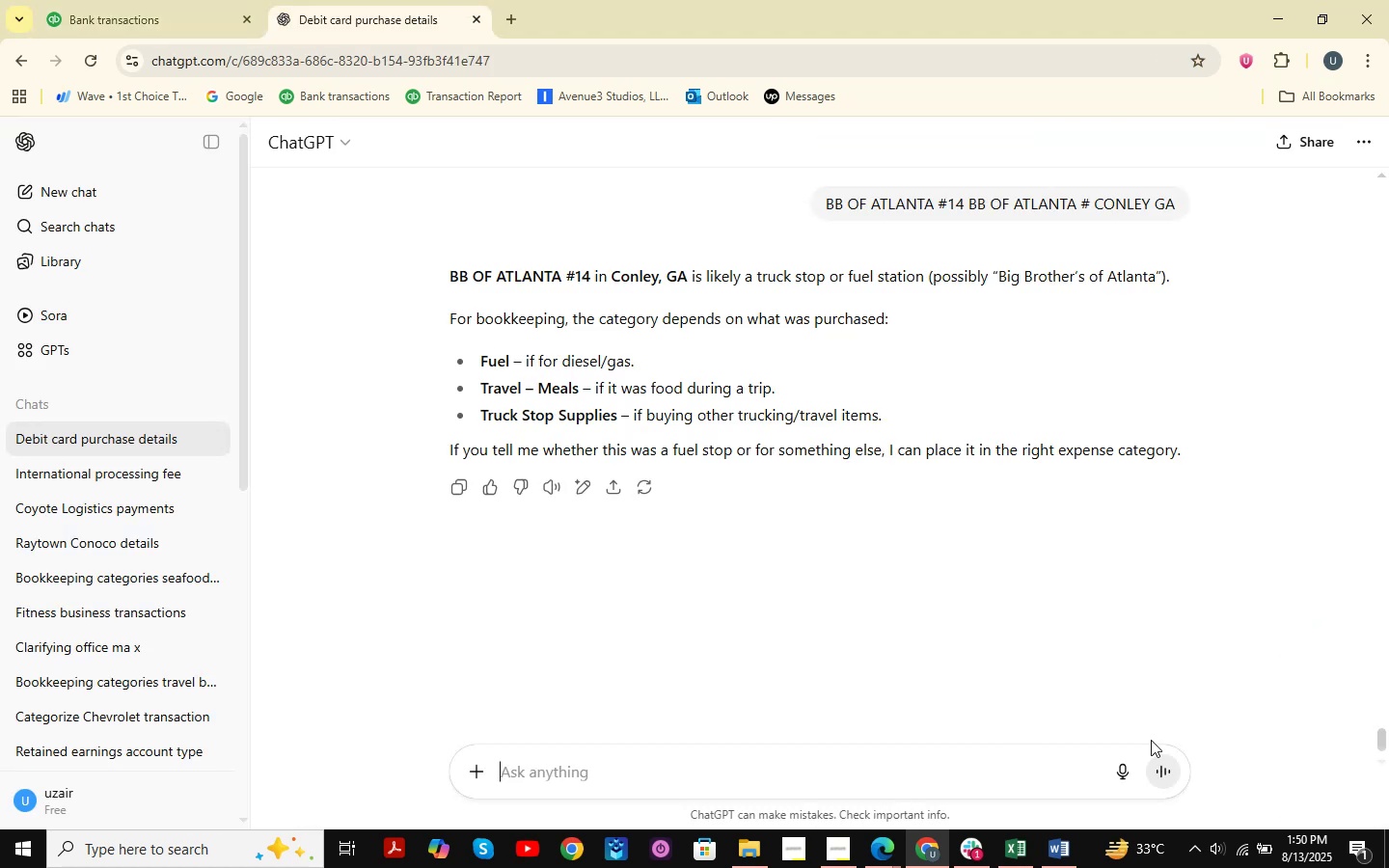 
key(Control+V)
 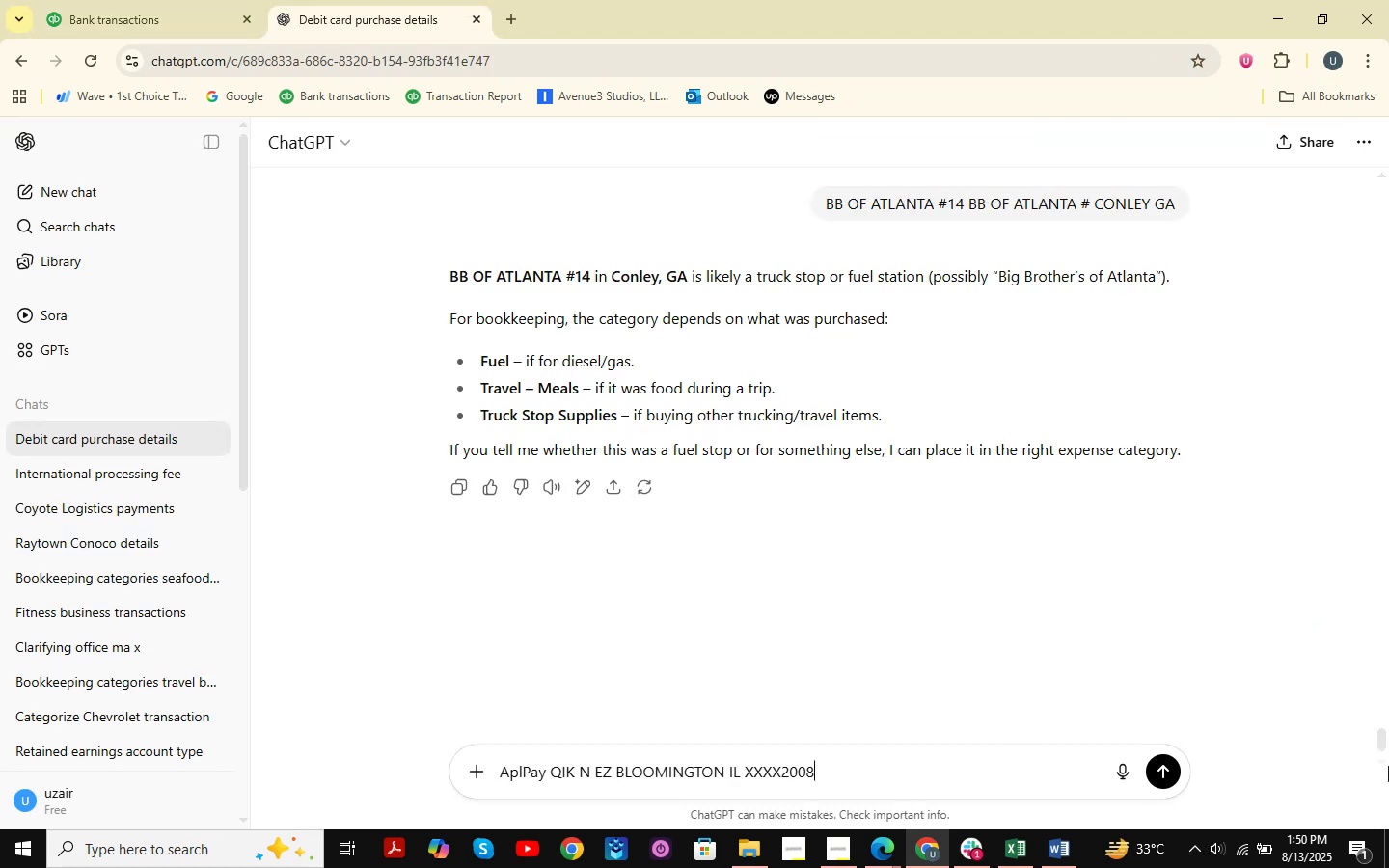 
key(NumpadEnter)
 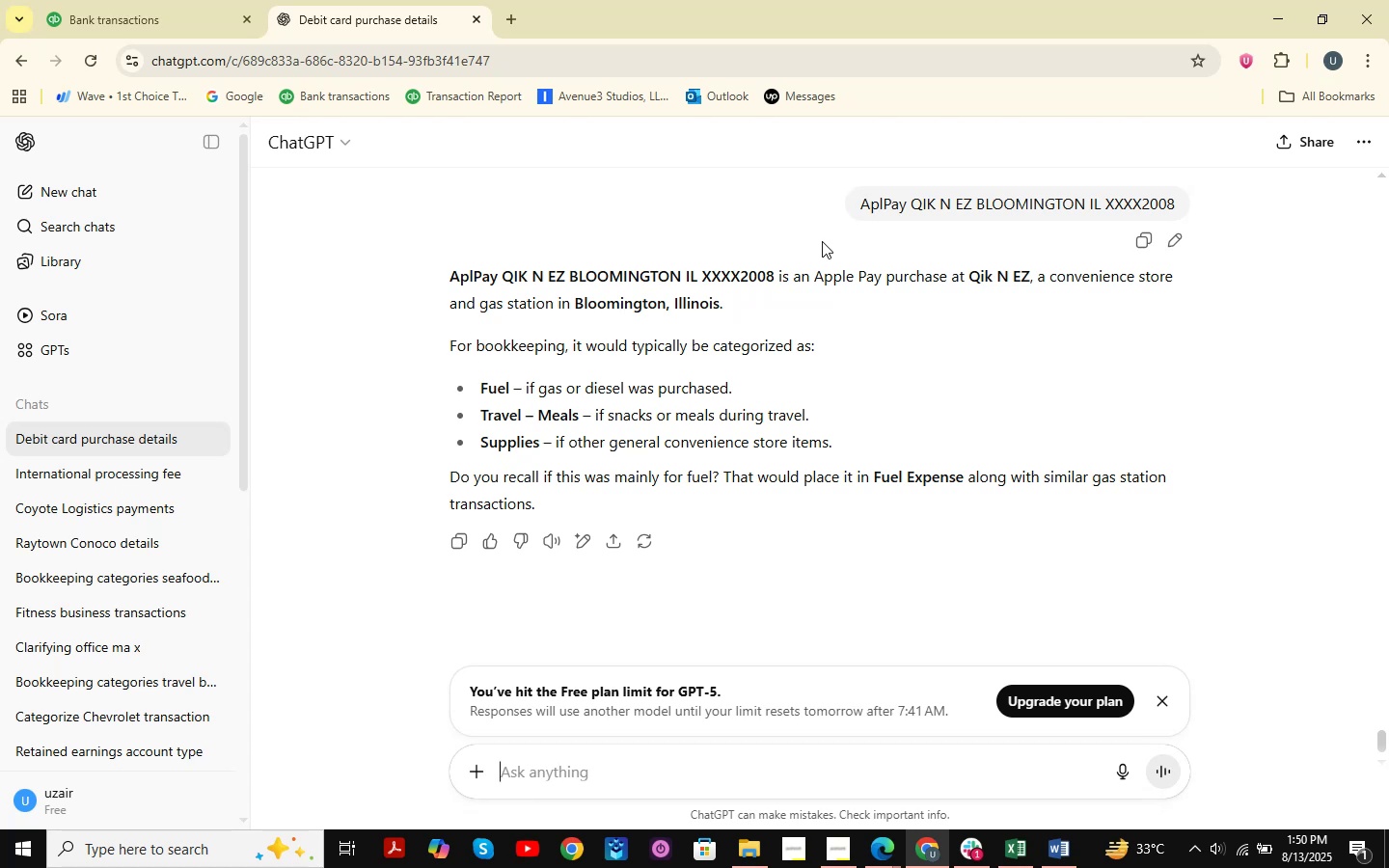 
wait(20.69)
 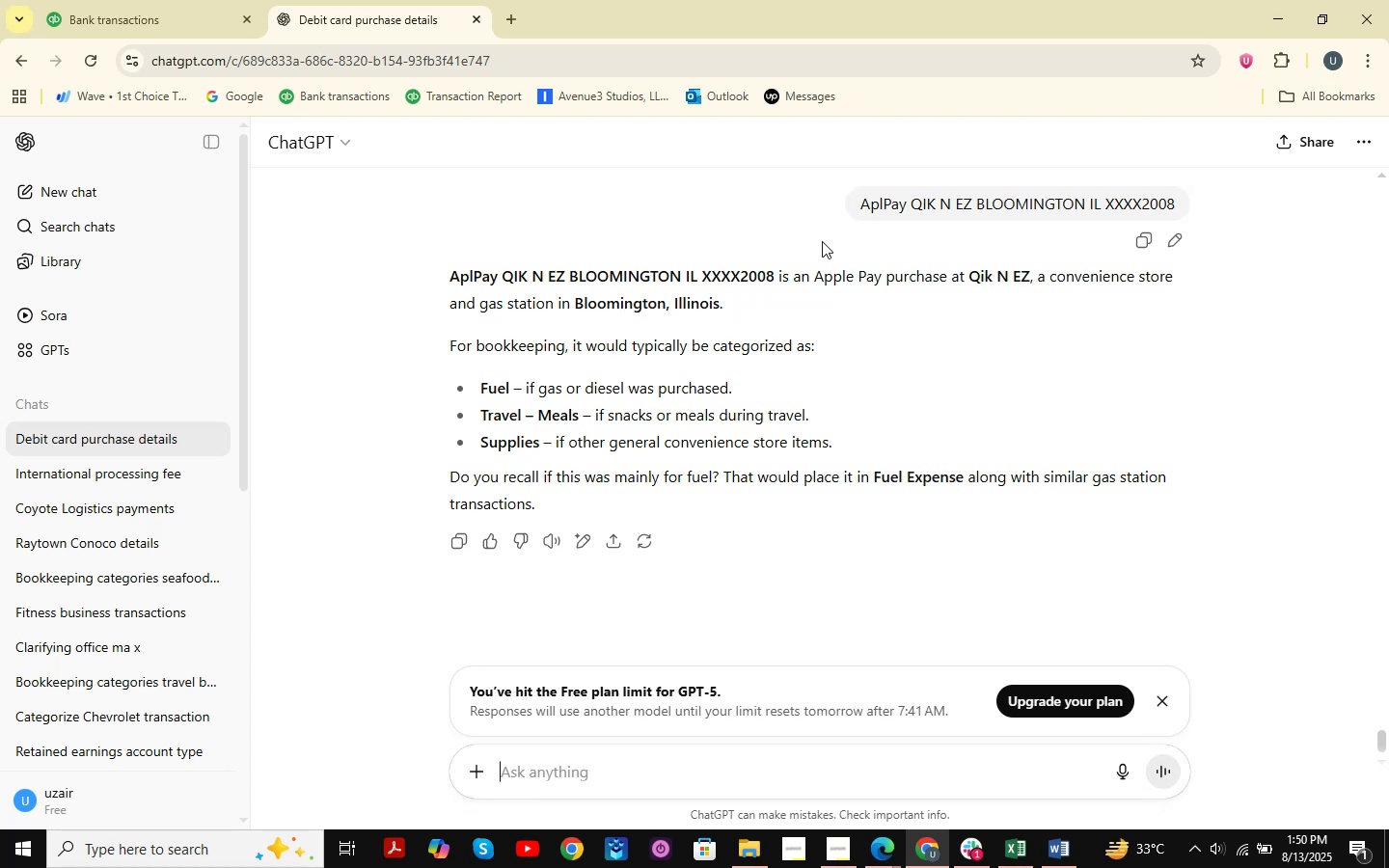 
left_click([108, 0])
 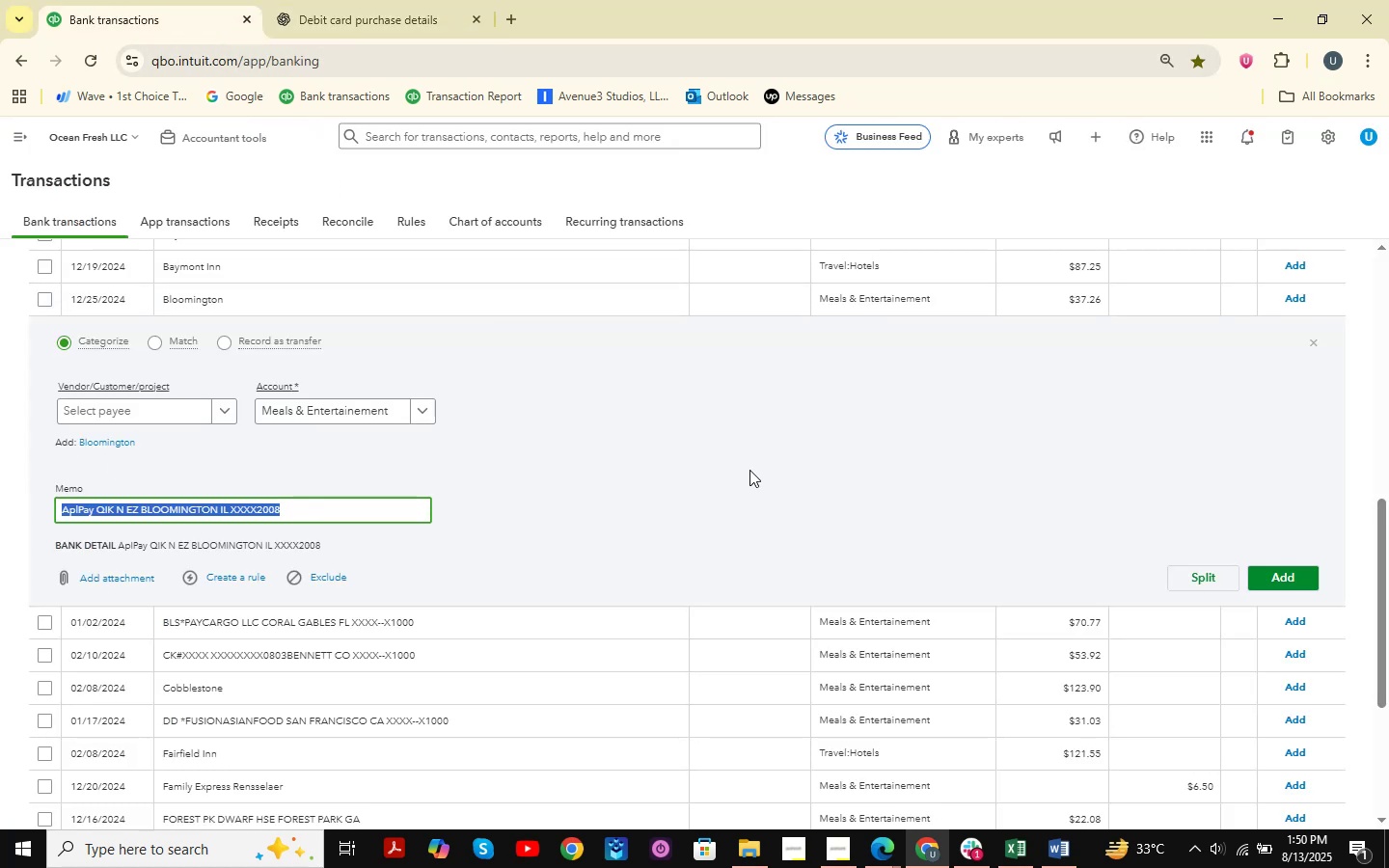 
scroll: coordinate [315, 446], scroll_direction: up, amount: 2.0
 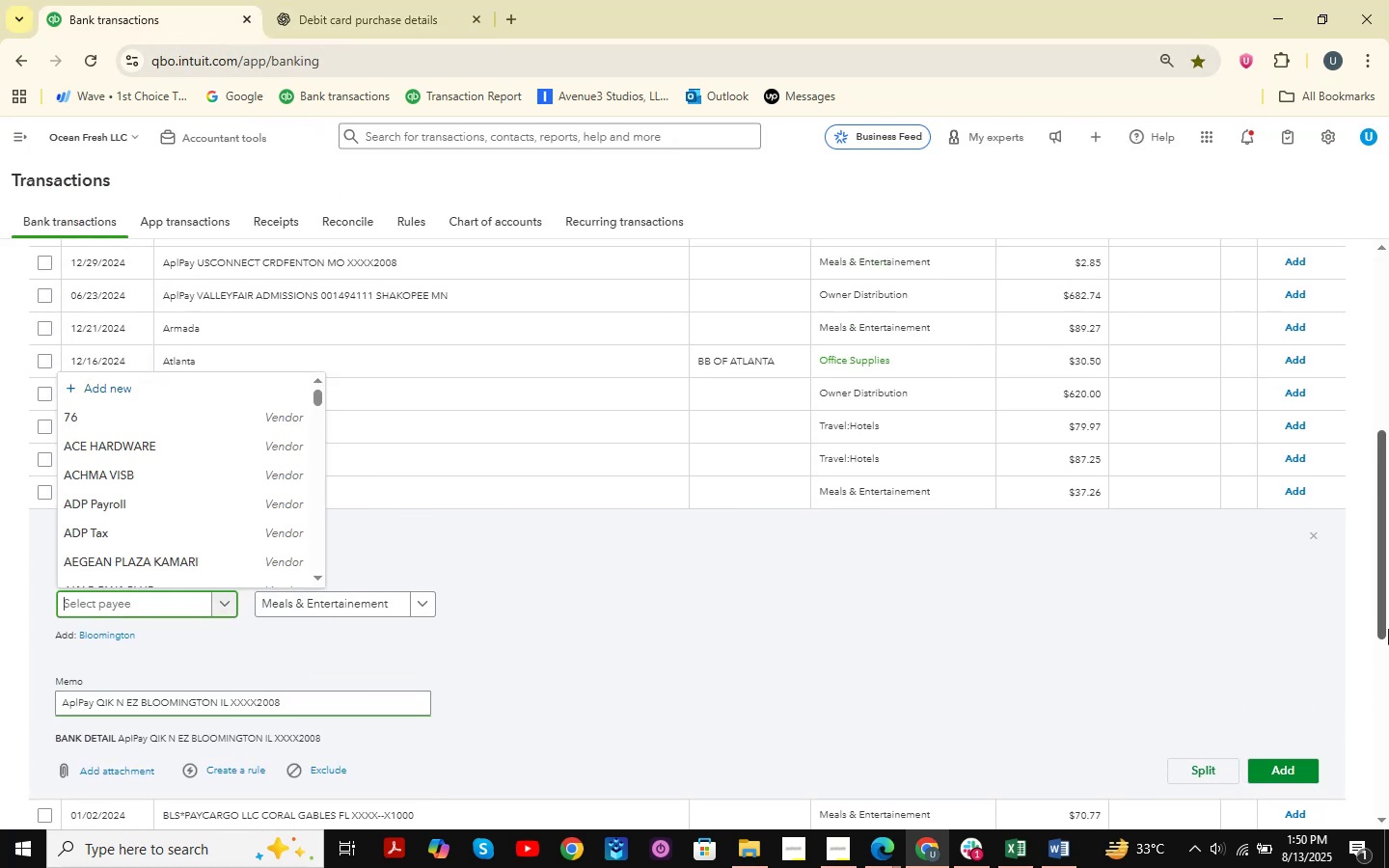 
type(v)
key(Backspace)
key(Backspace)
key(Backspace)
type(Bll)
key(Backspace)
type(oomington )
 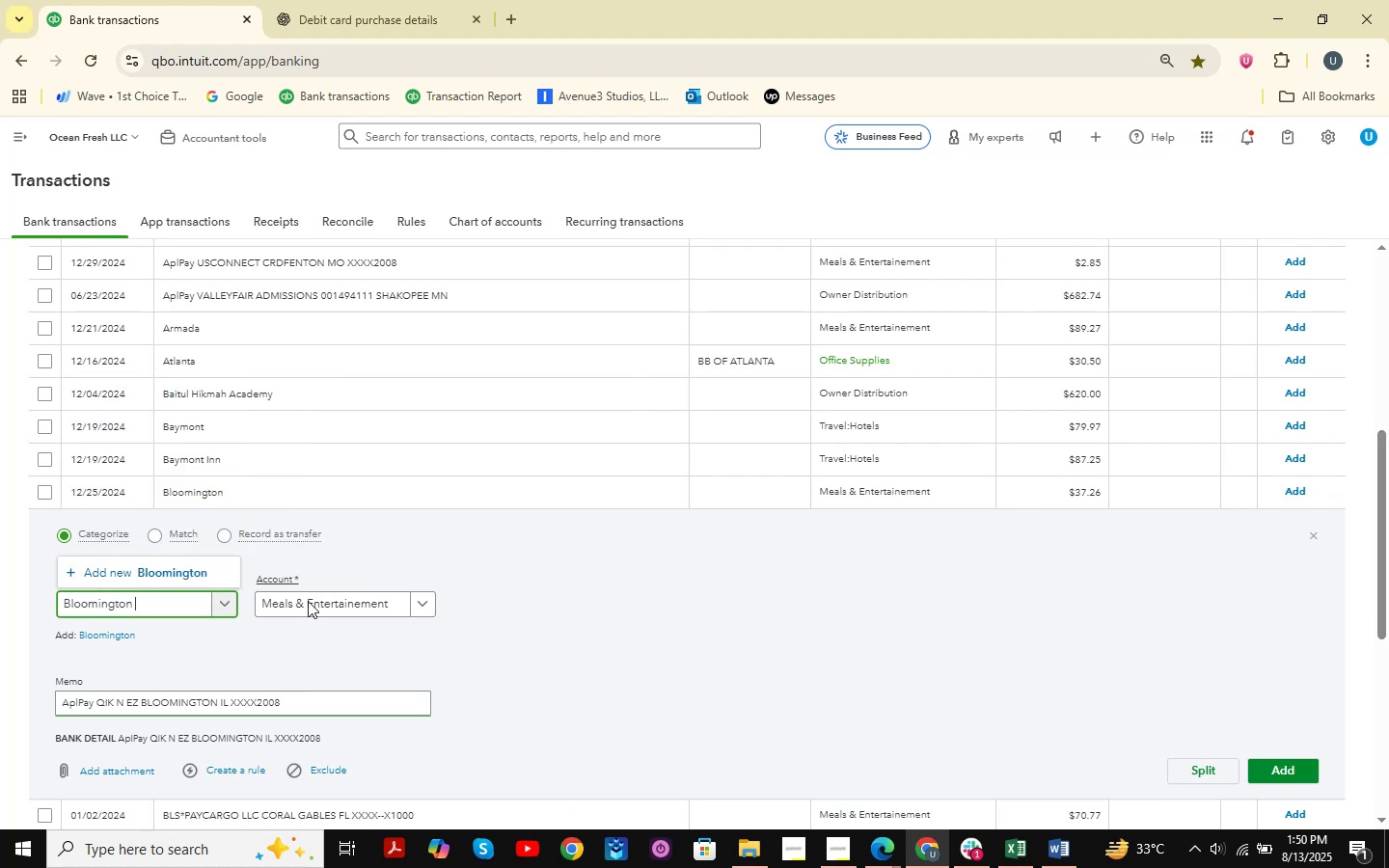 
mouse_move([785, 664])
 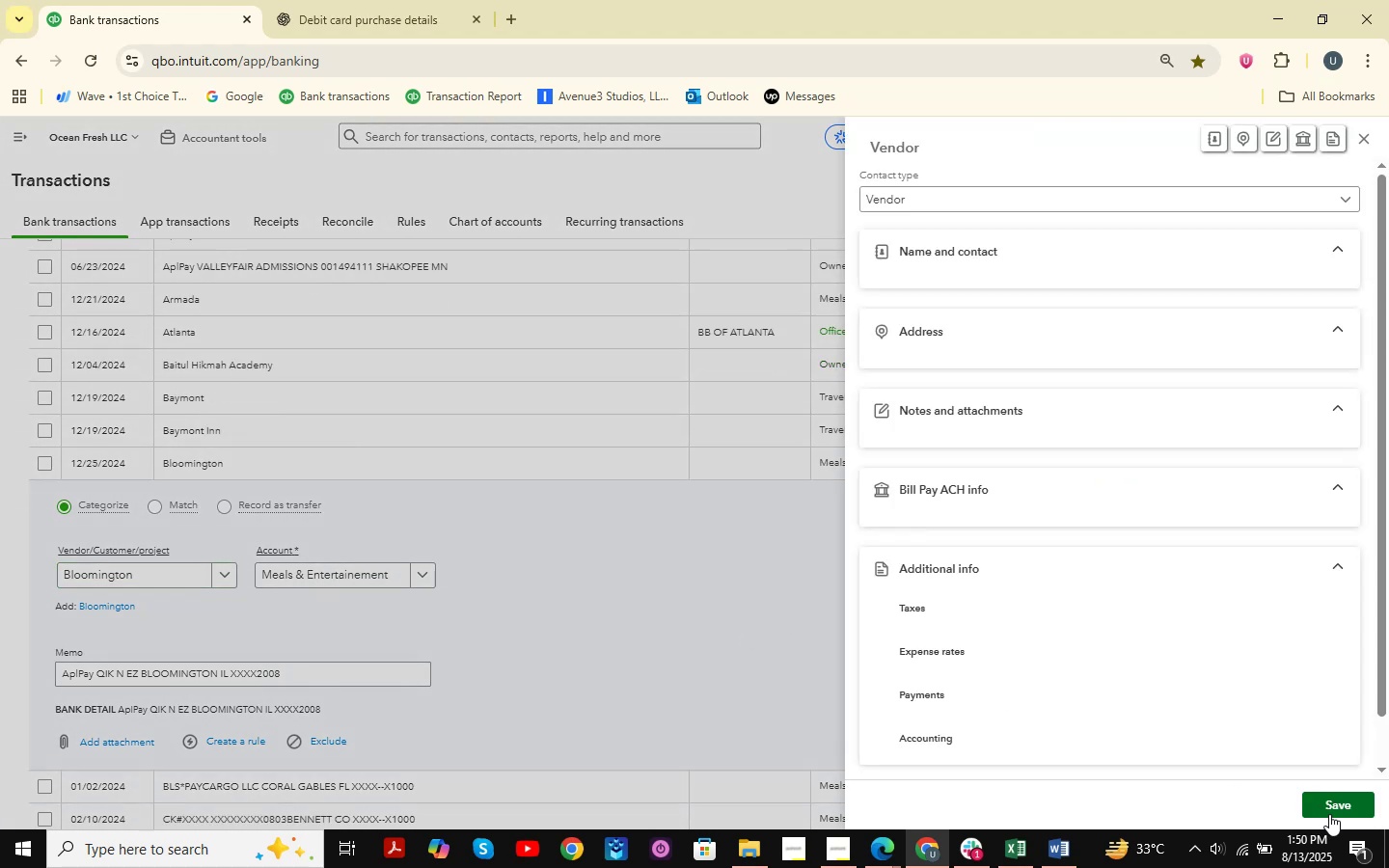 
left_click([1336, 809])
 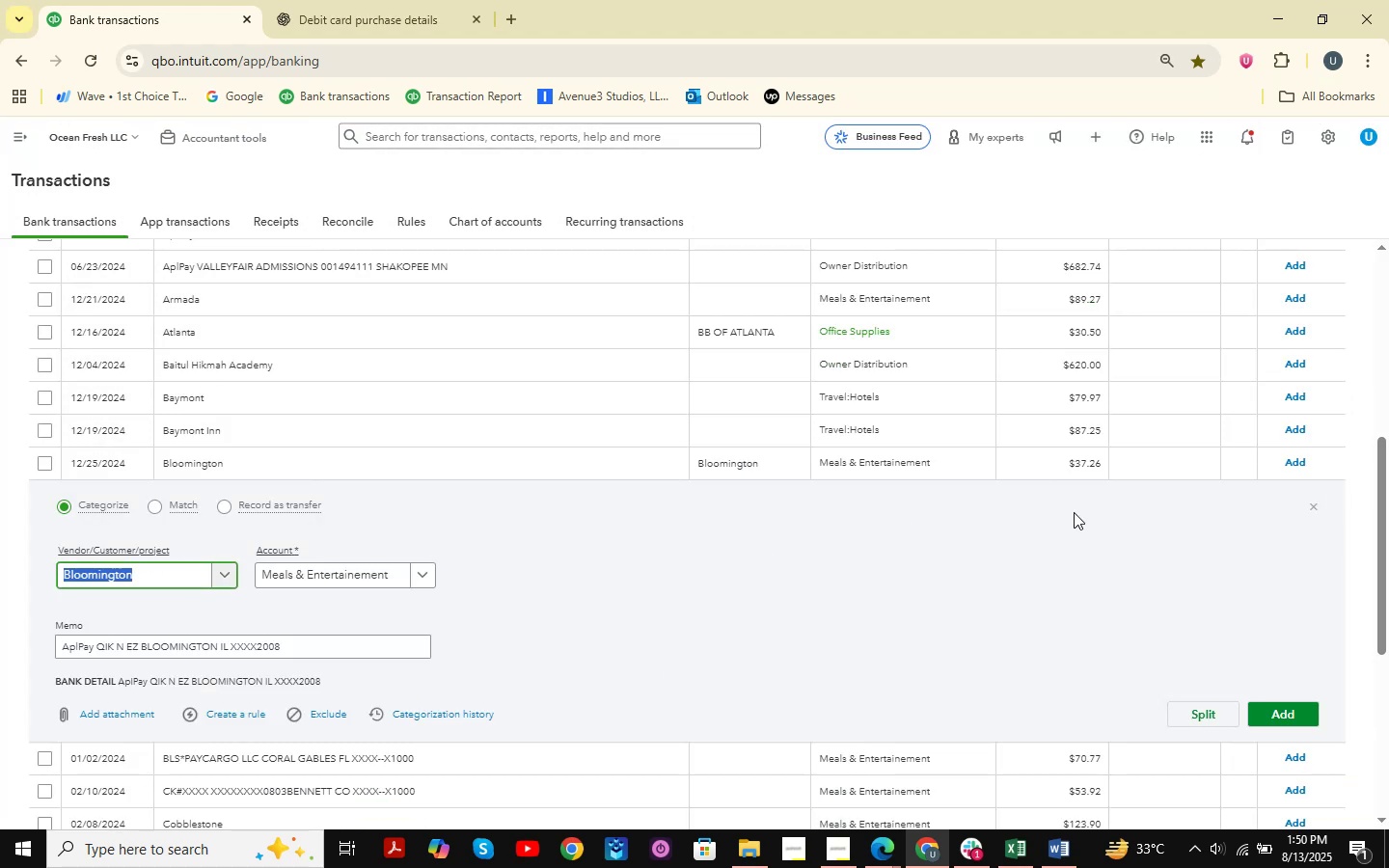 
left_click([1312, 504])
 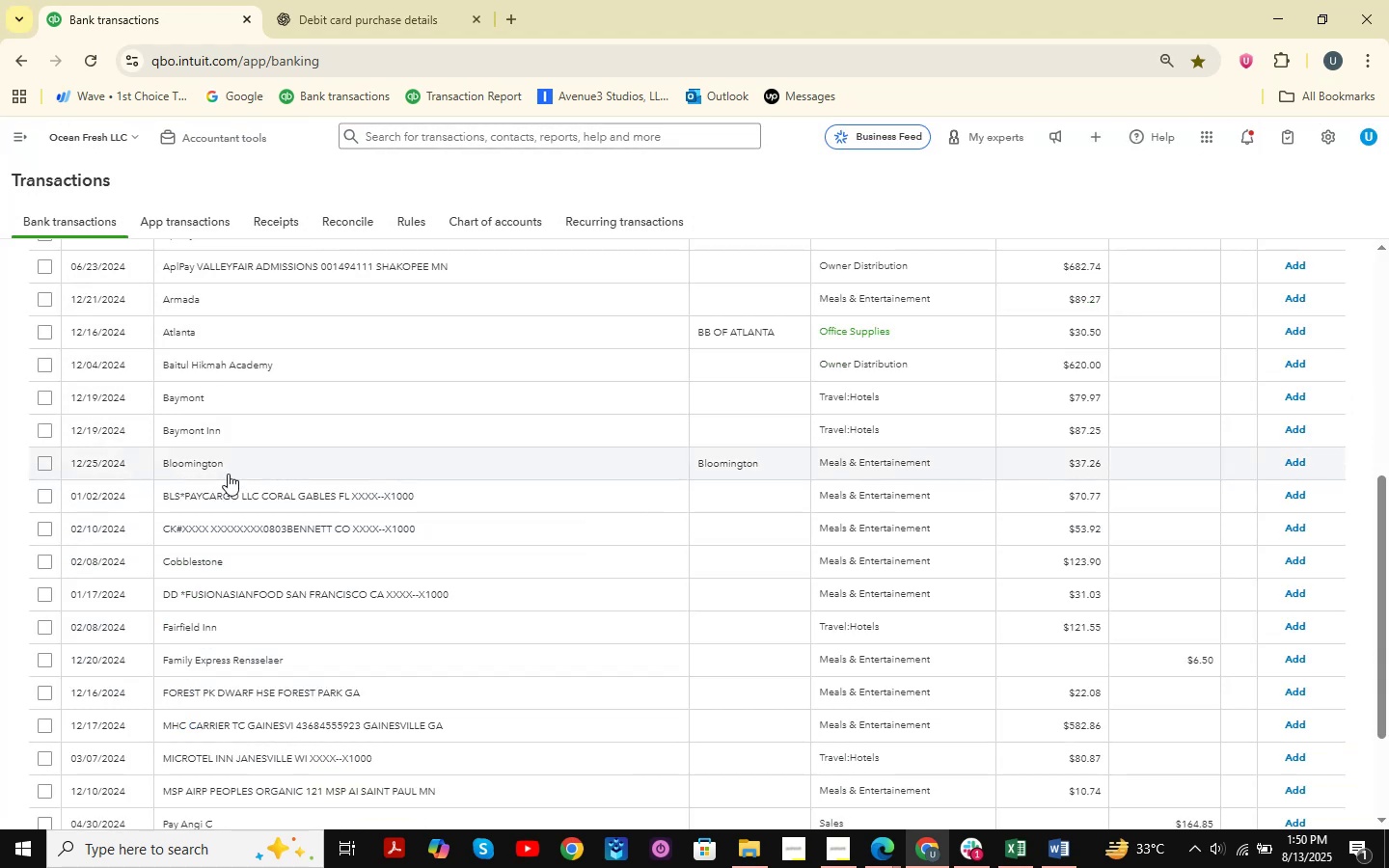 
left_click([224, 465])
 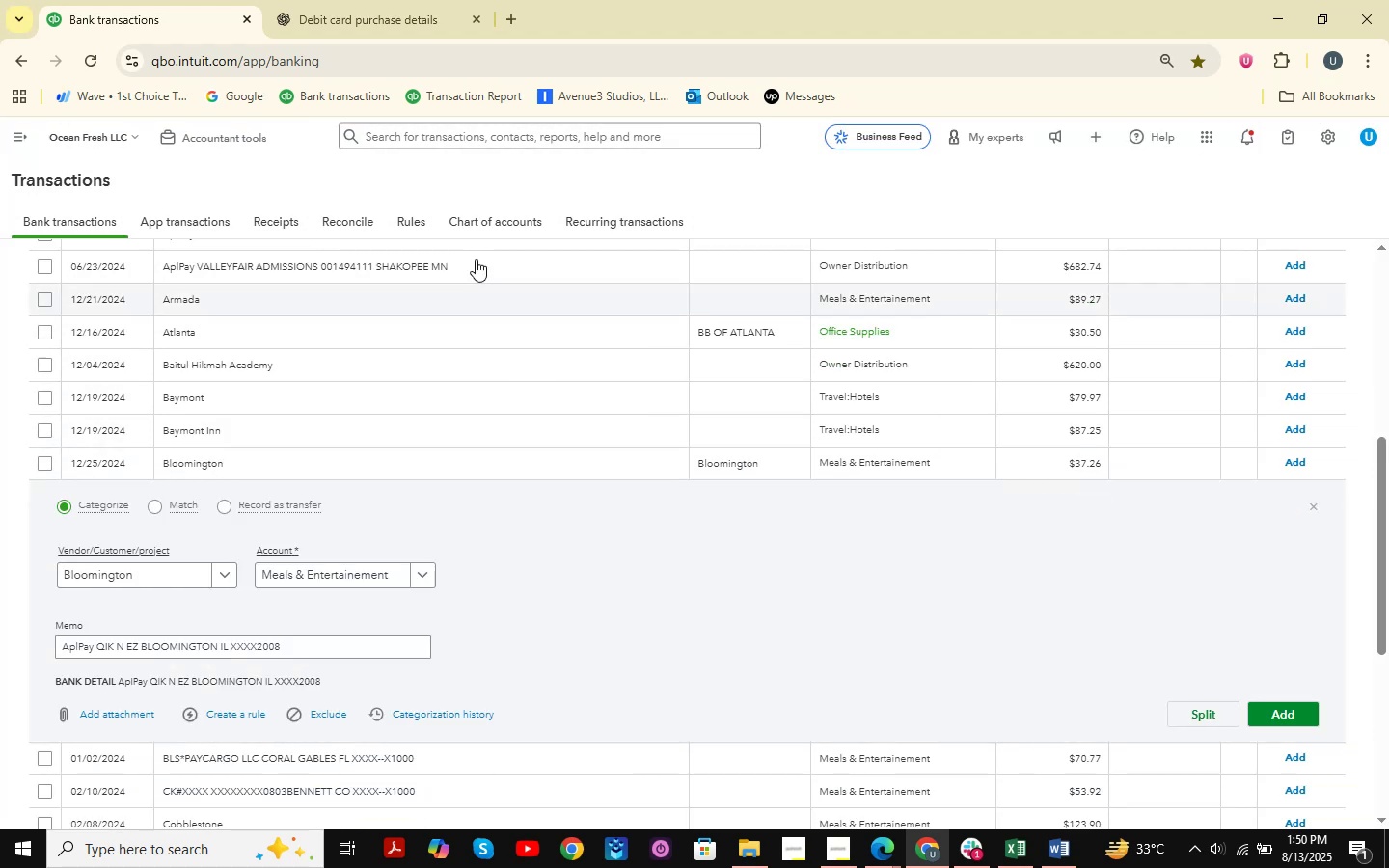 
left_click([303, 0])
 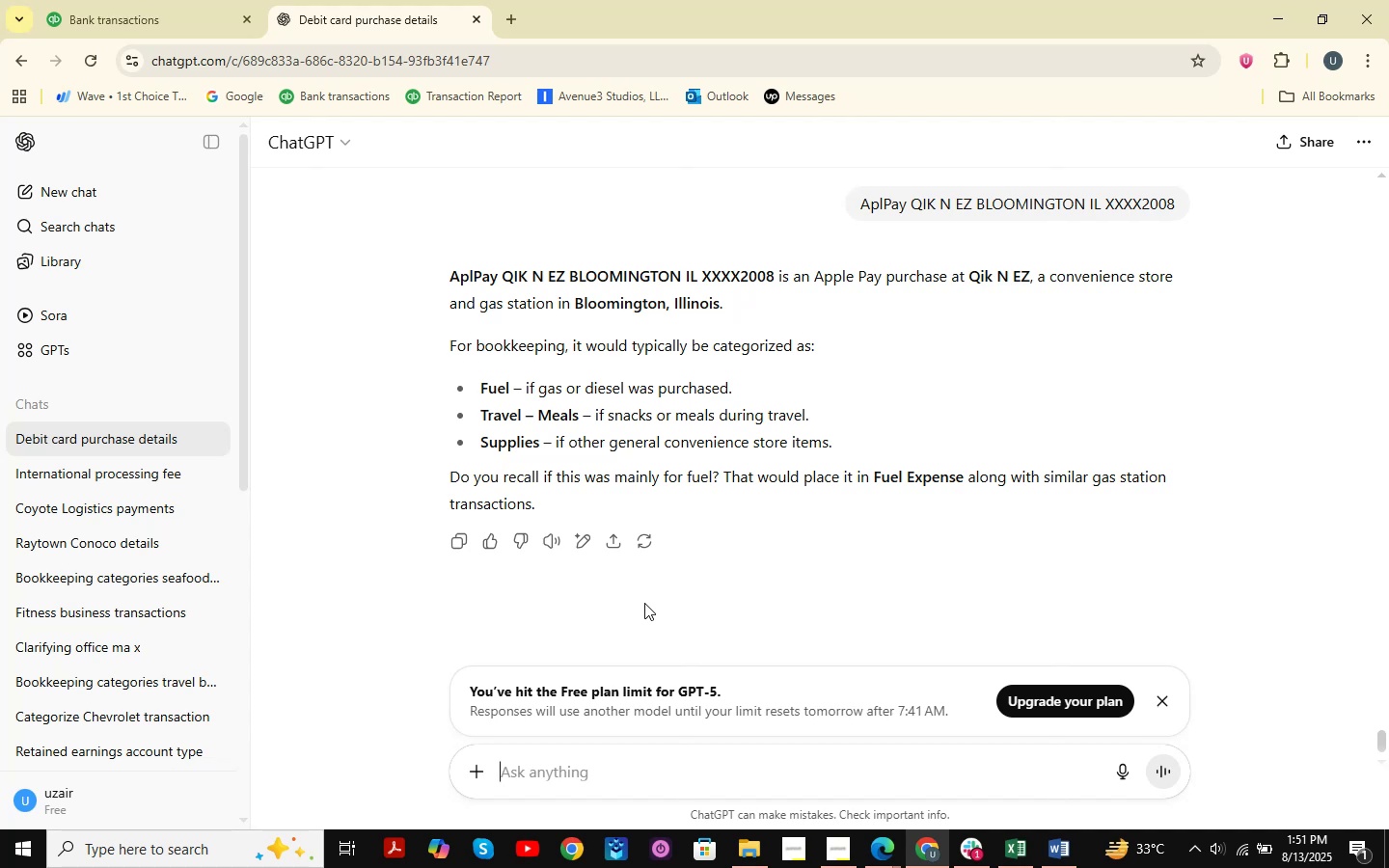 
wait(10.38)
 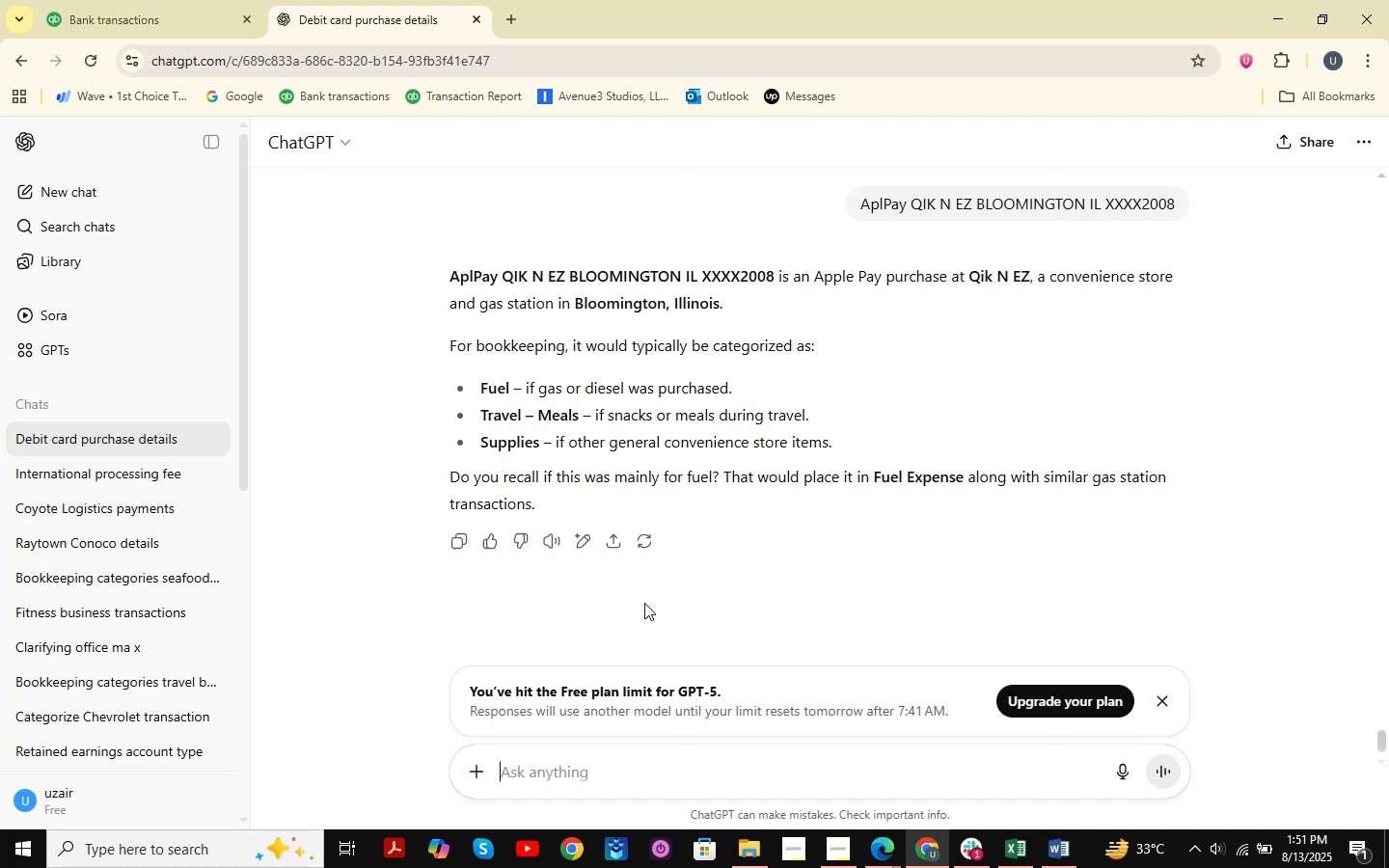 
left_click([162, 0])
 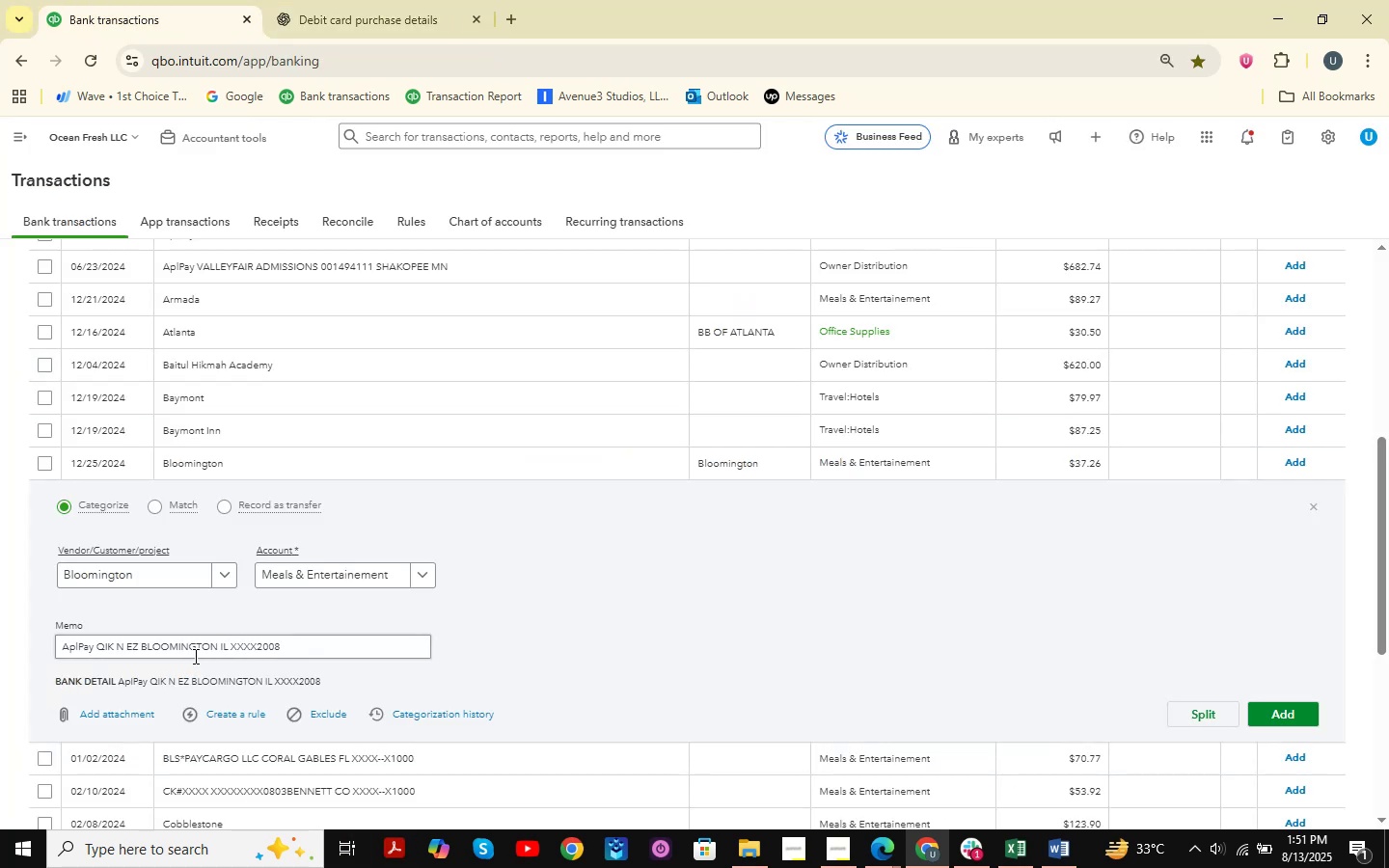 
left_click_drag(start_coordinate=[326, 646], to_coordinate=[0, 608])
 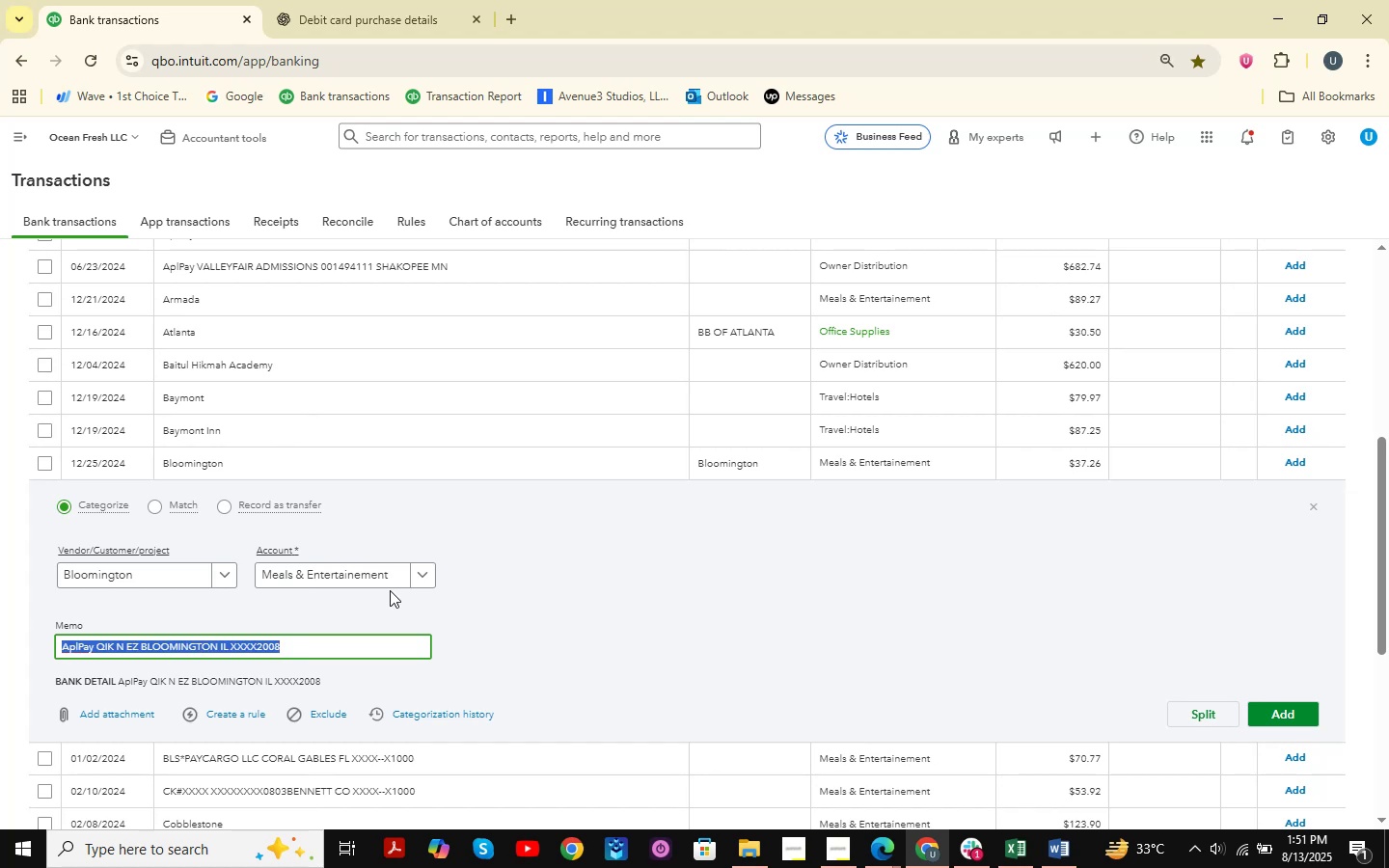 
key(Control+C)
 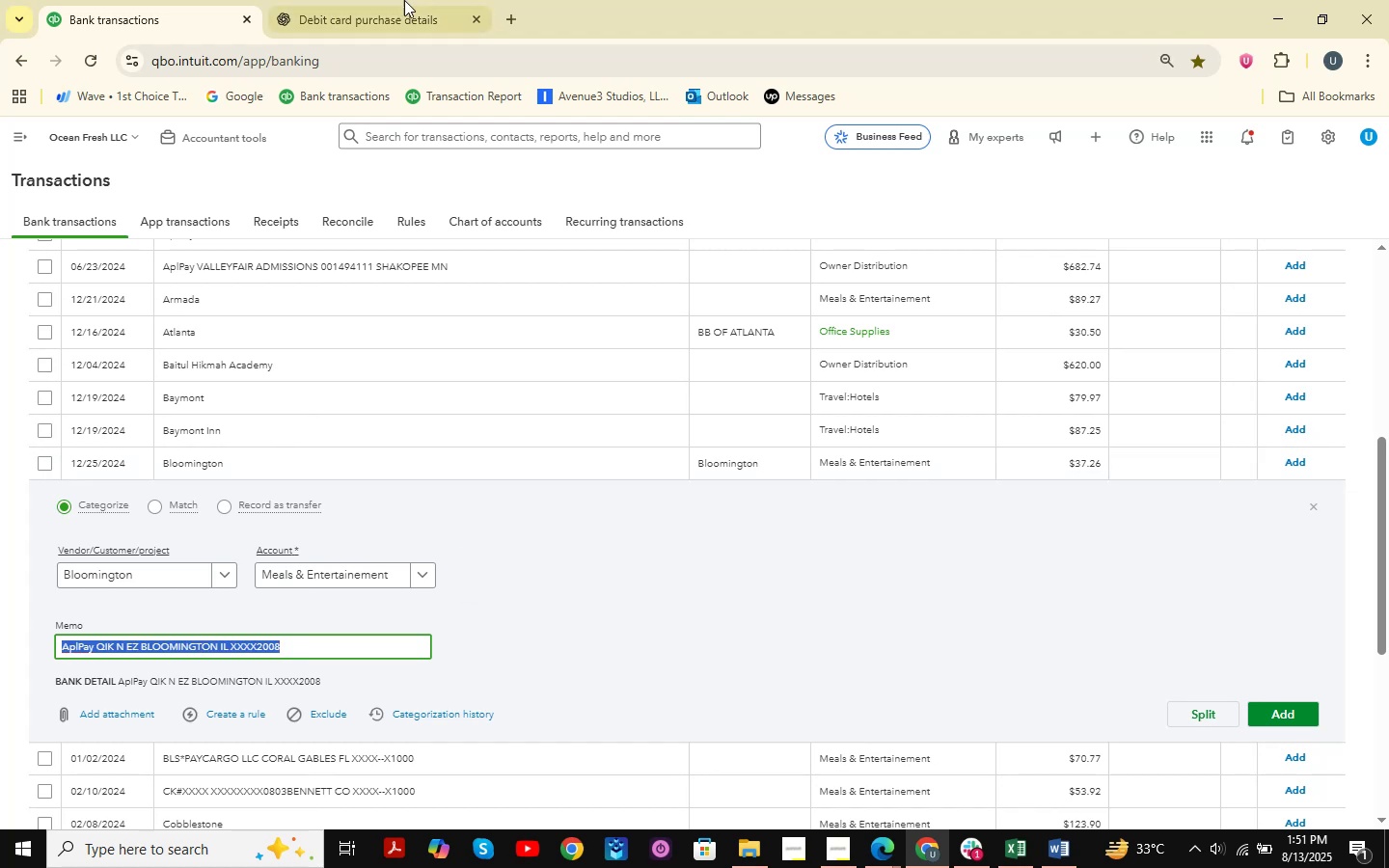 
left_click([404, 0])
 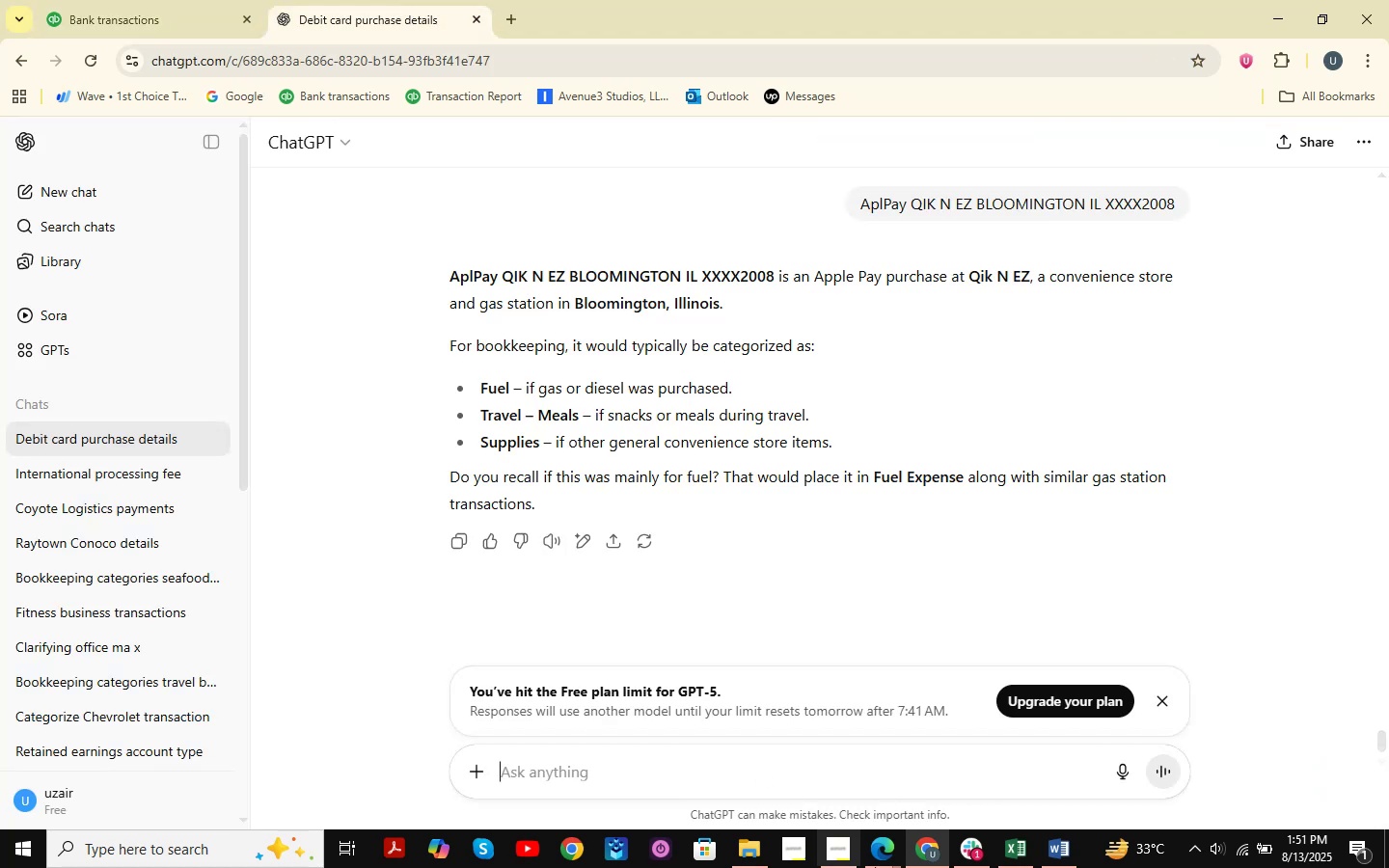 
key(Control+ControlLeft)
 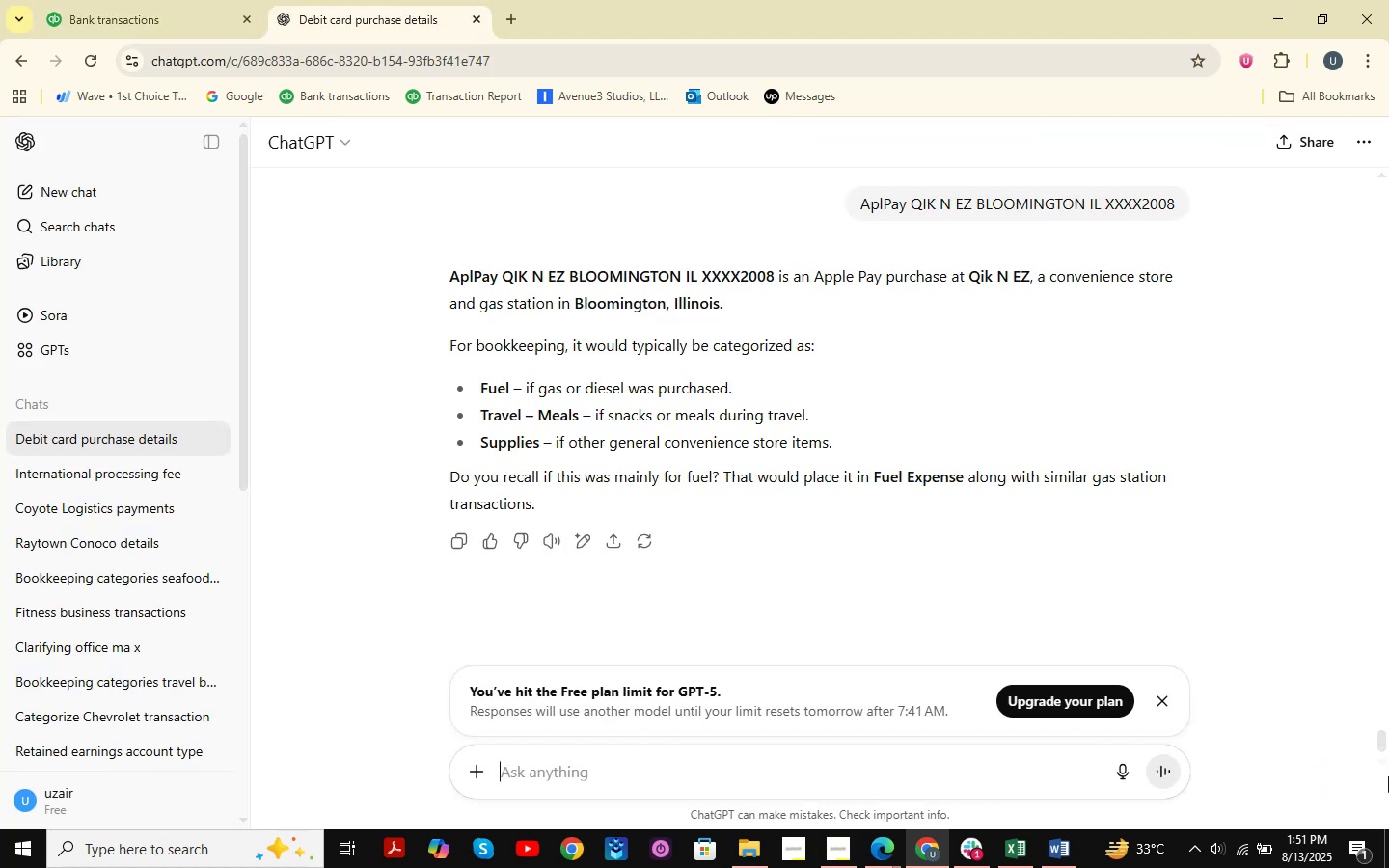 
key(Control+V)
 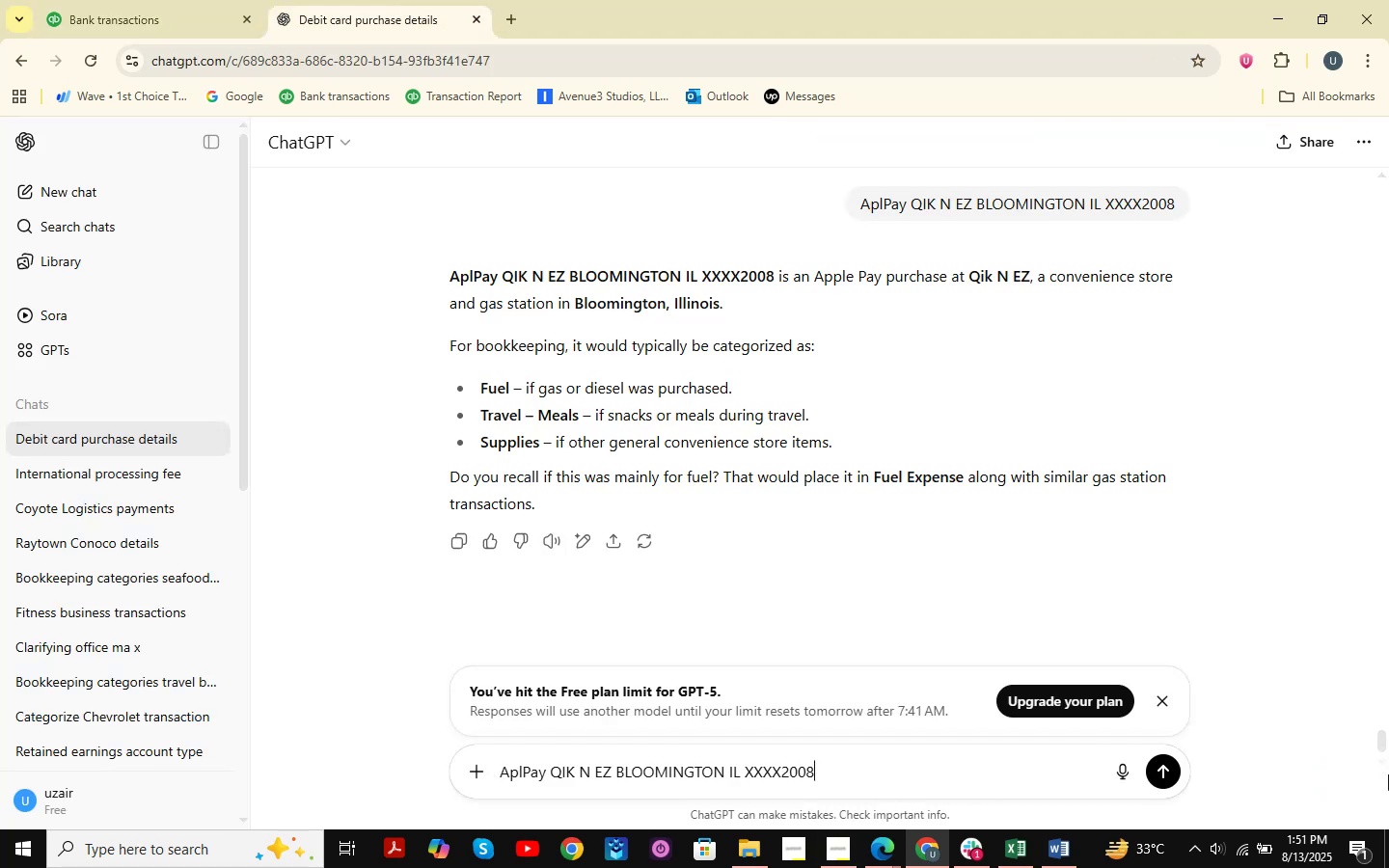 
key(NumpadEnter)
 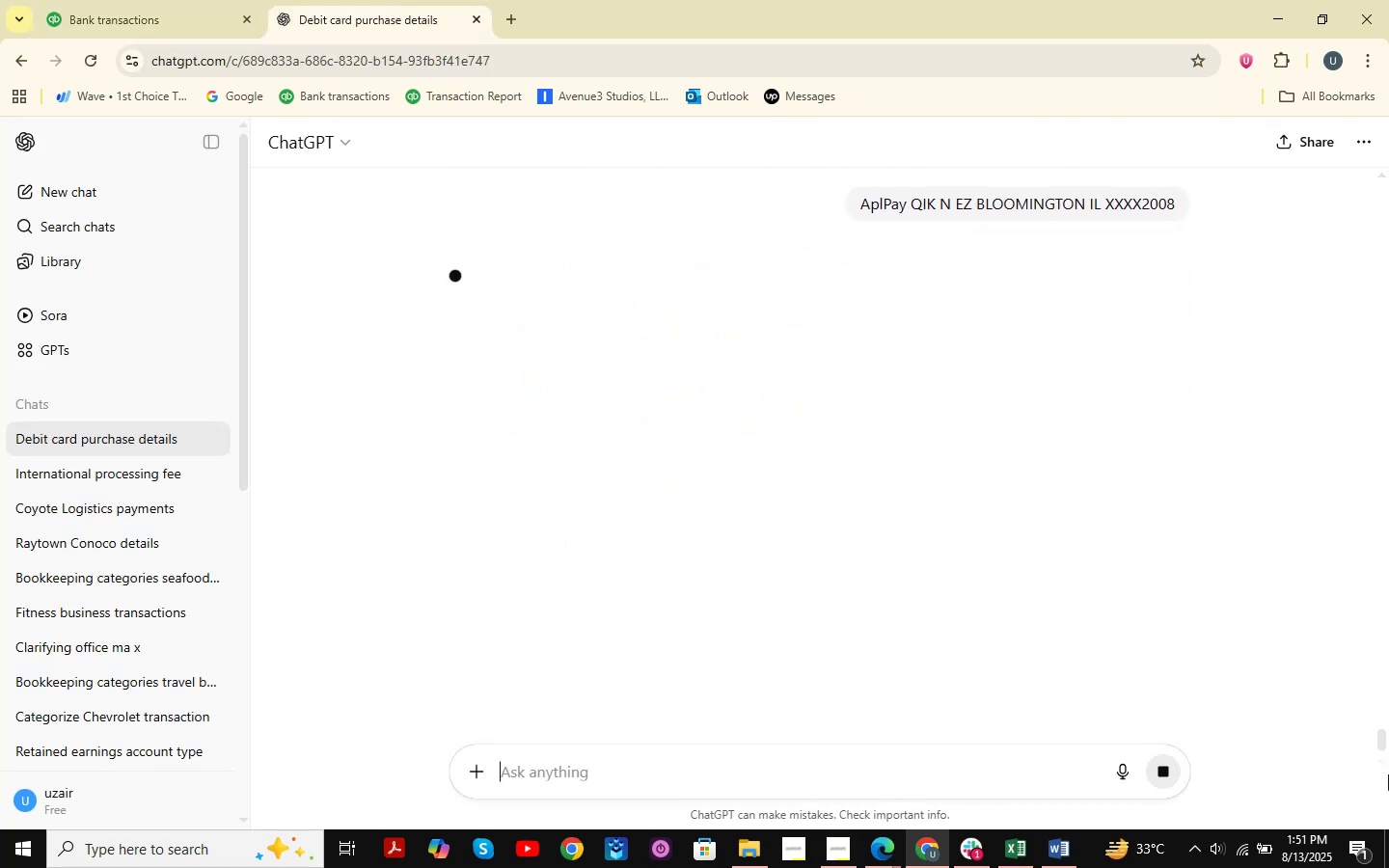 
scroll: coordinate [919, 630], scroll_direction: up, amount: 6.0
 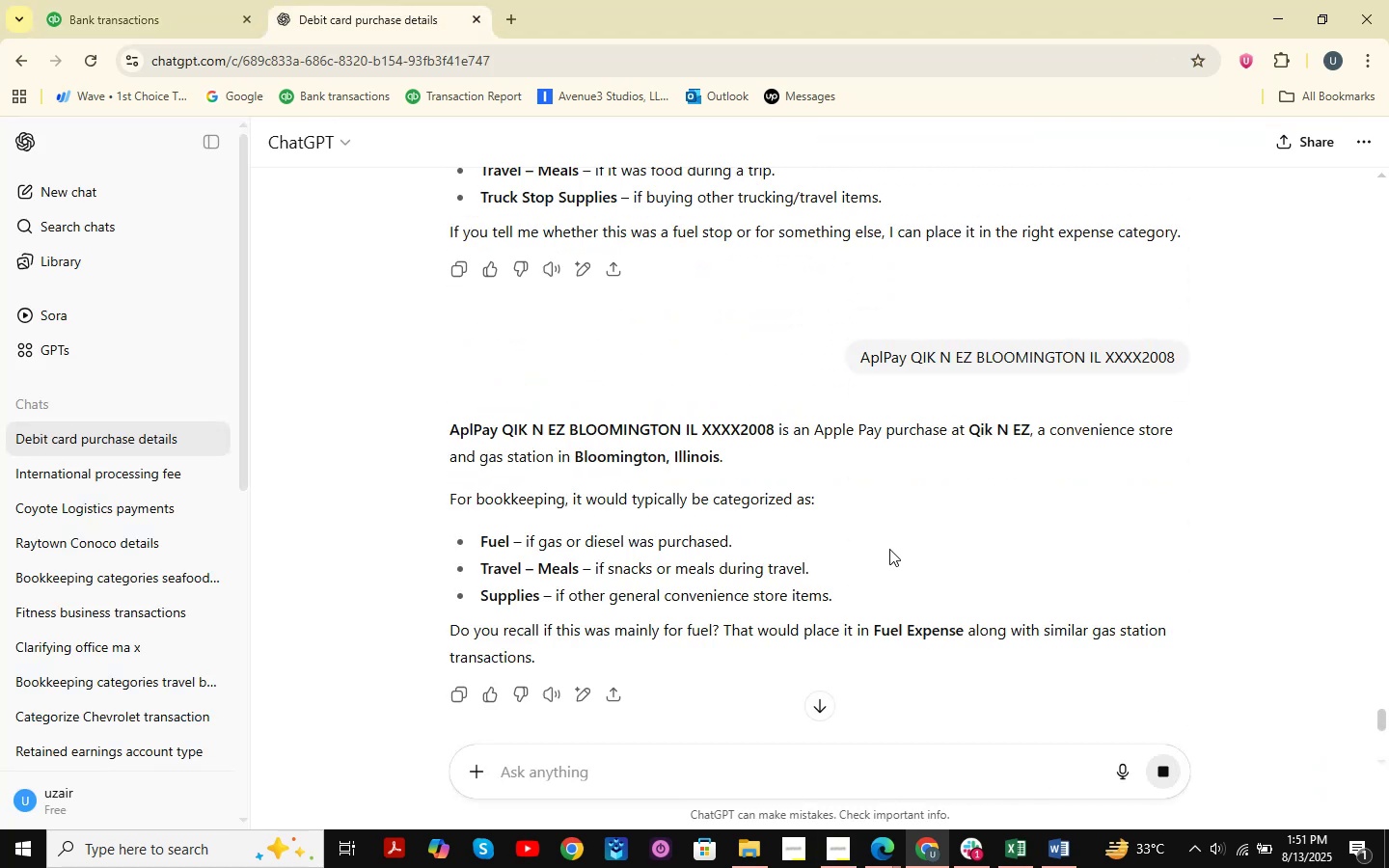 
scroll: coordinate [750, 486], scroll_direction: down, amount: 12.0
 